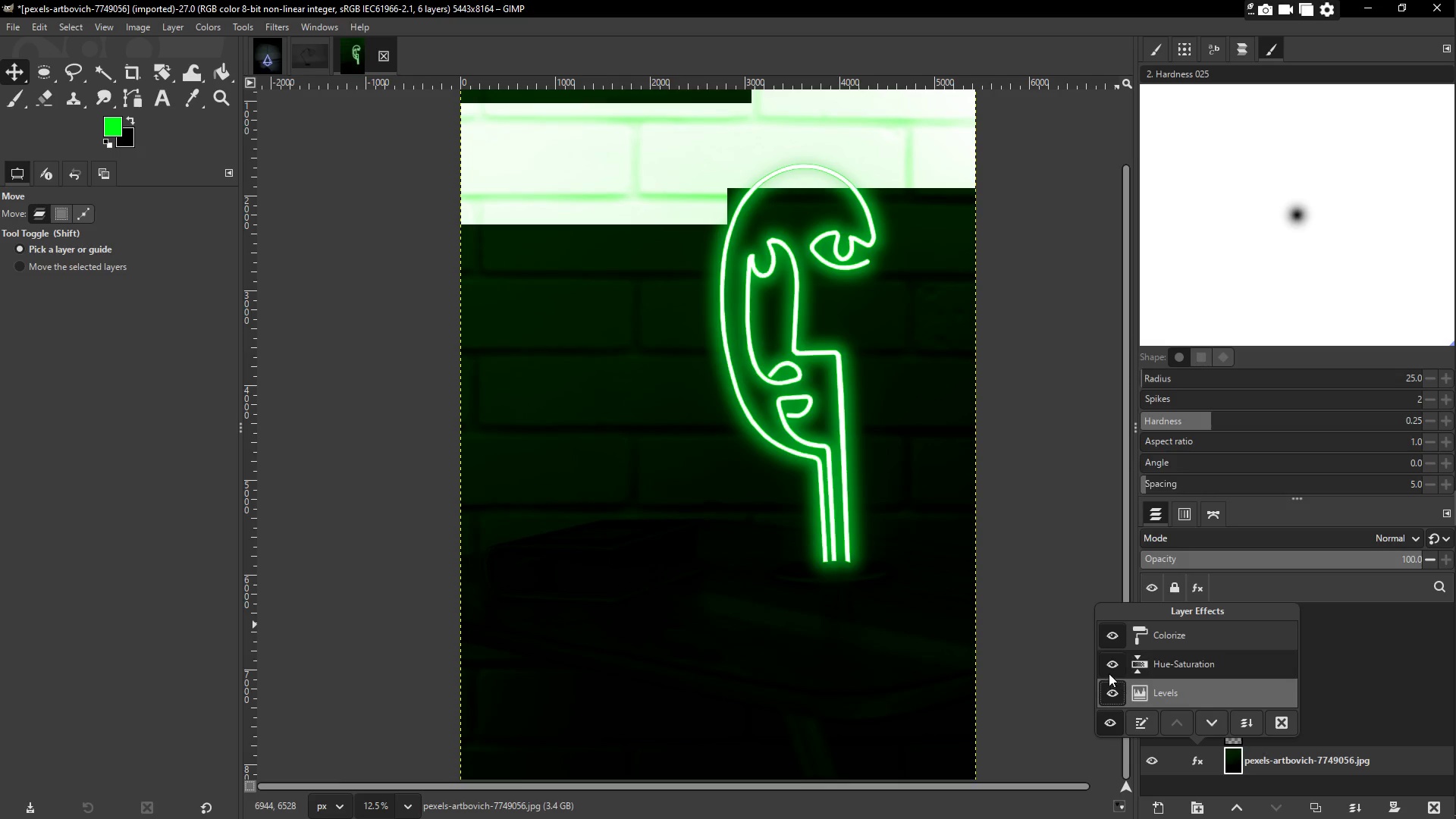 
left_click([1109, 665])
 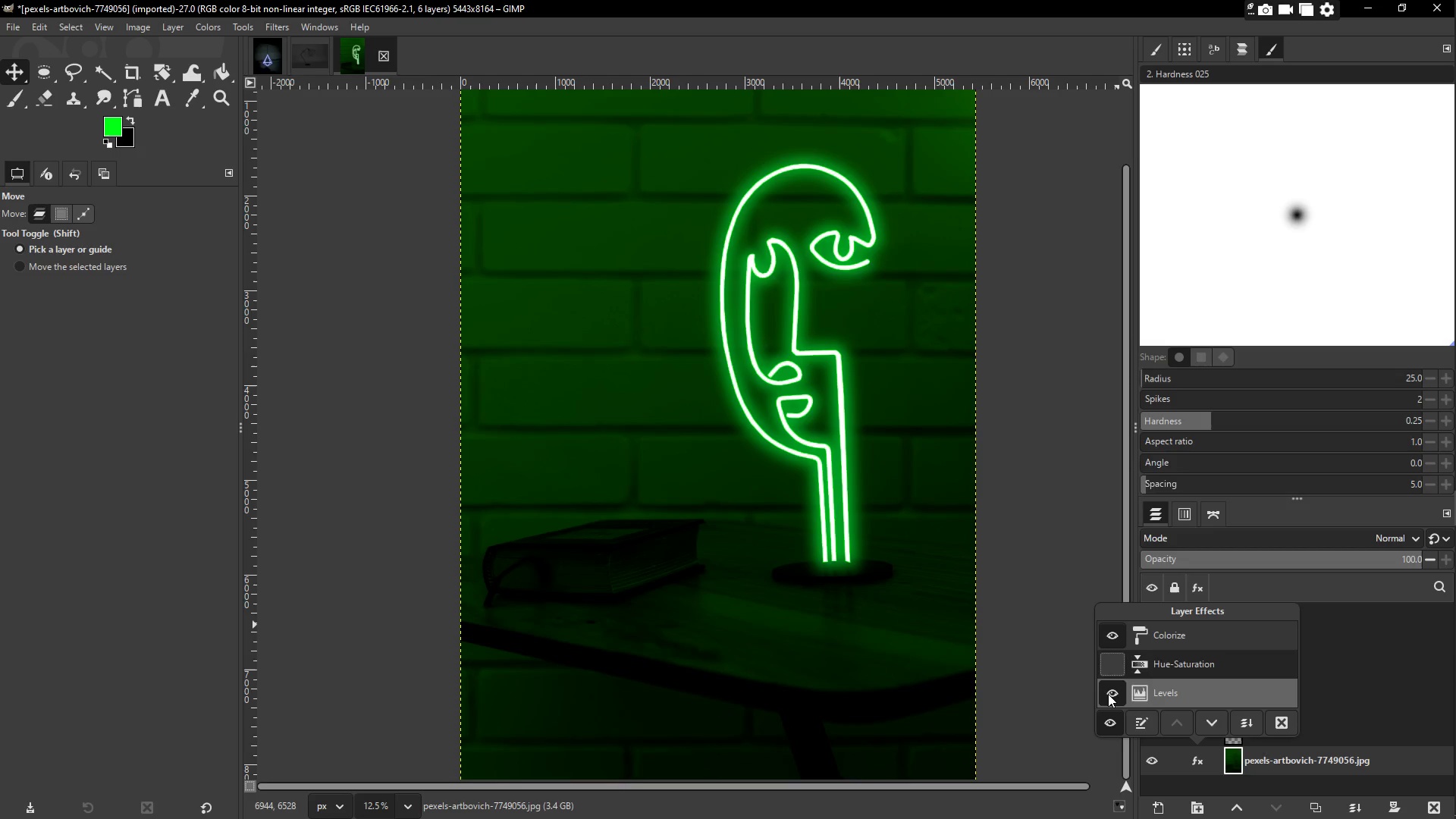 
wait(9.44)
 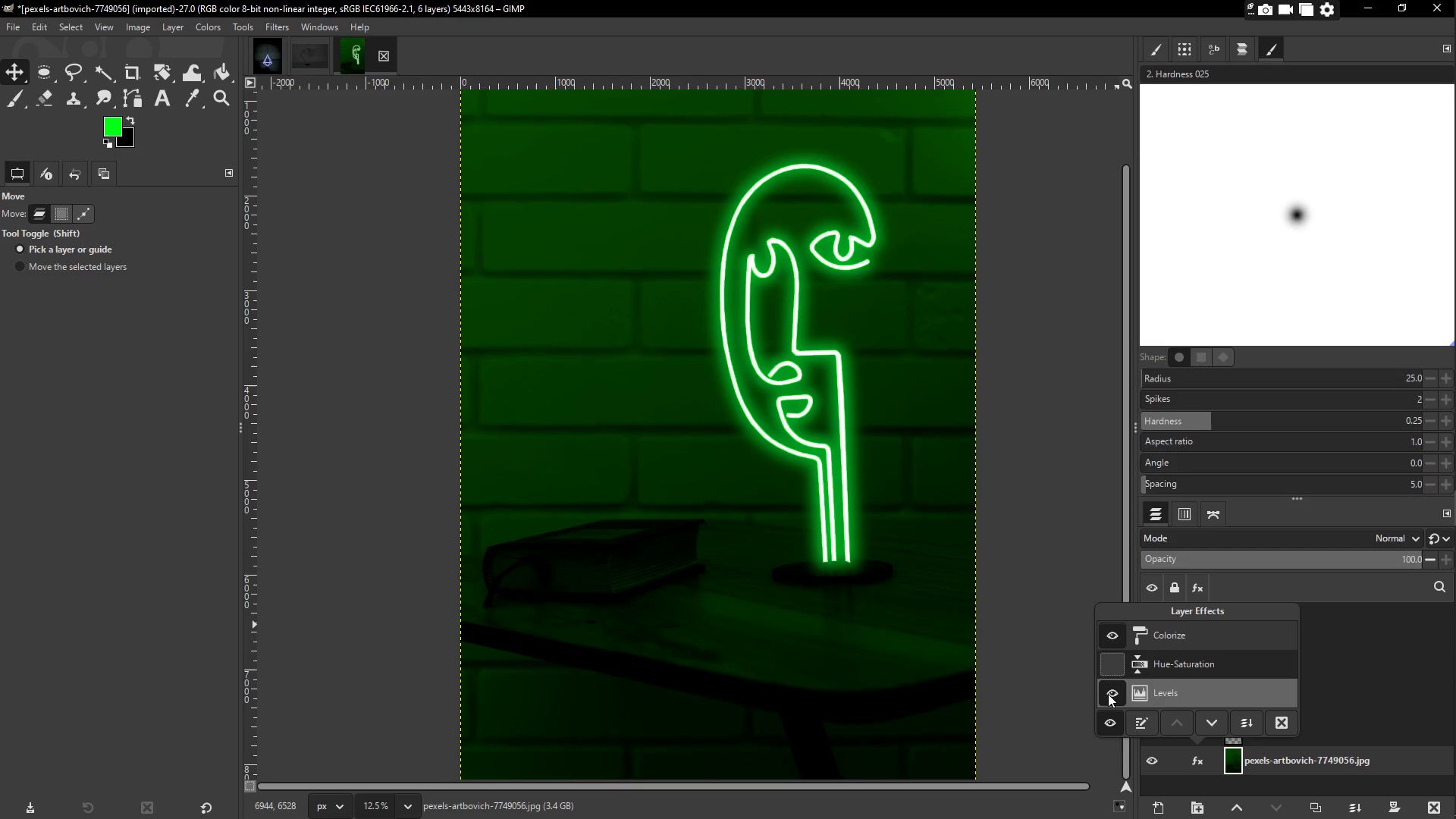 
left_click([1172, 694])
 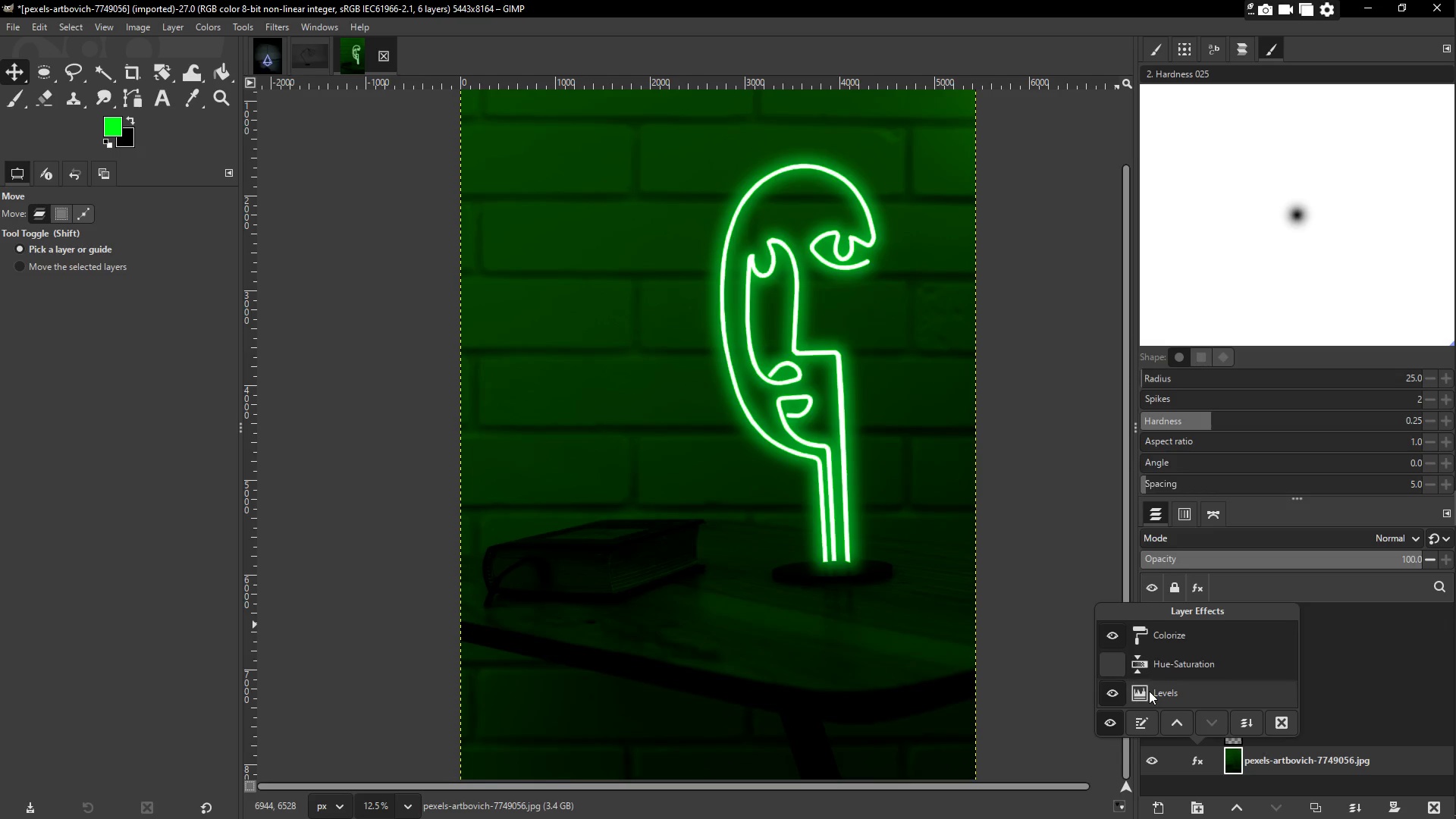 
double_click([1149, 691])
 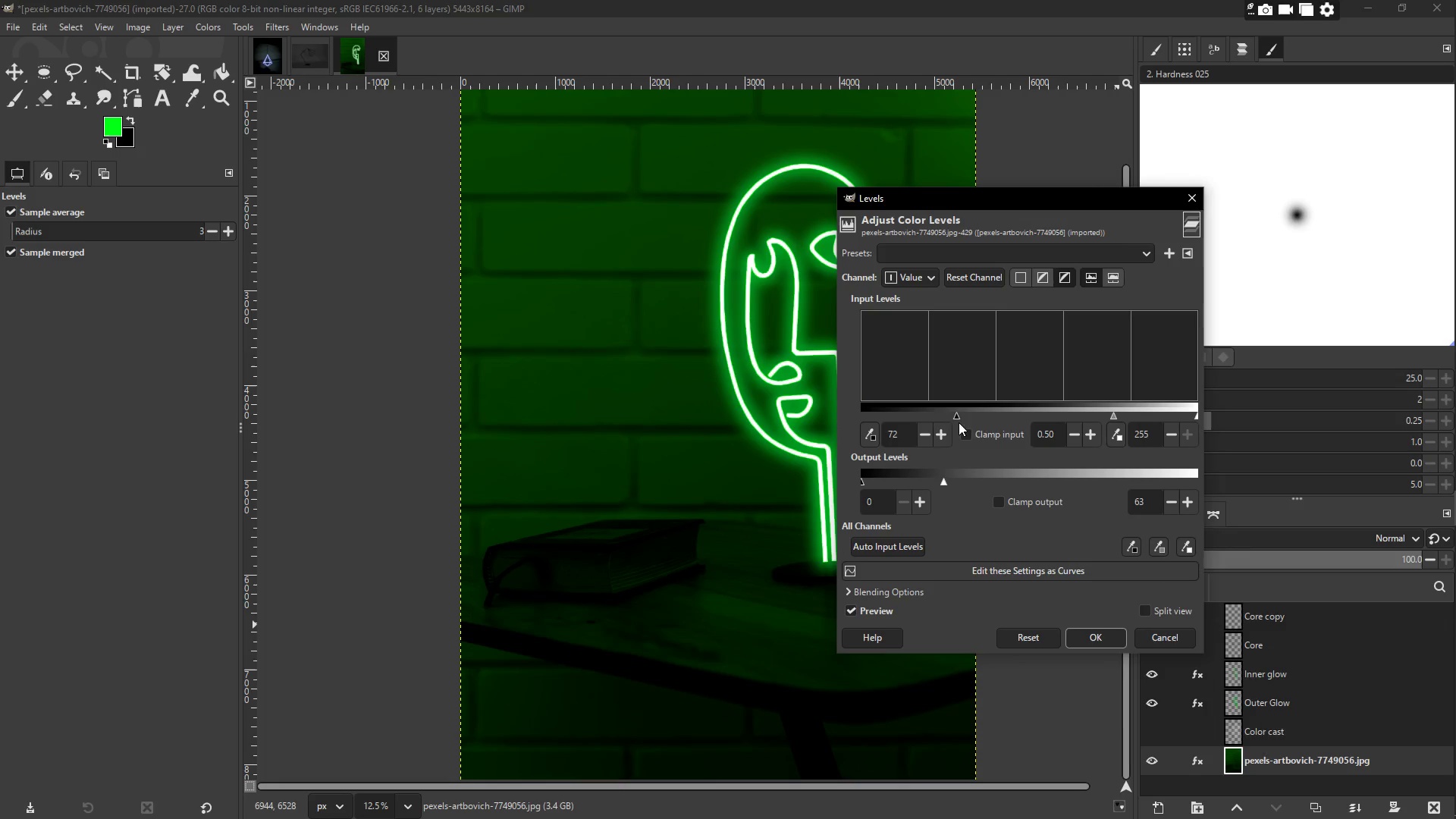 
left_click_drag(start_coordinate=[951, 416], to_coordinate=[870, 413])
 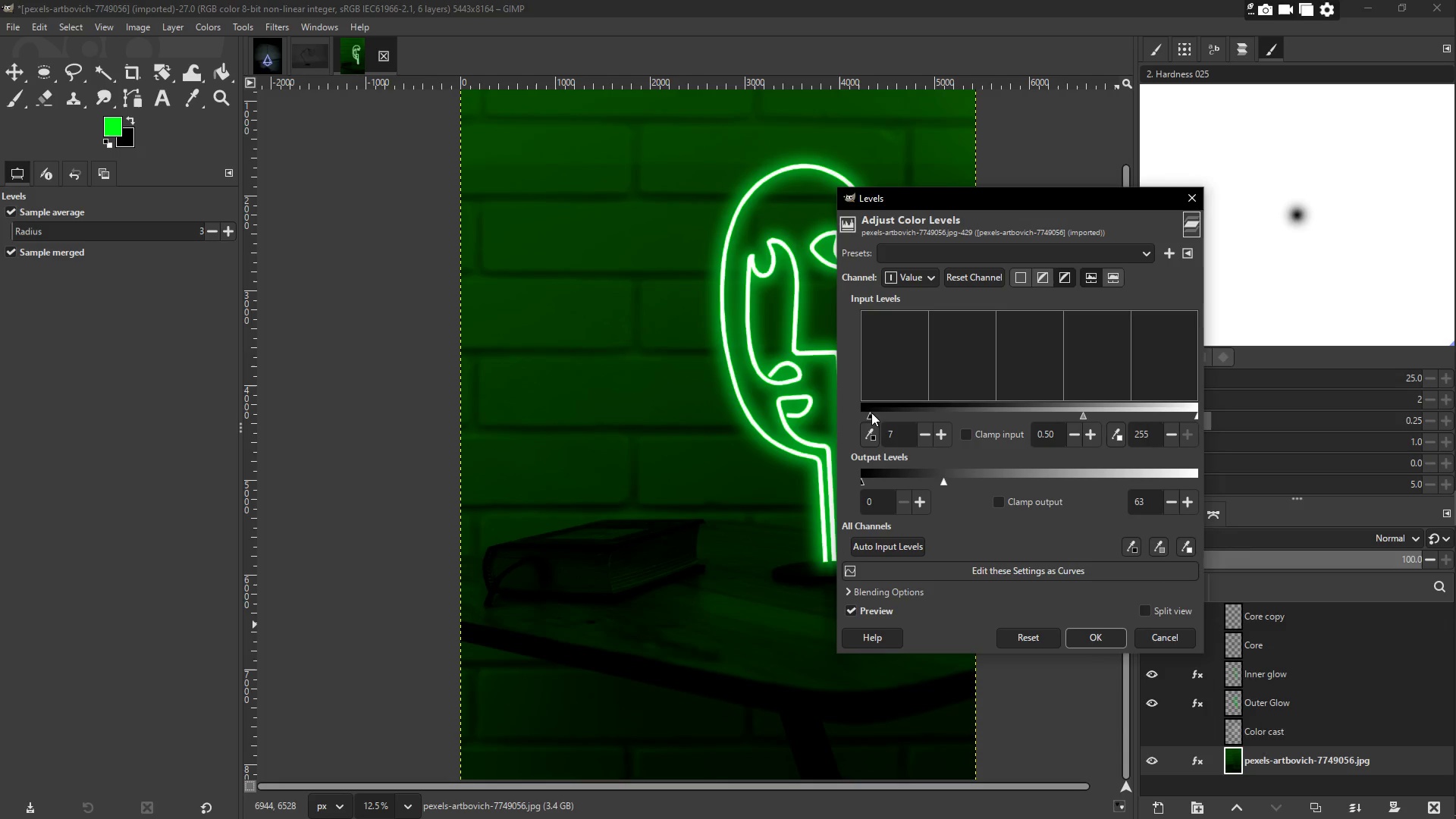 
left_click_drag(start_coordinate=[875, 413], to_coordinate=[902, 417])
 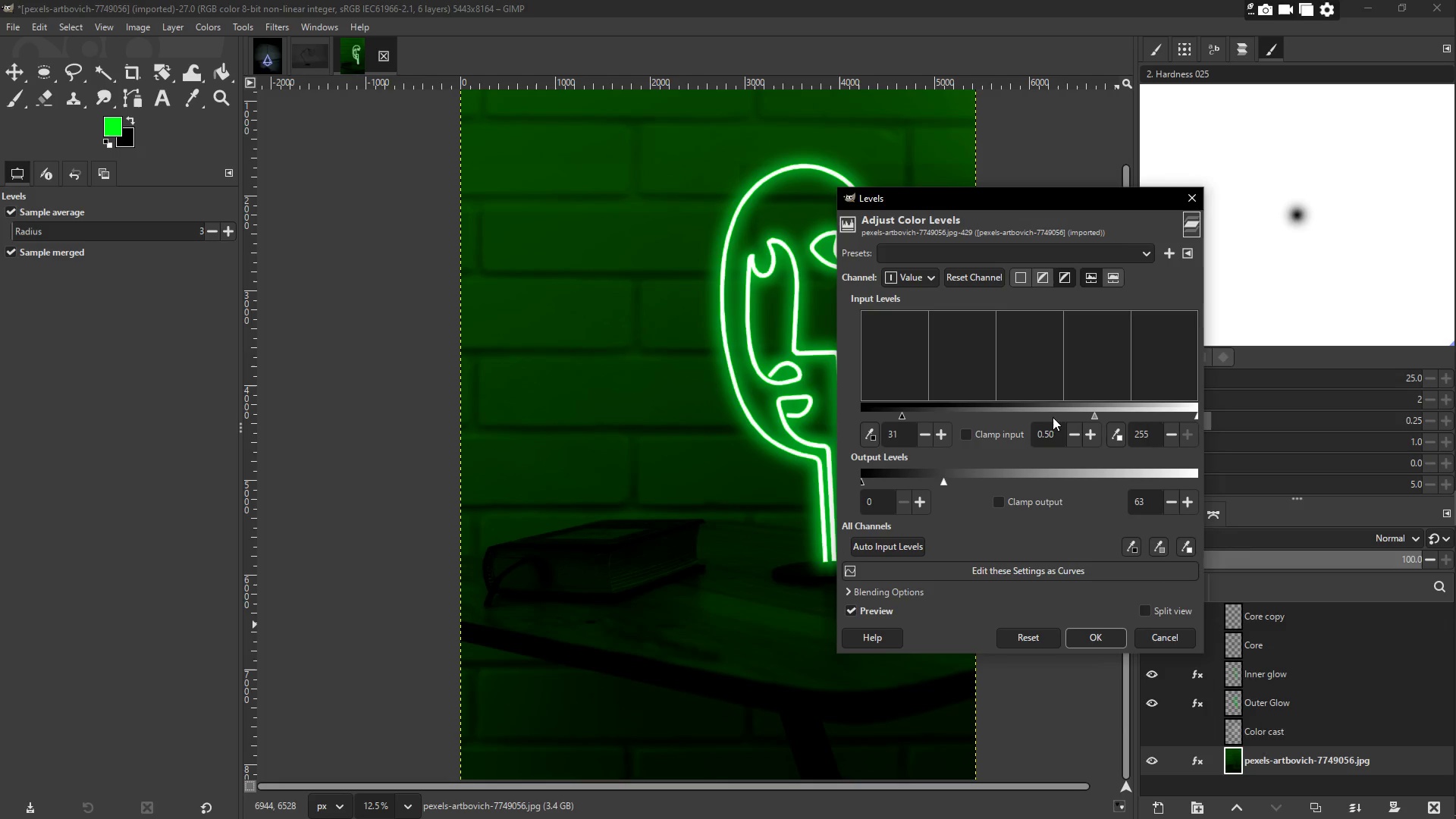 
left_click([1045, 412])
 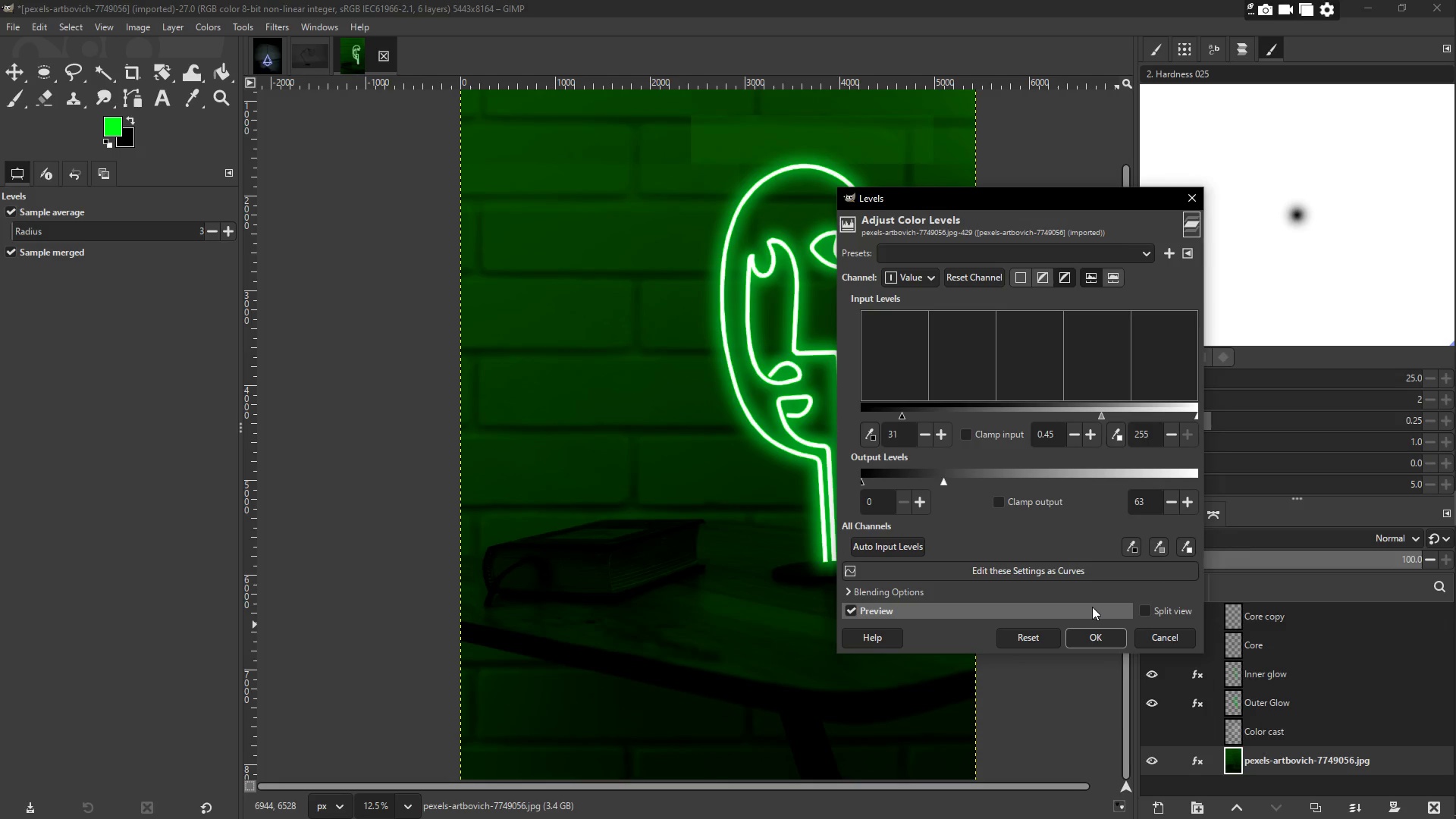 
left_click([1102, 640])
 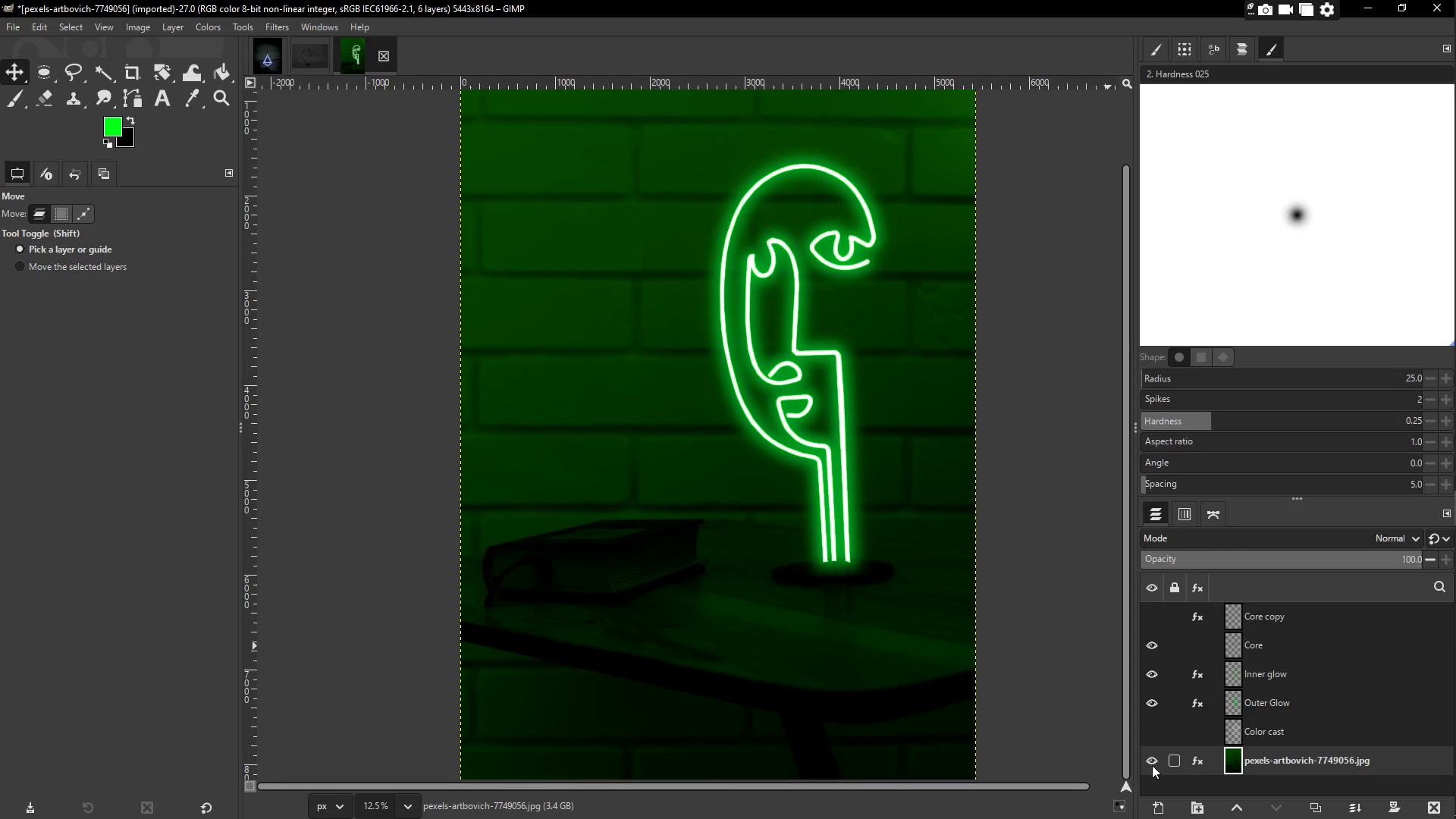 
double_click([1151, 761])
 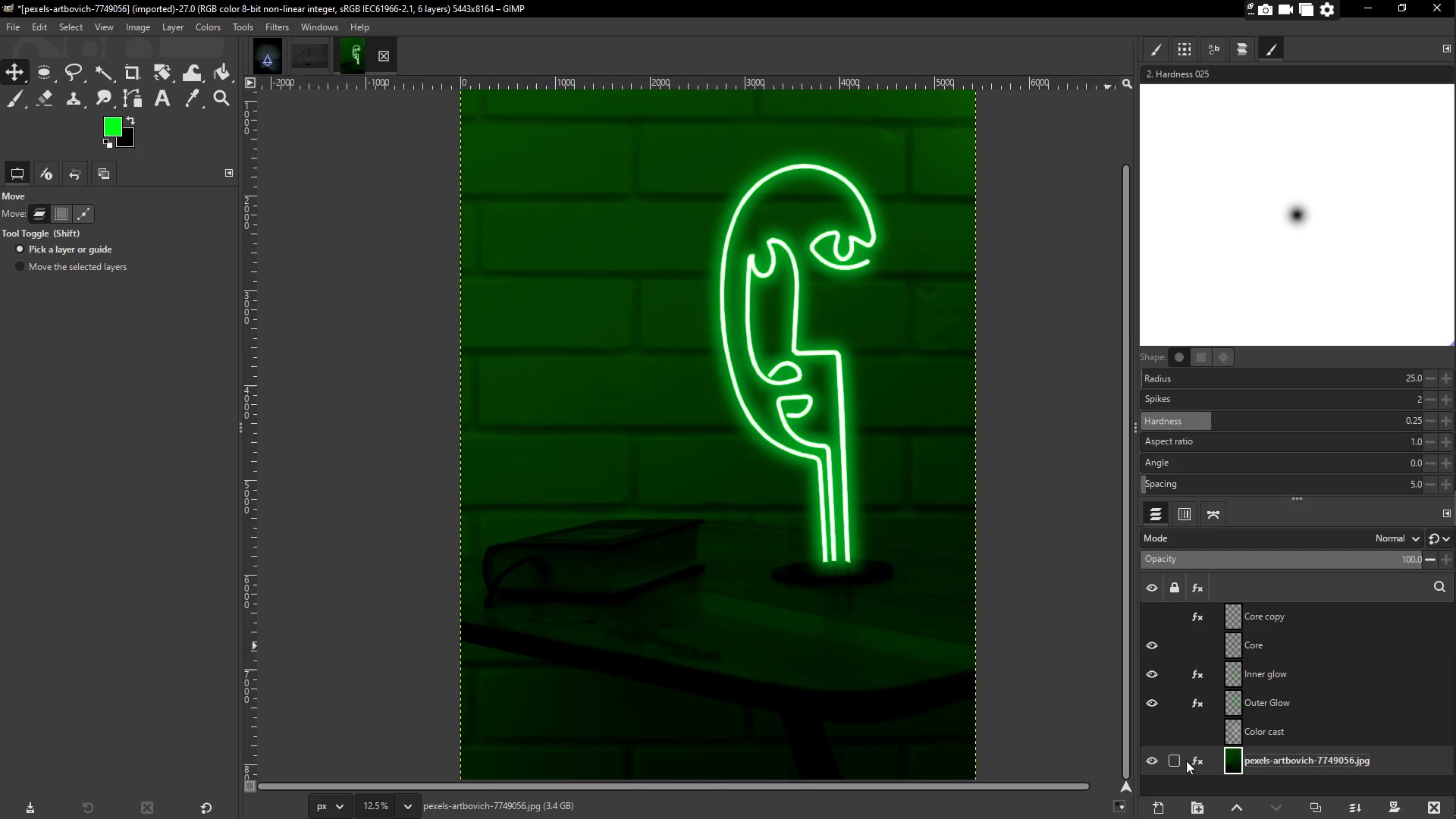 
double_click([1194, 763])
 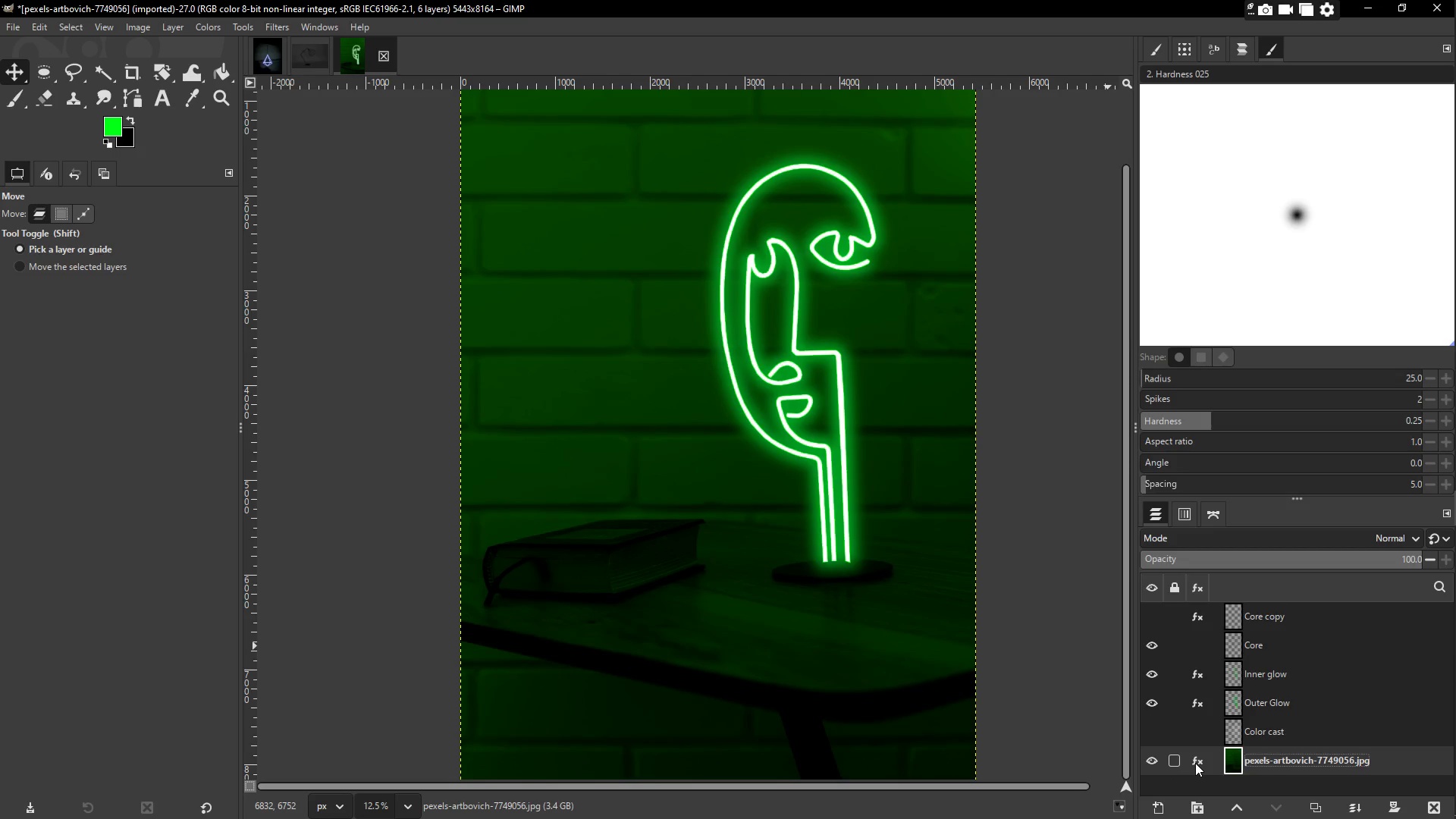 
double_click([1195, 763])
 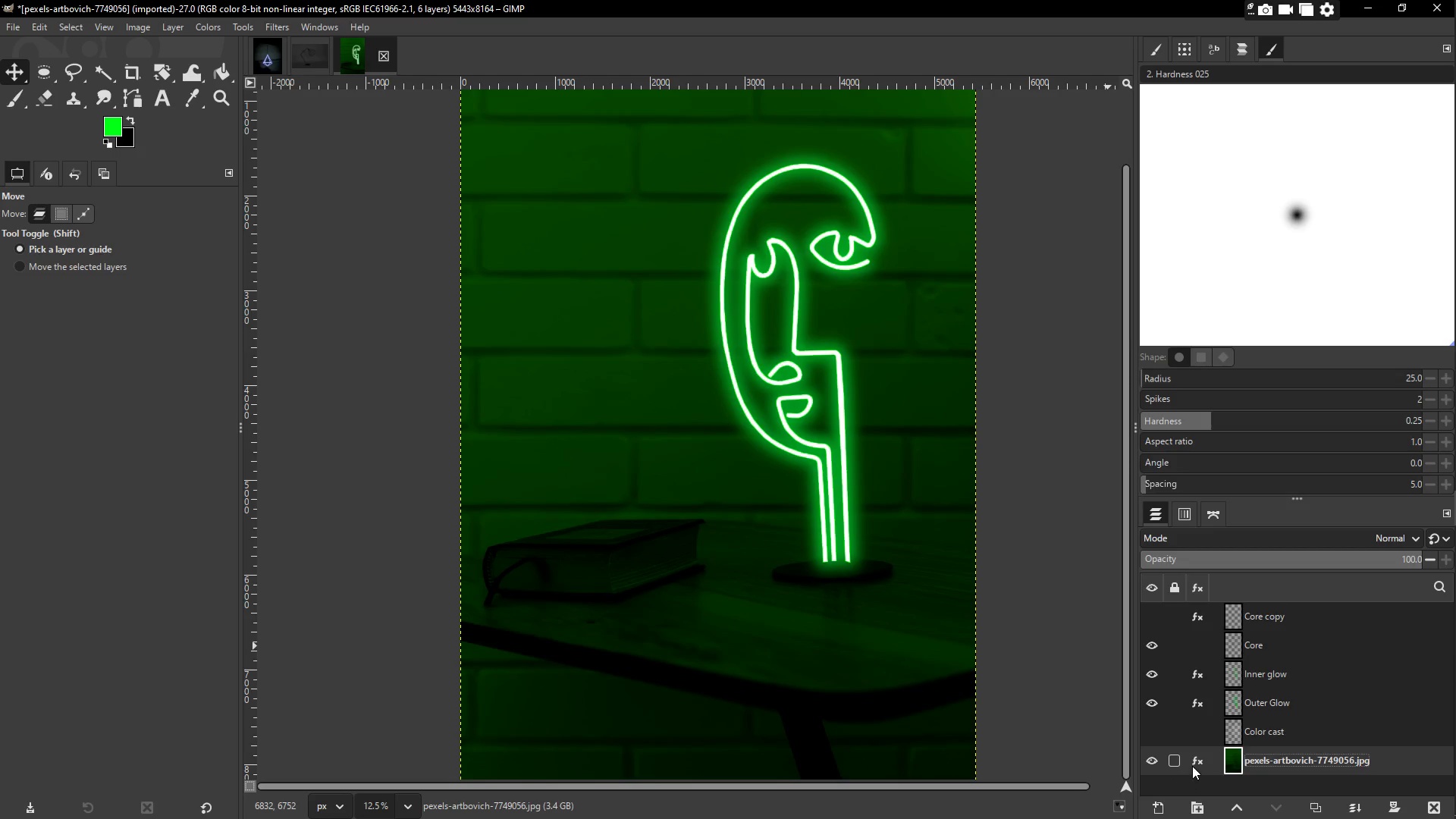 
double_click([1192, 761])
 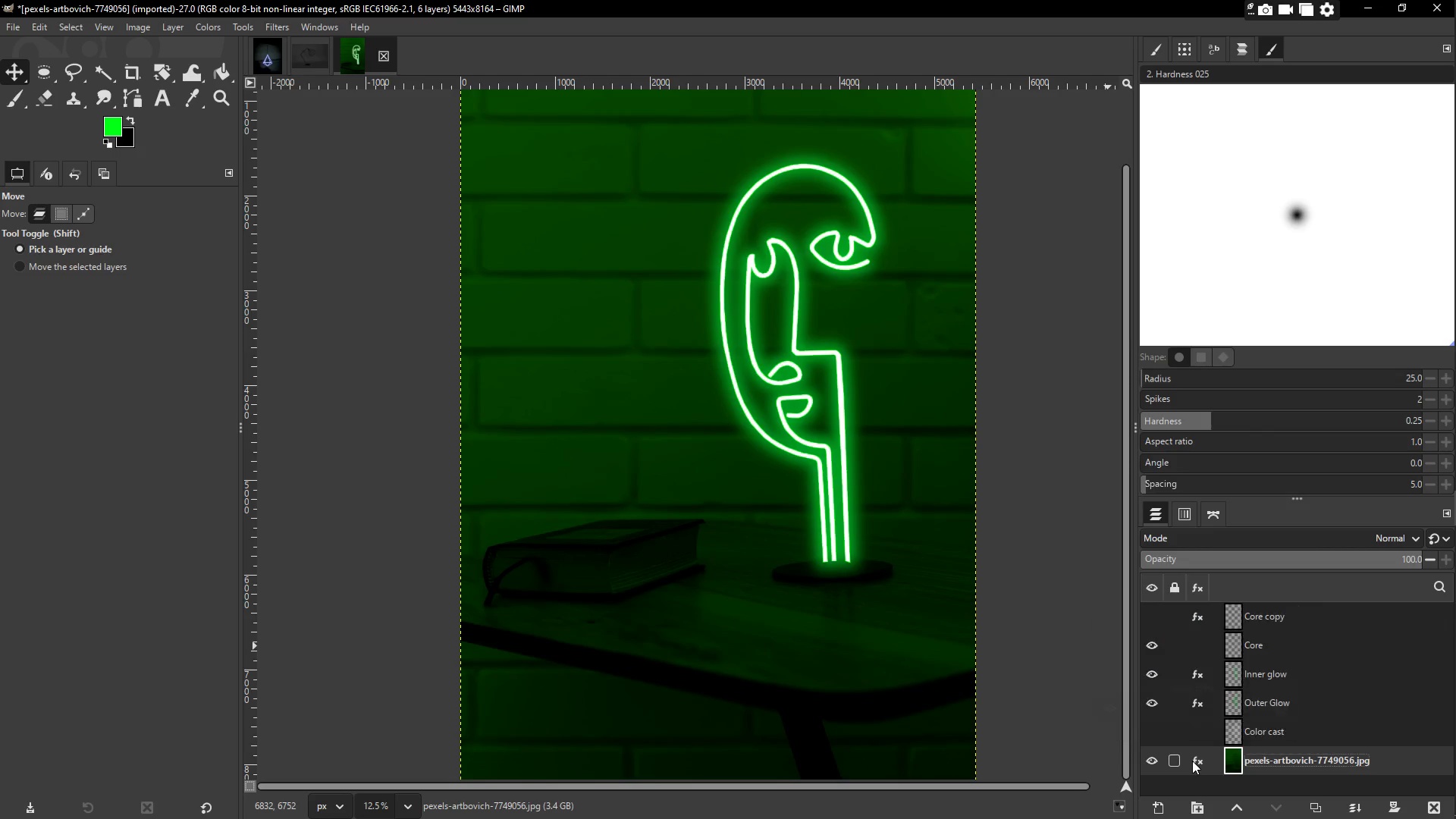 
triple_click([1192, 761])
 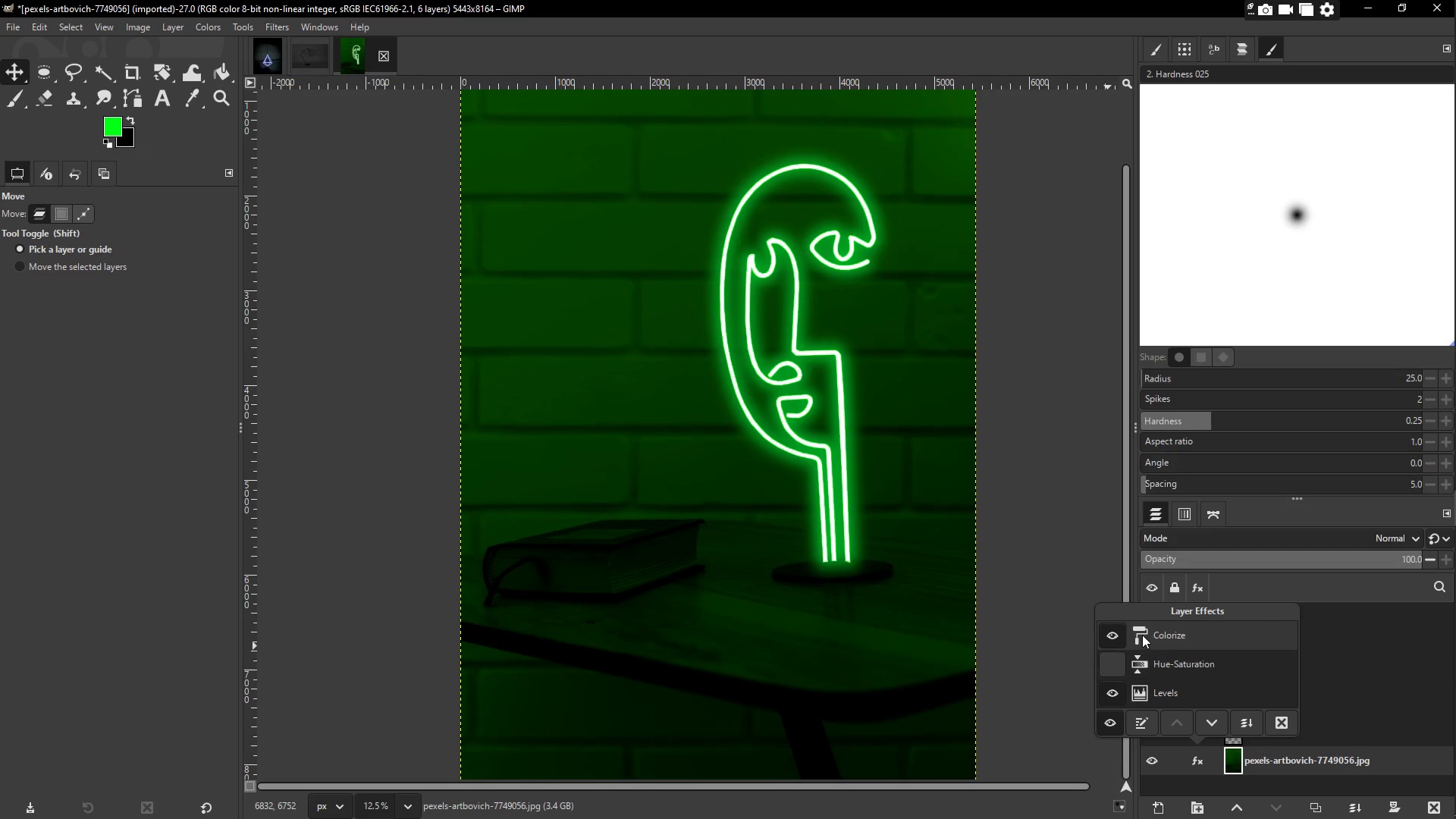 
double_click([1142, 635])
 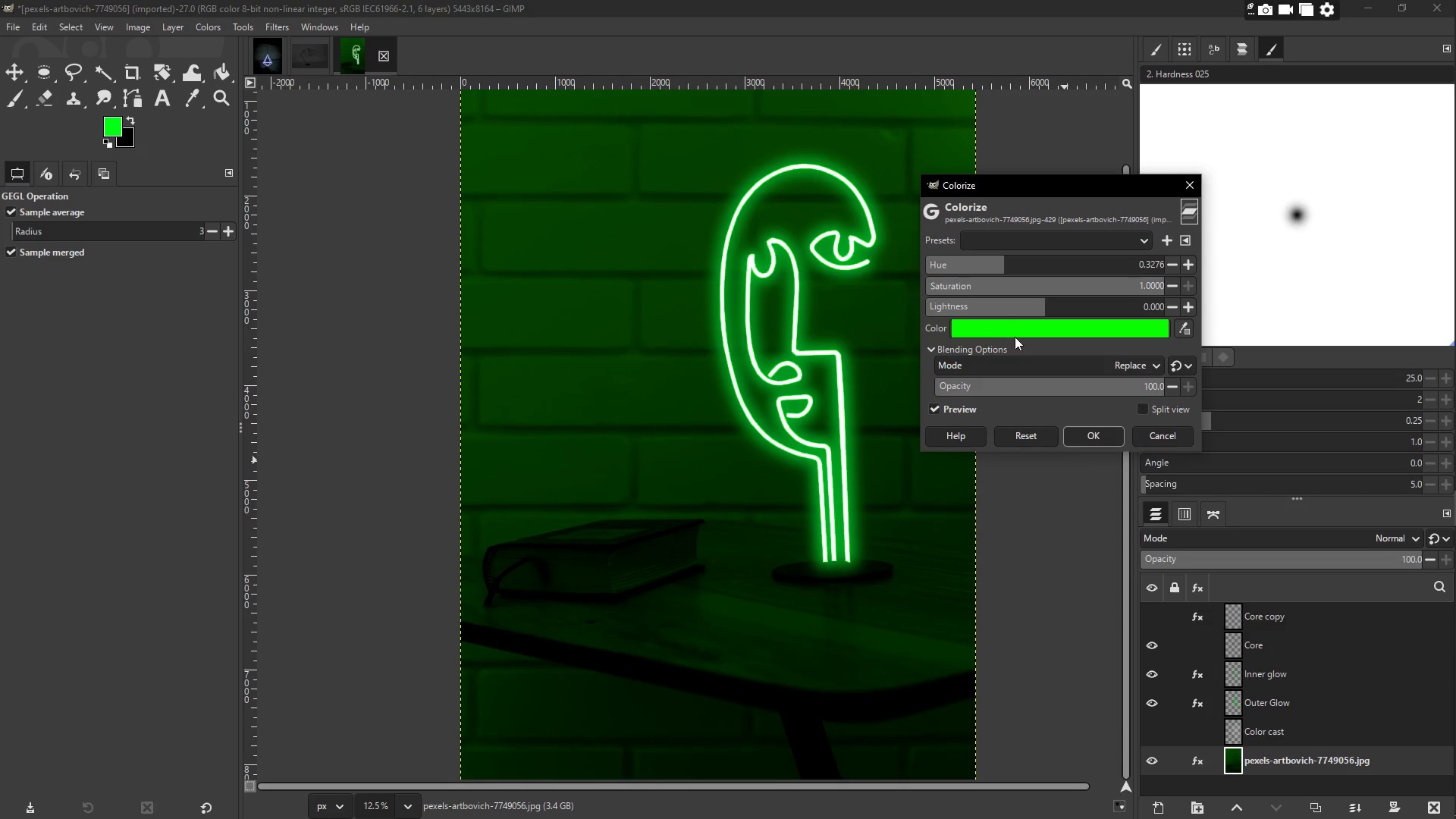 
left_click([999, 309])
 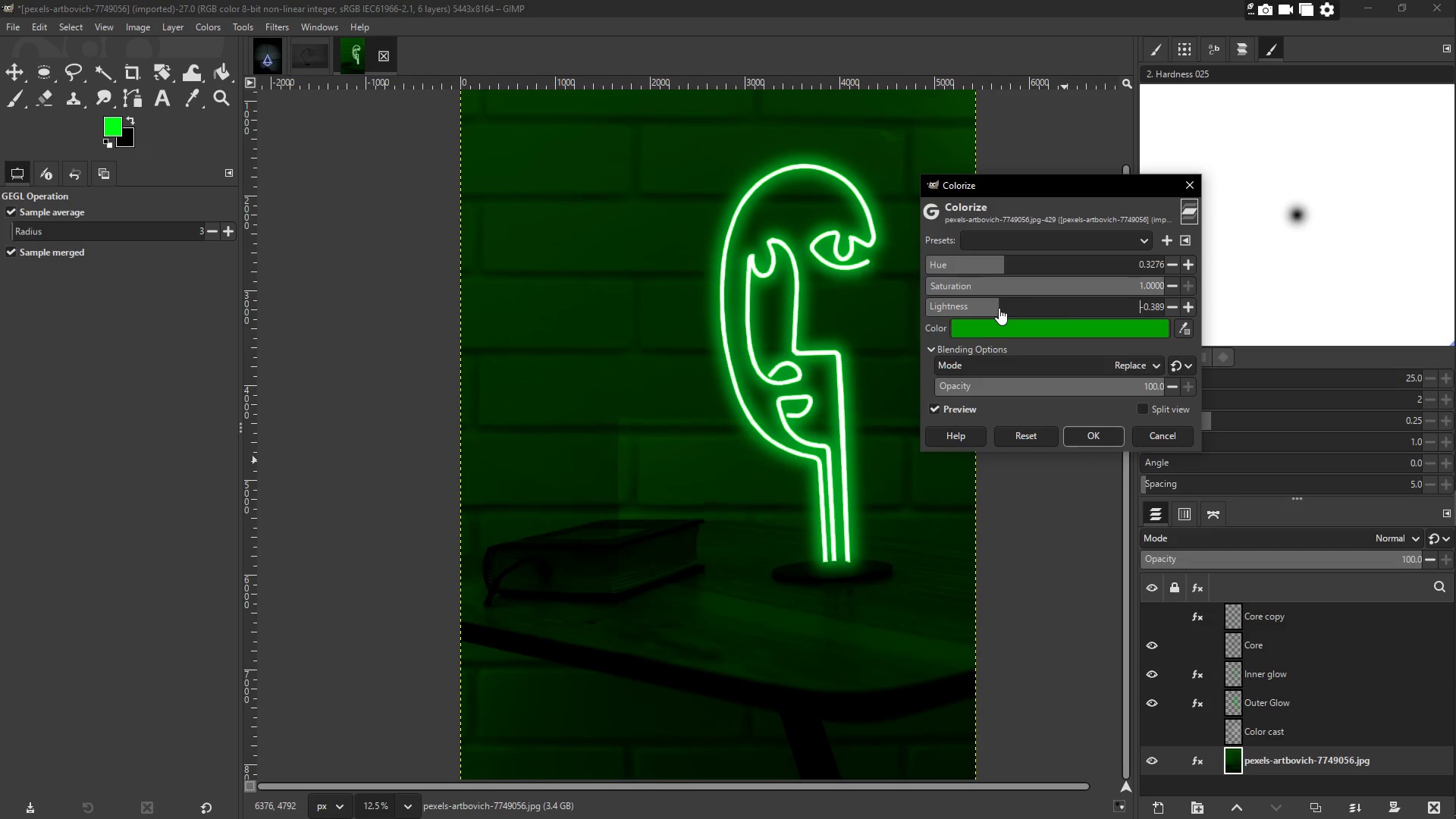 
left_click([990, 306])
 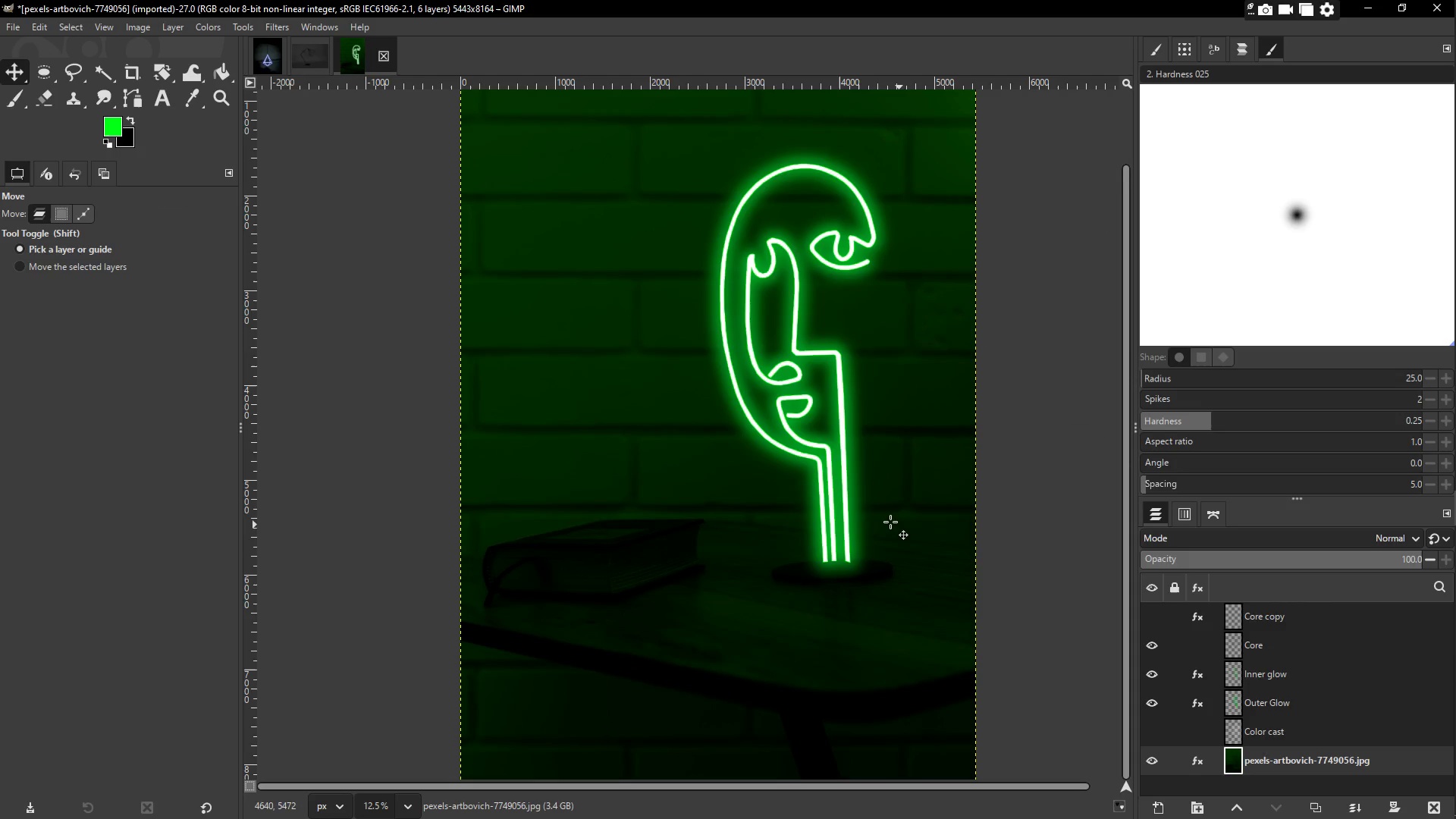 
wait(13.53)
 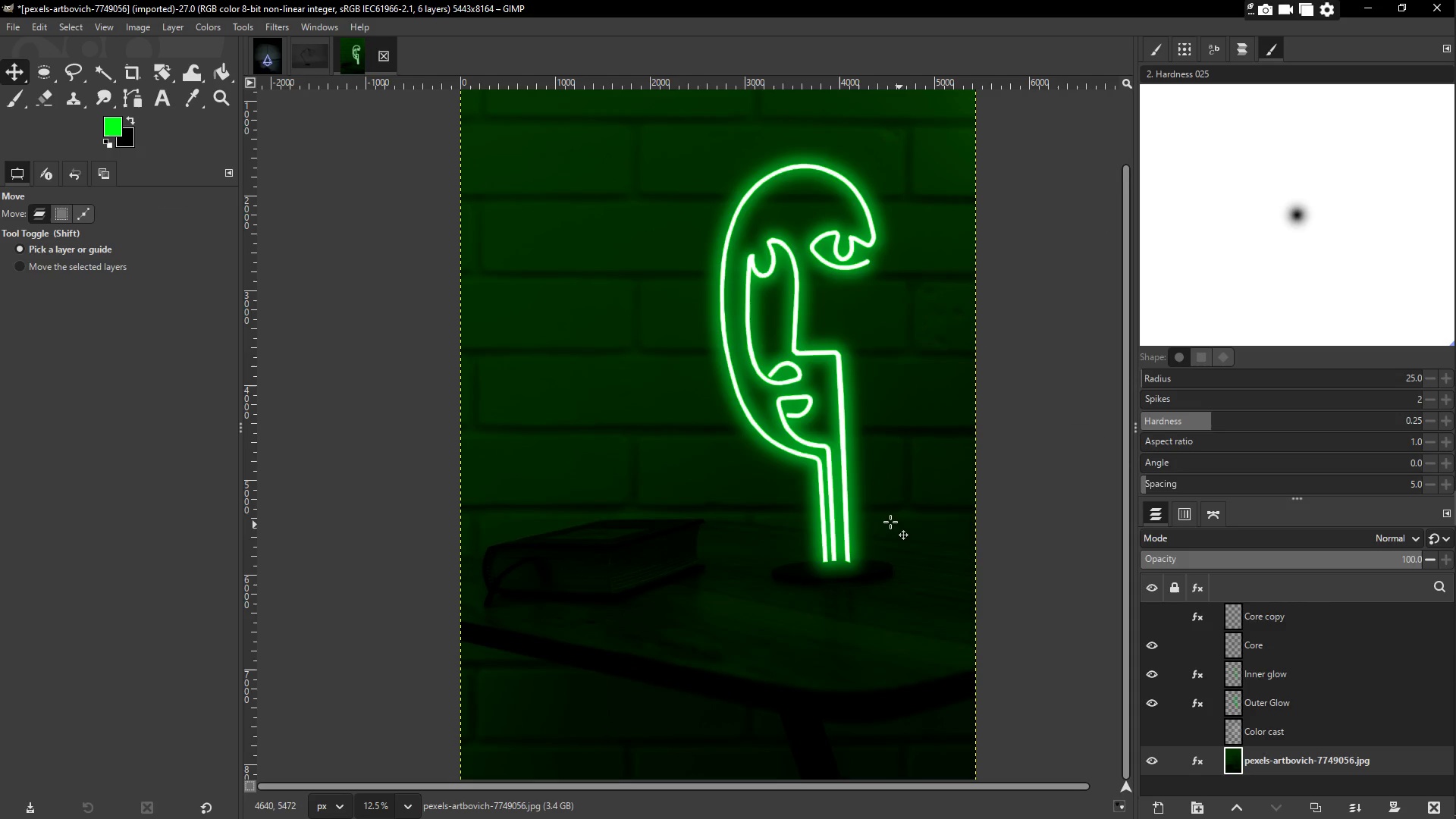 
key(Z)
 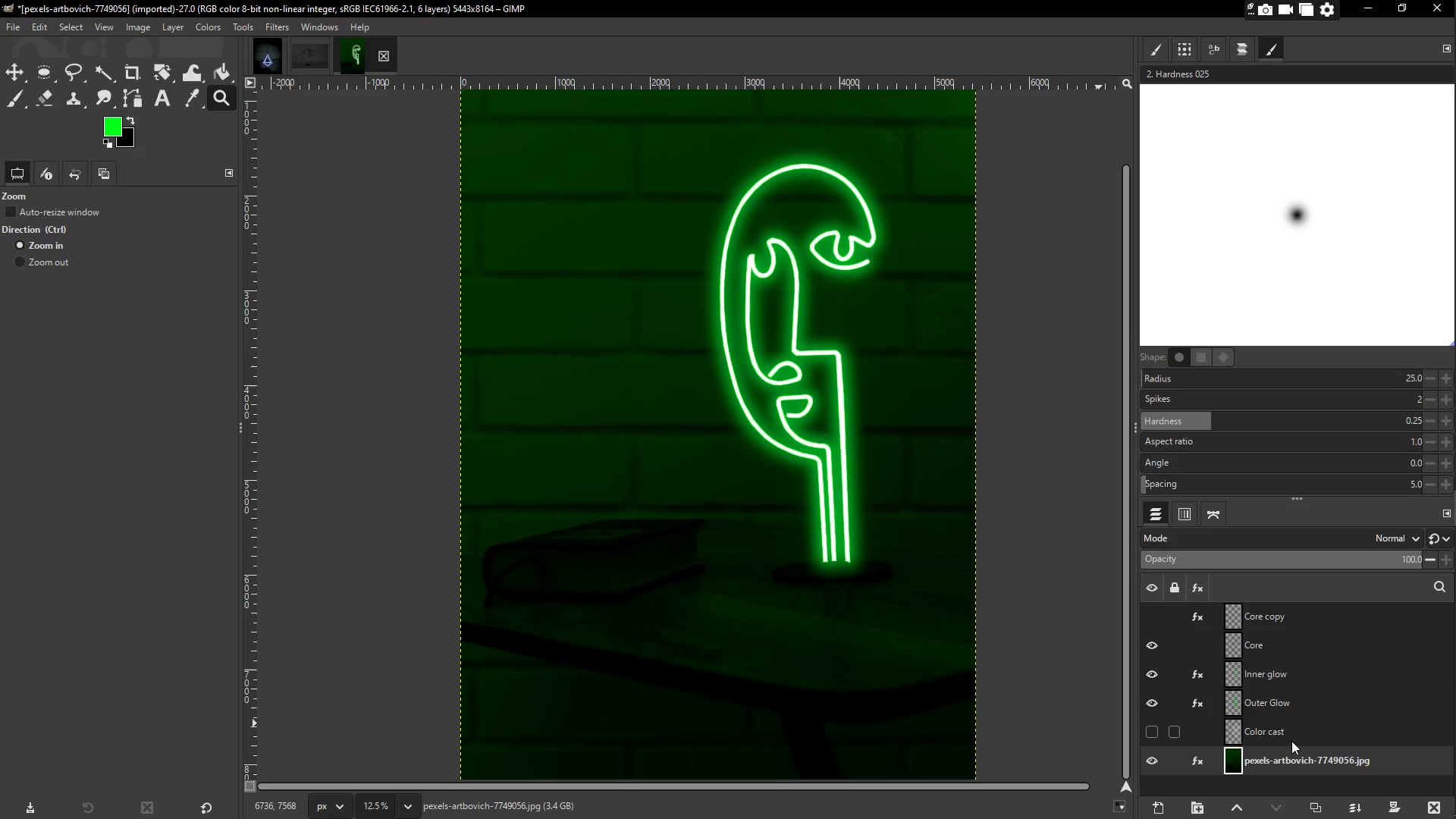 
left_click([1304, 727])
 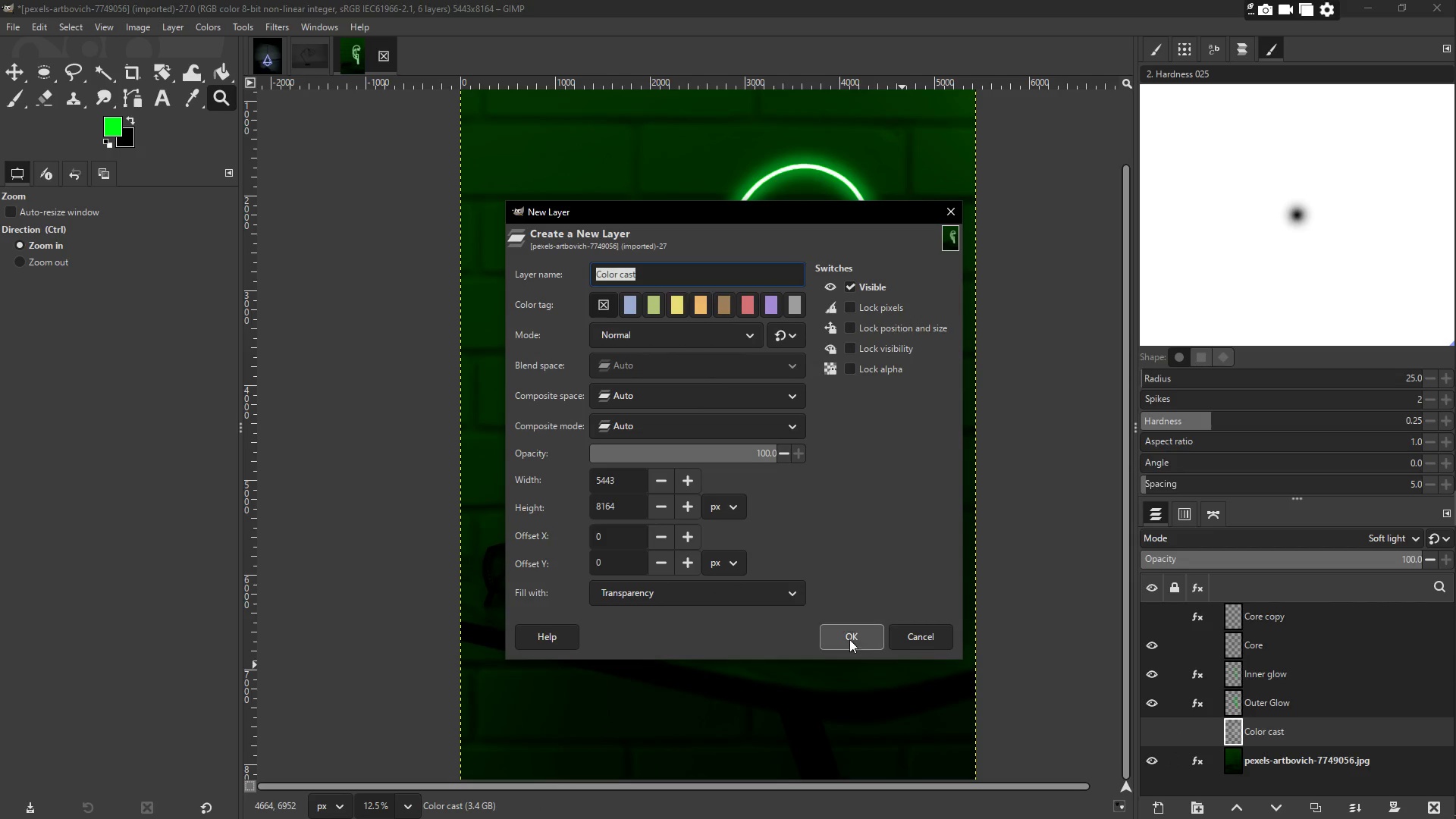 
double_click([1261, 733])
 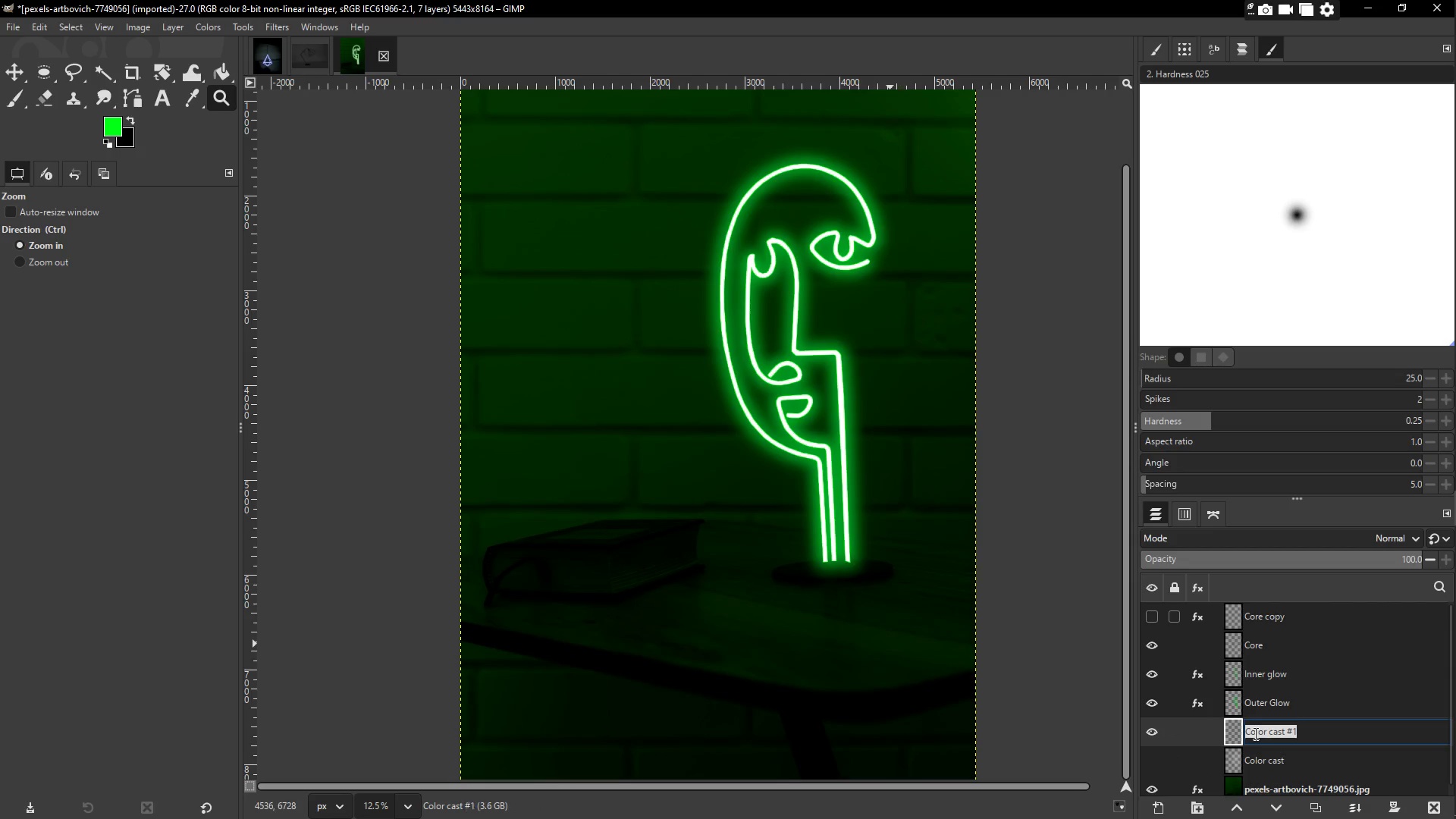 
type(shadows)
key(Backspace)
key(Backspace)
key(Backspace)
key(Backspace)
key(Backspace)
key(Backspace)
key(Backspace)
type(lights)
 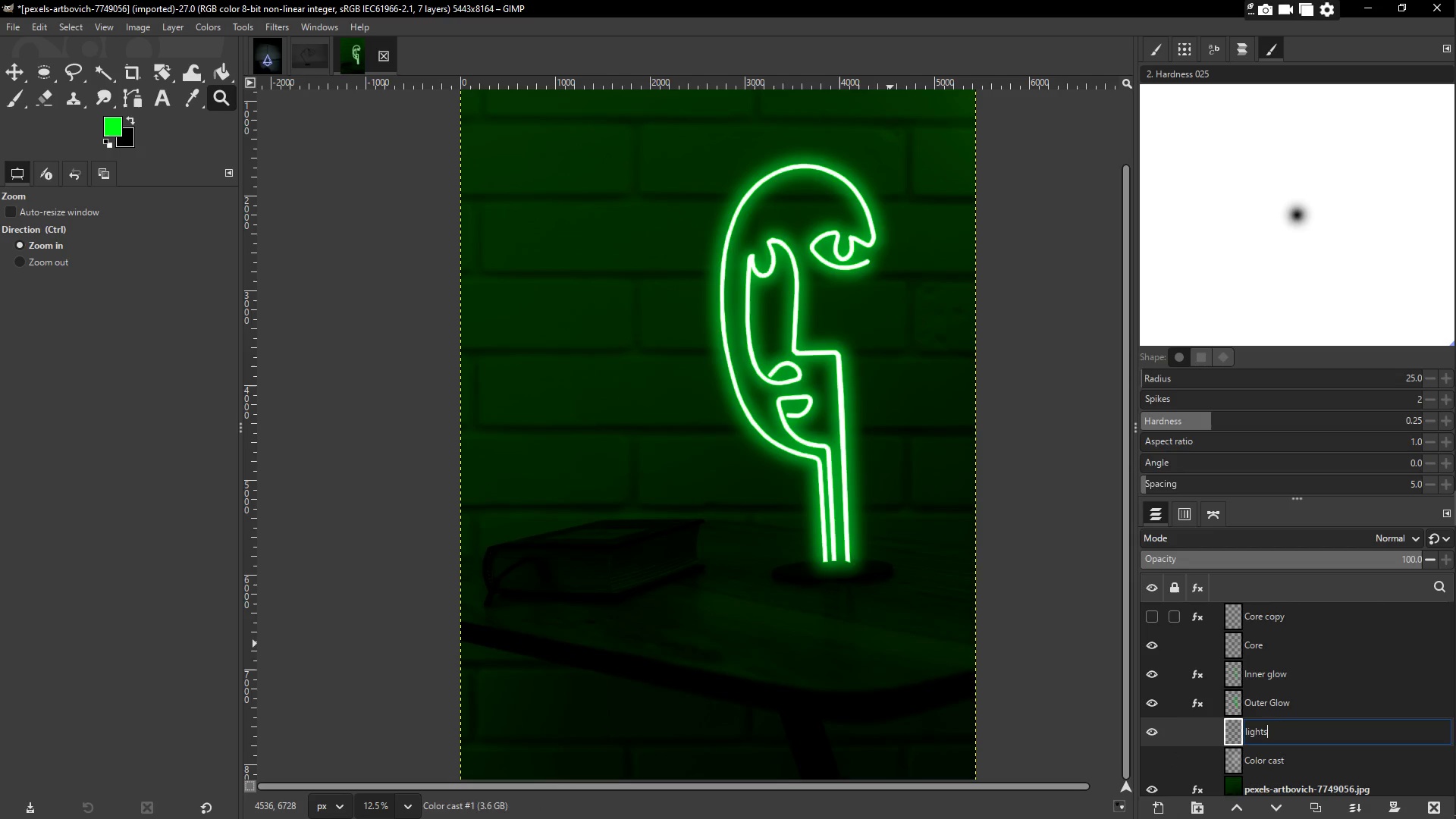 
key(Enter)
 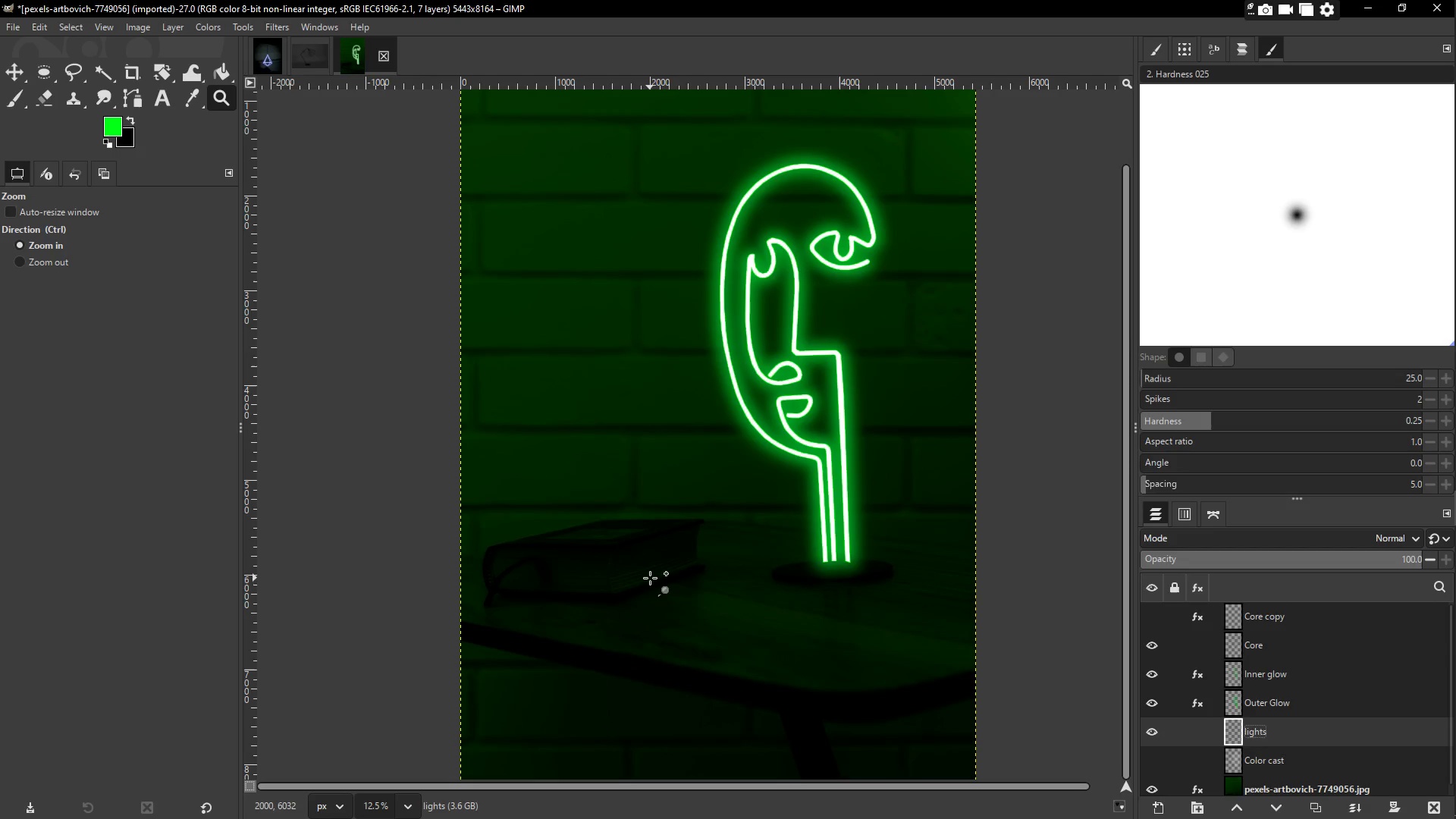 
key(Z)
 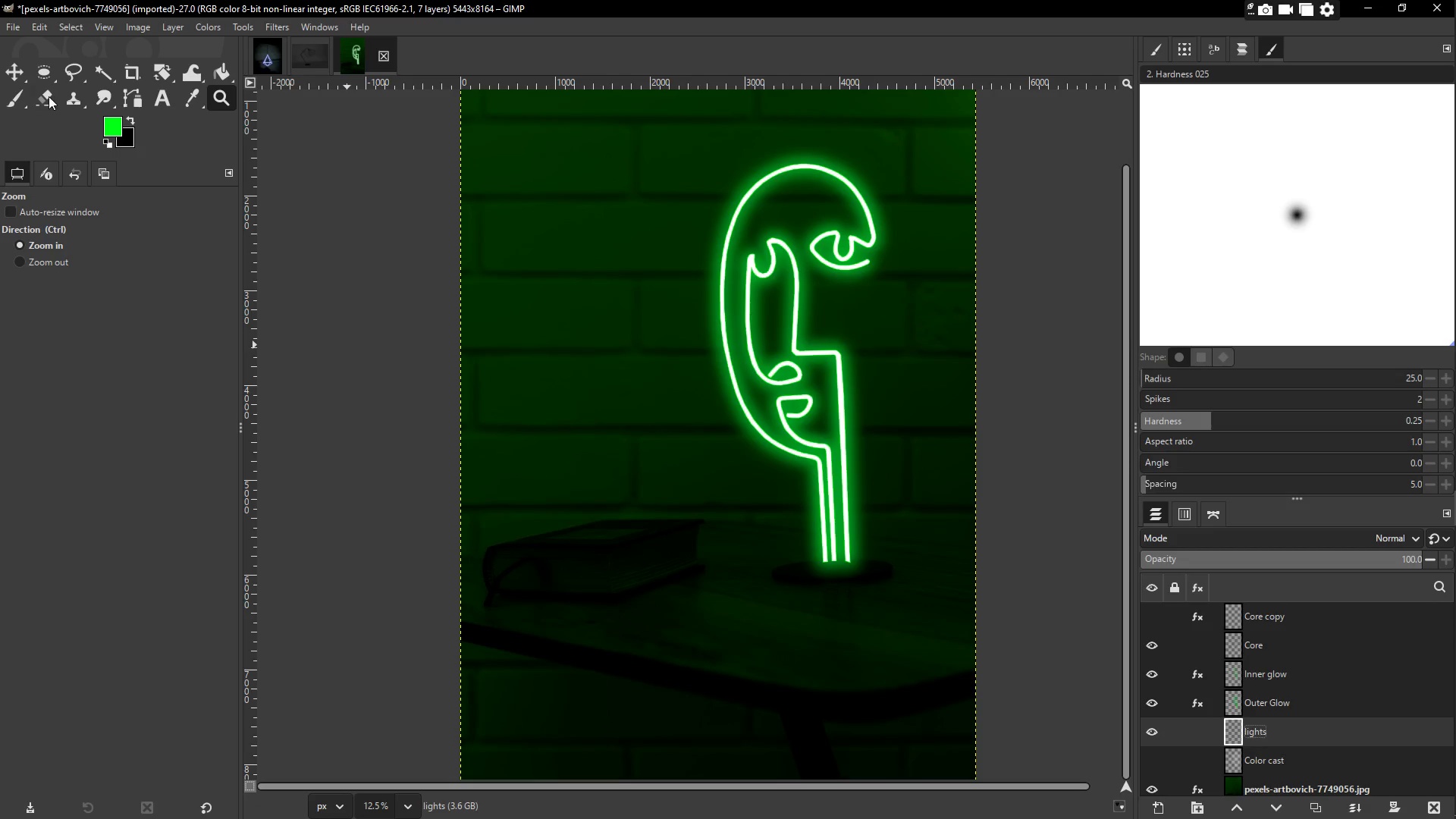 
left_click([52, 73])
 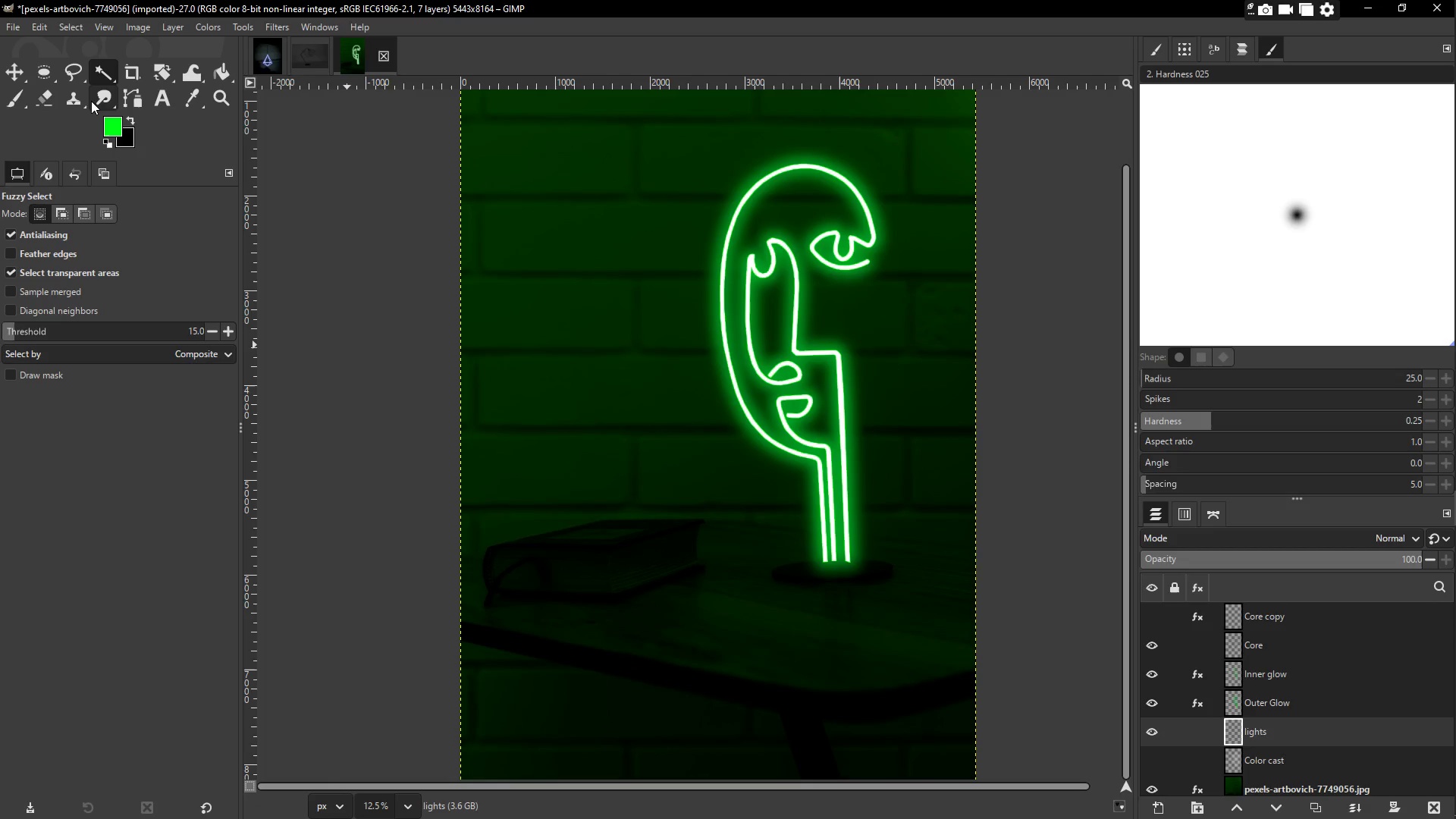 
left_click([97, 98])
 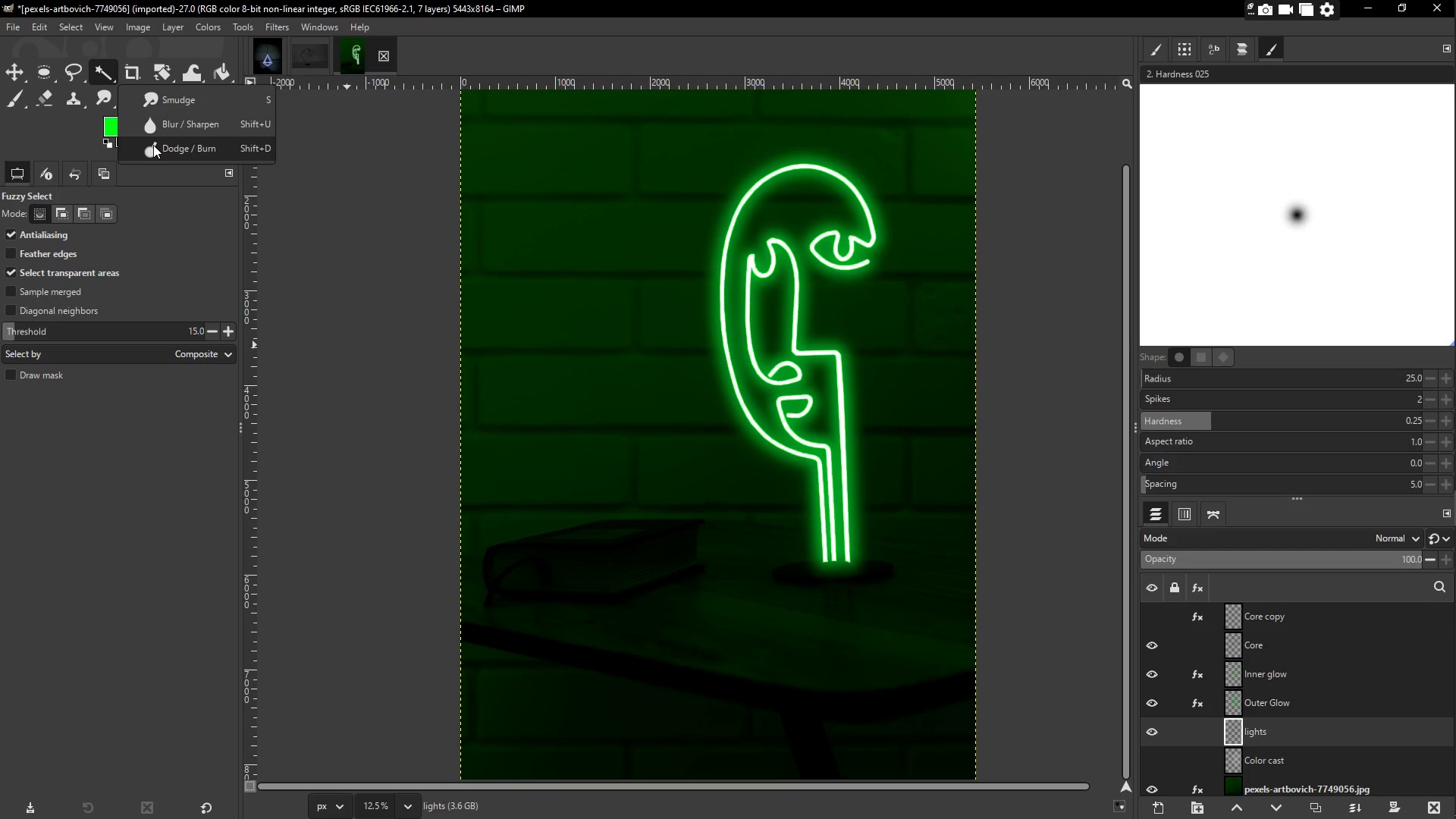 
left_click([158, 146])
 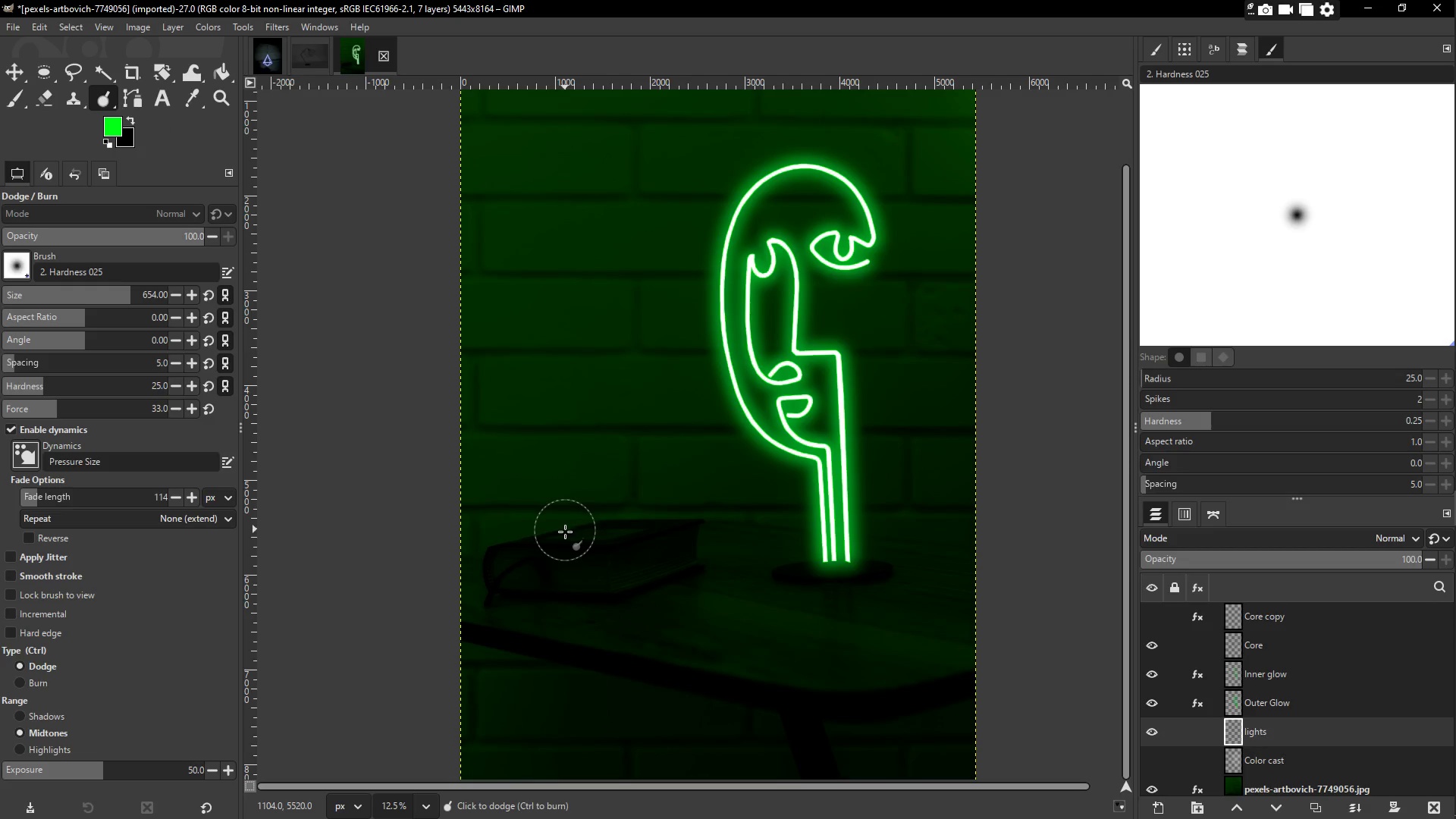 
left_click_drag(start_coordinate=[541, 542], to_coordinate=[593, 539])
 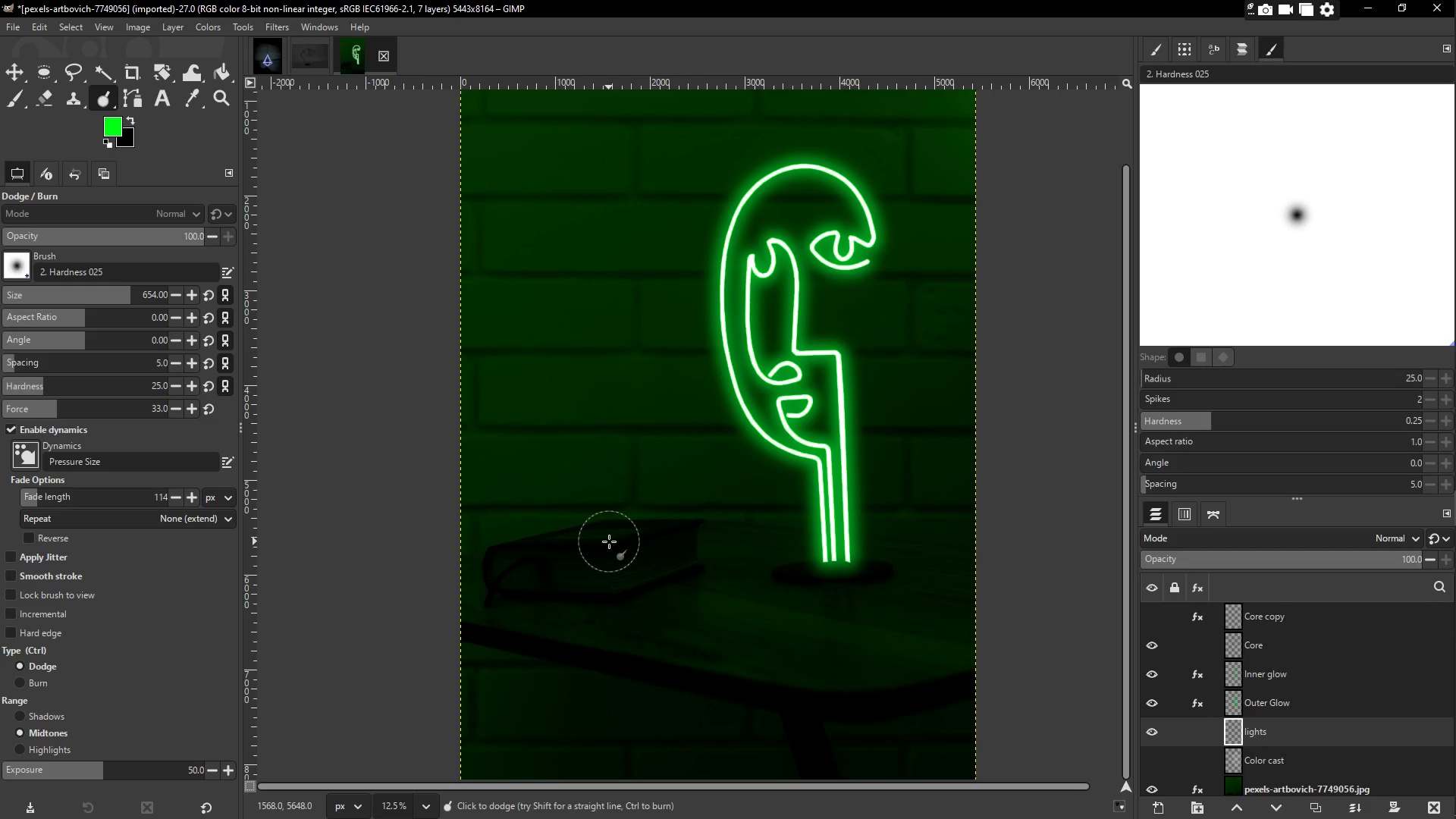 
left_click_drag(start_coordinate=[609, 541], to_coordinate=[606, 538])
 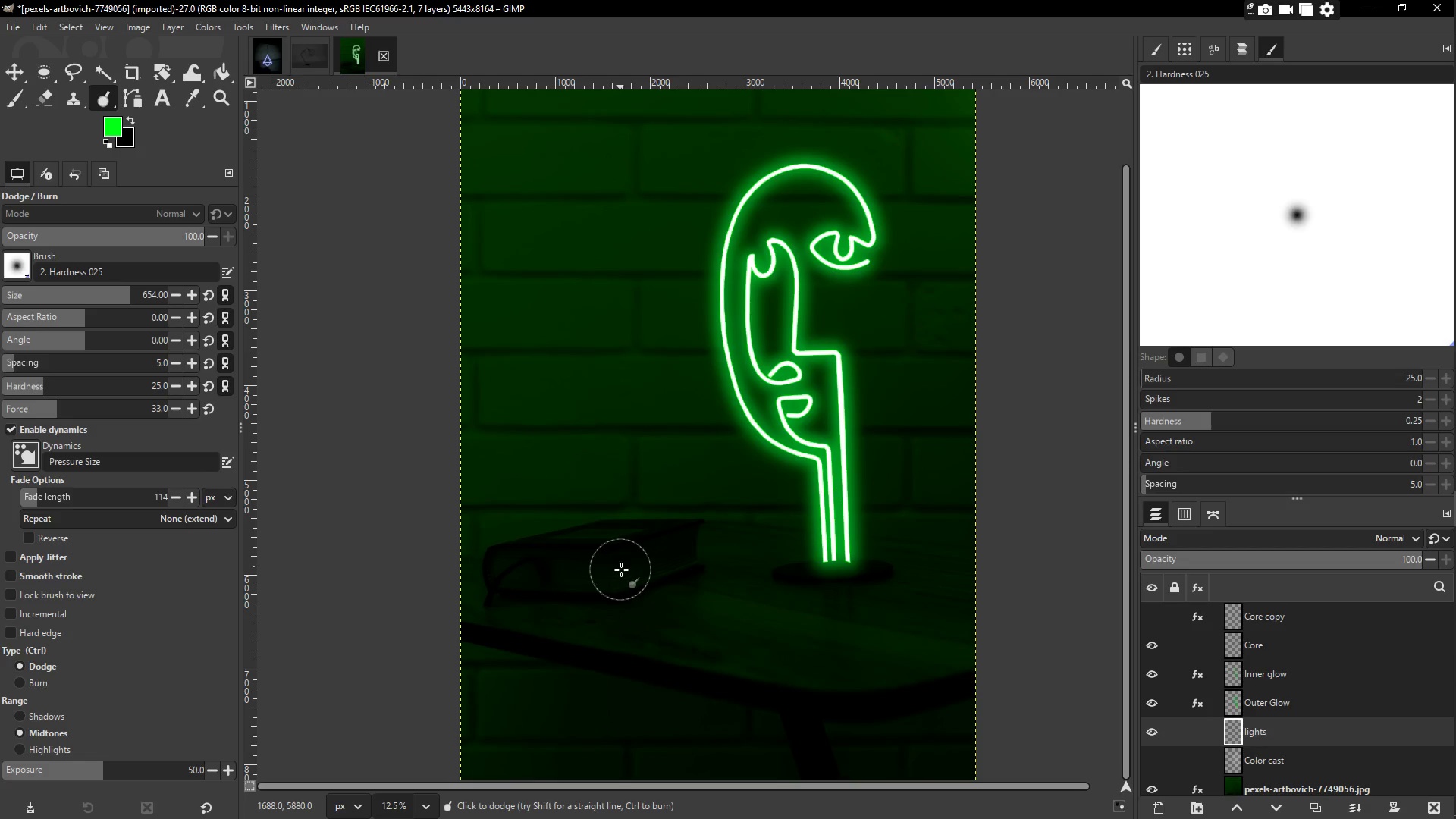 
key(Z)
 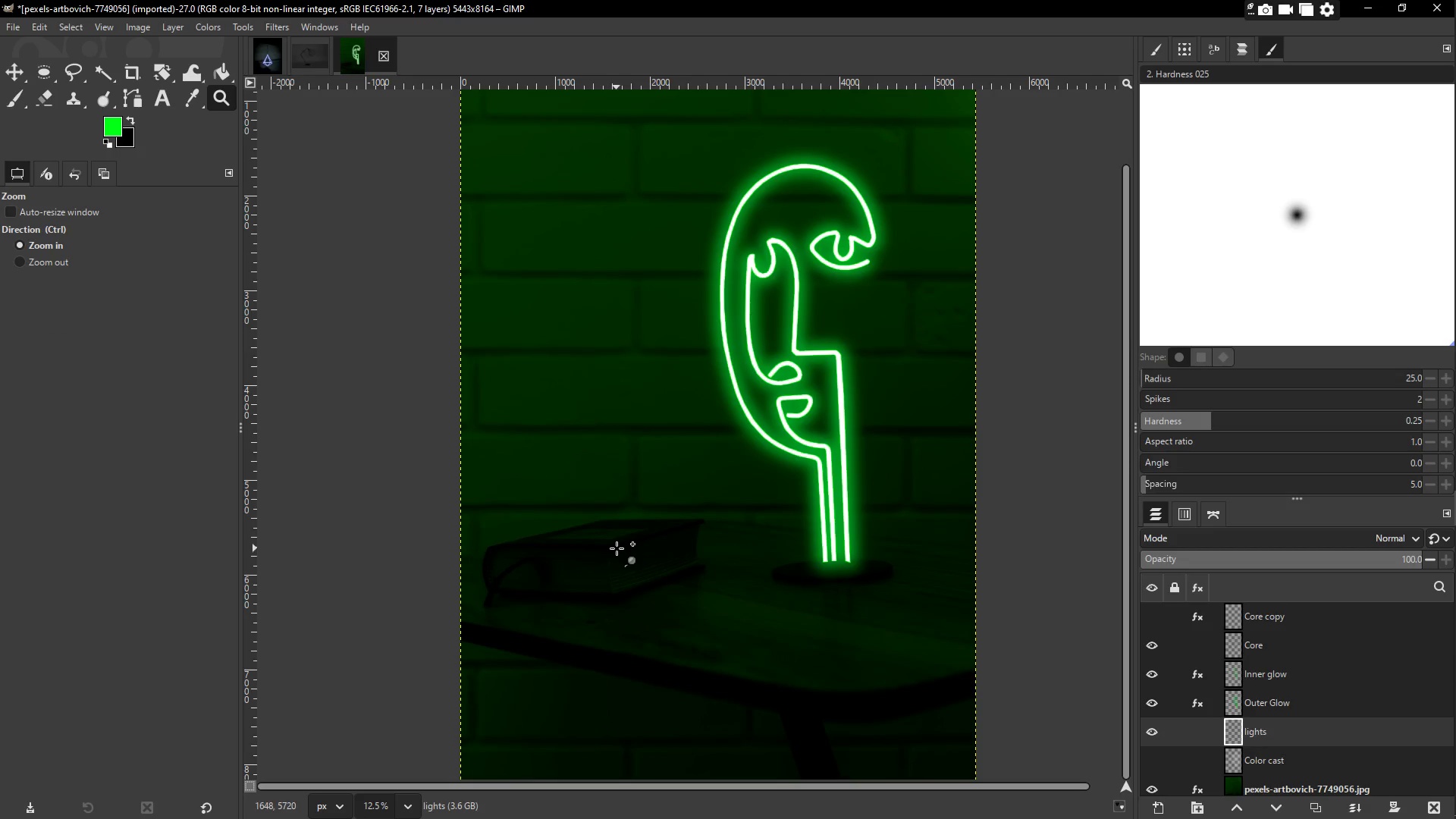 
double_click([617, 548])
 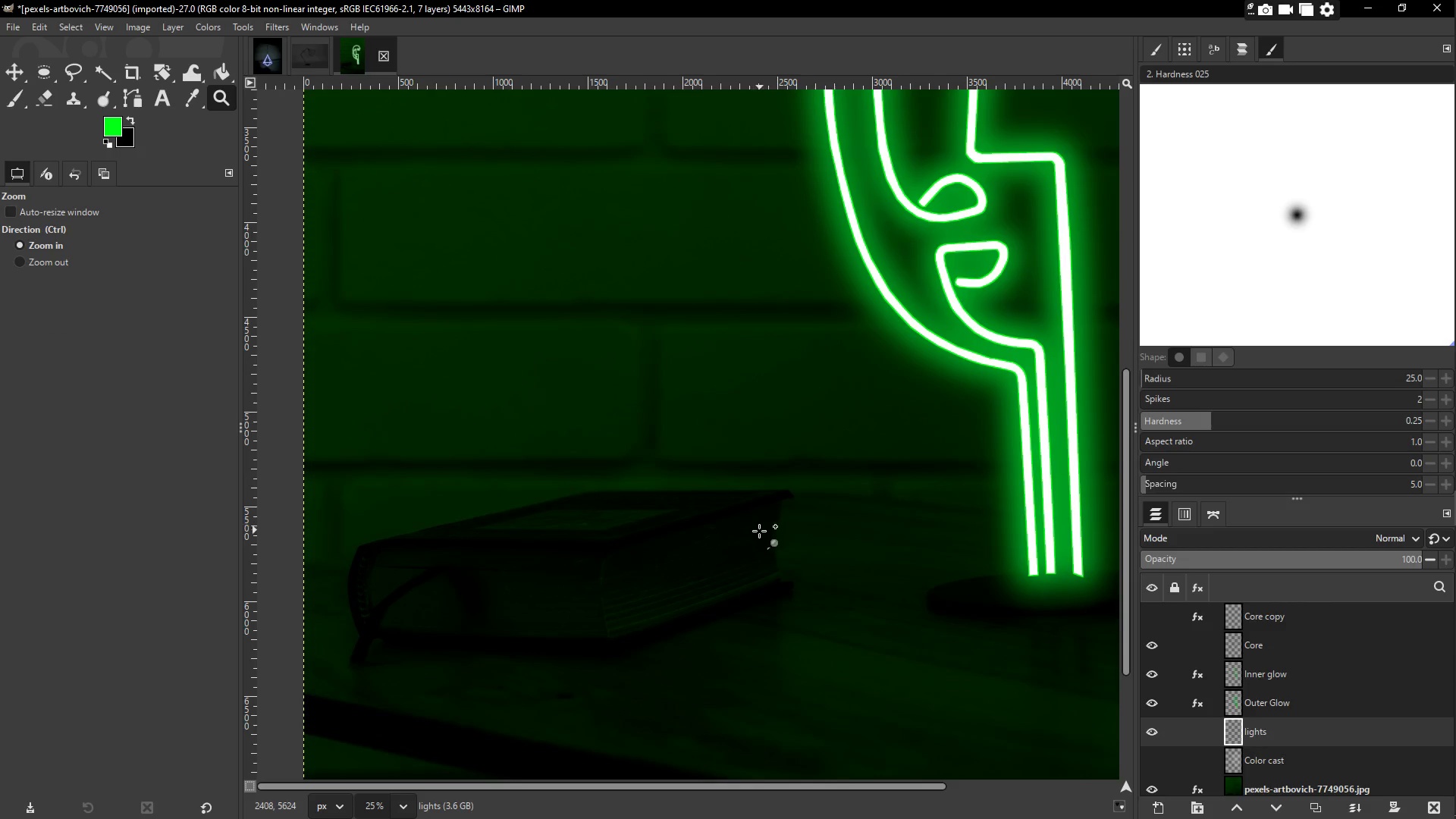 
type(bp)
 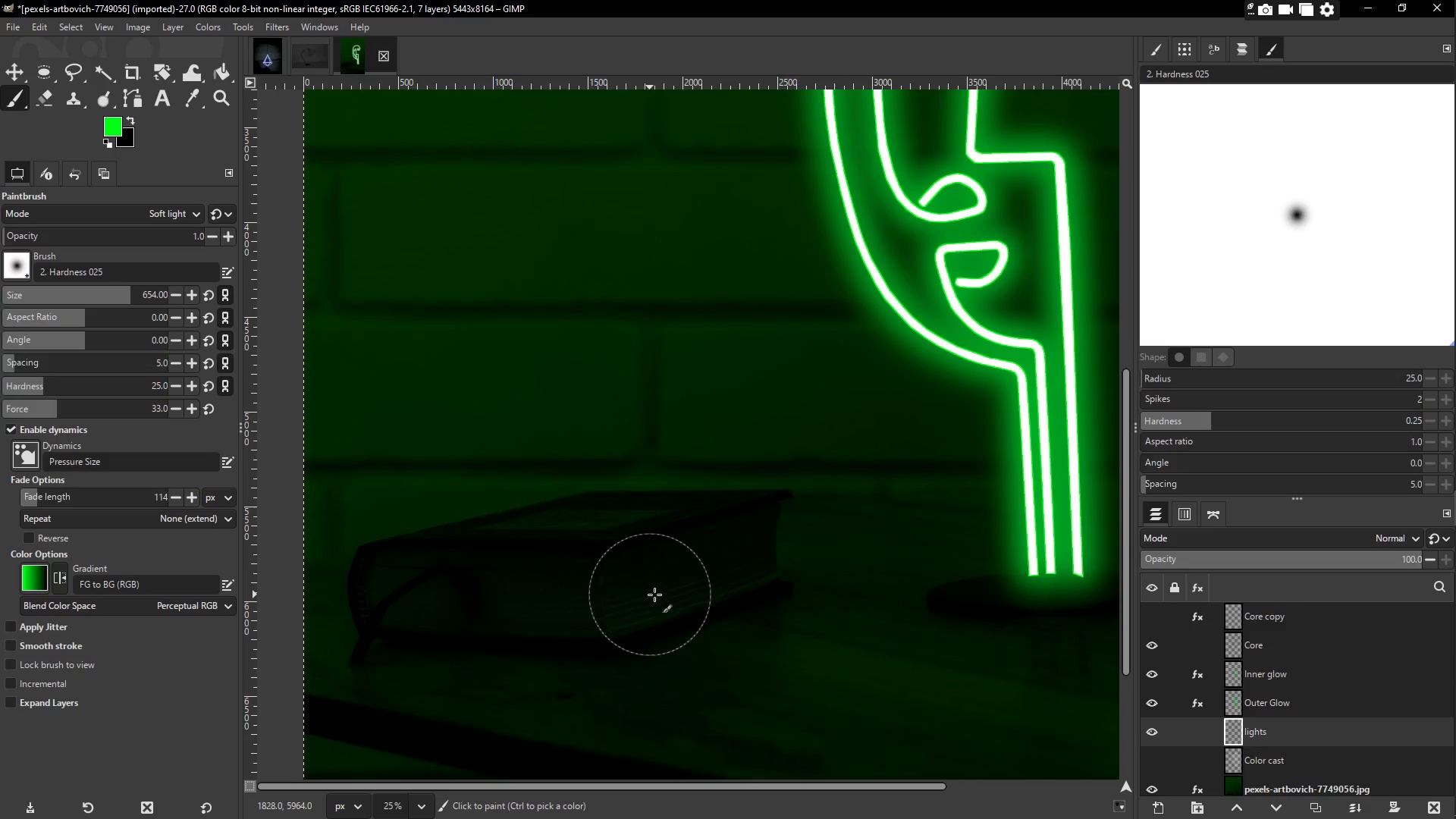 
left_click_drag(start_coordinate=[653, 582], to_coordinate=[752, 556])
 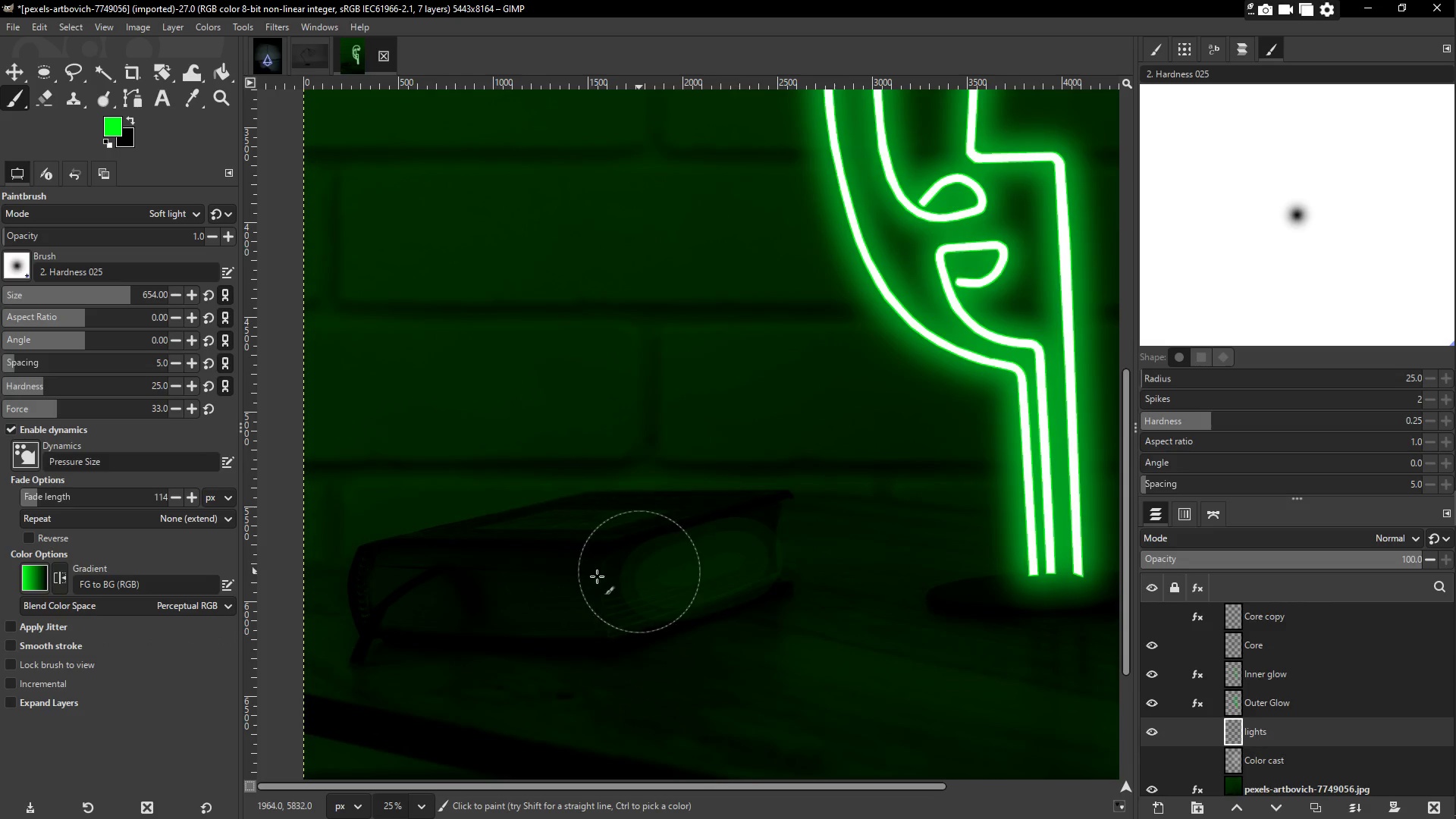 
key(Control+Z)
 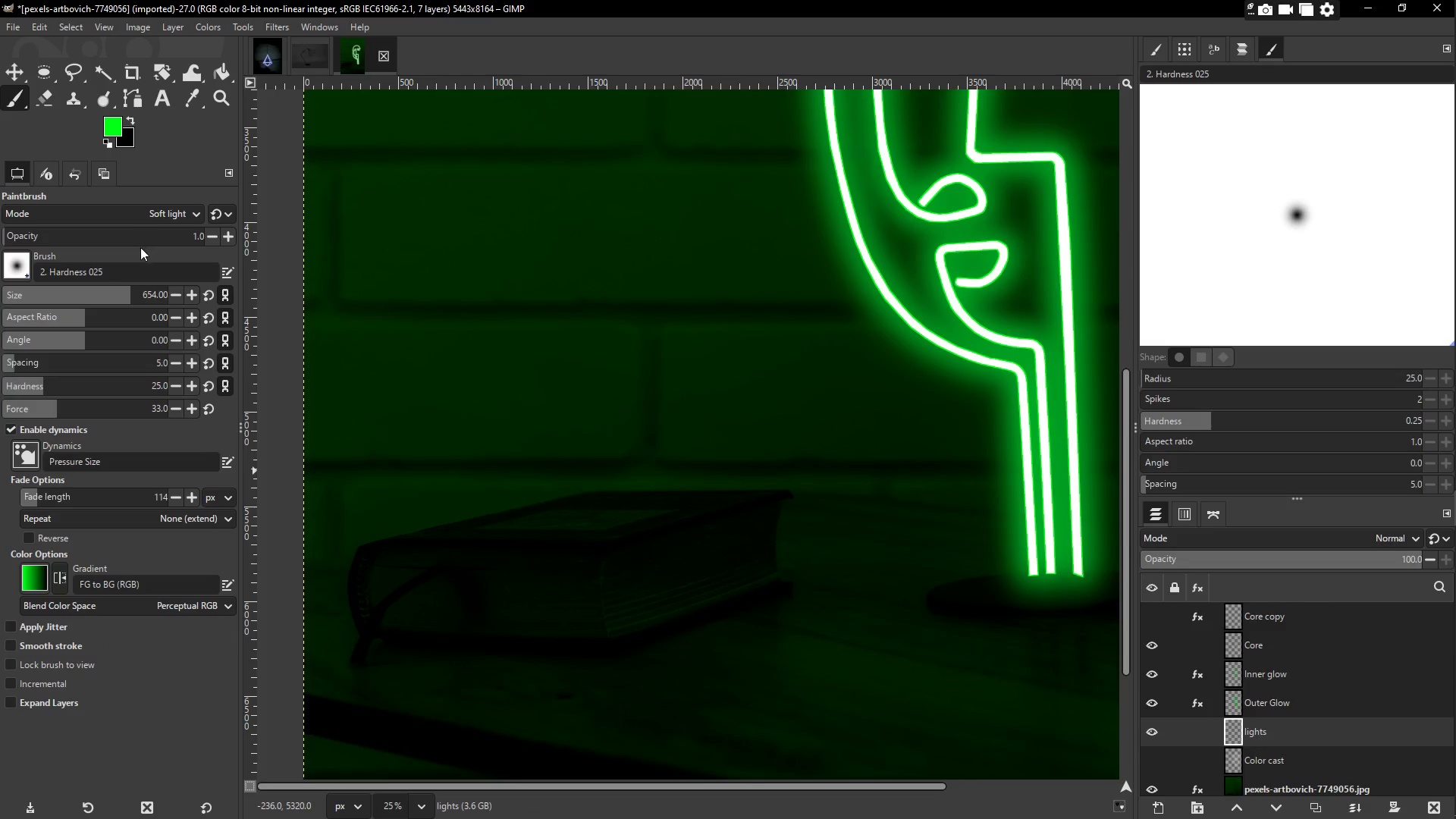 
wait(5.61)
 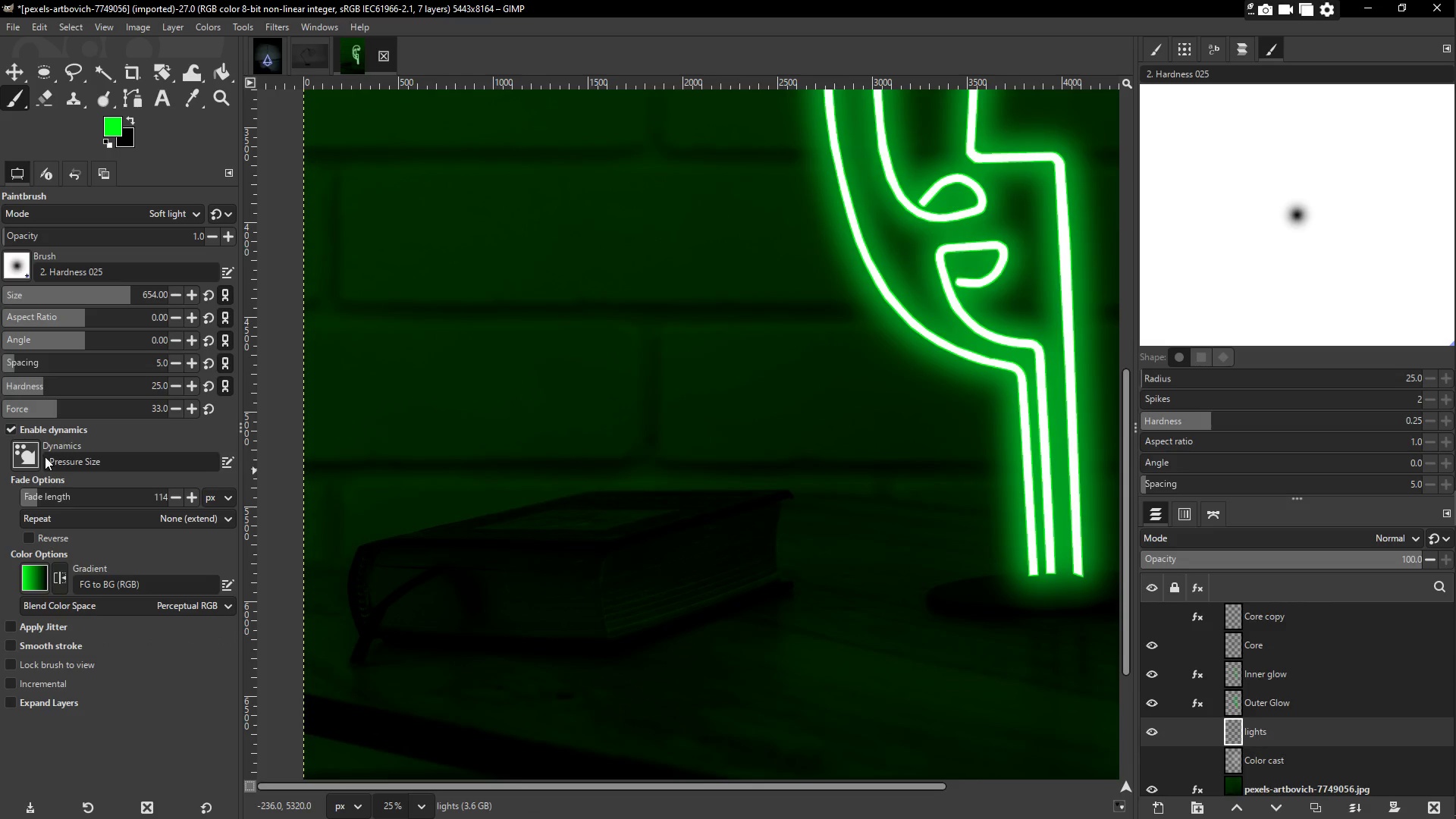 
double_click([14, 264])
 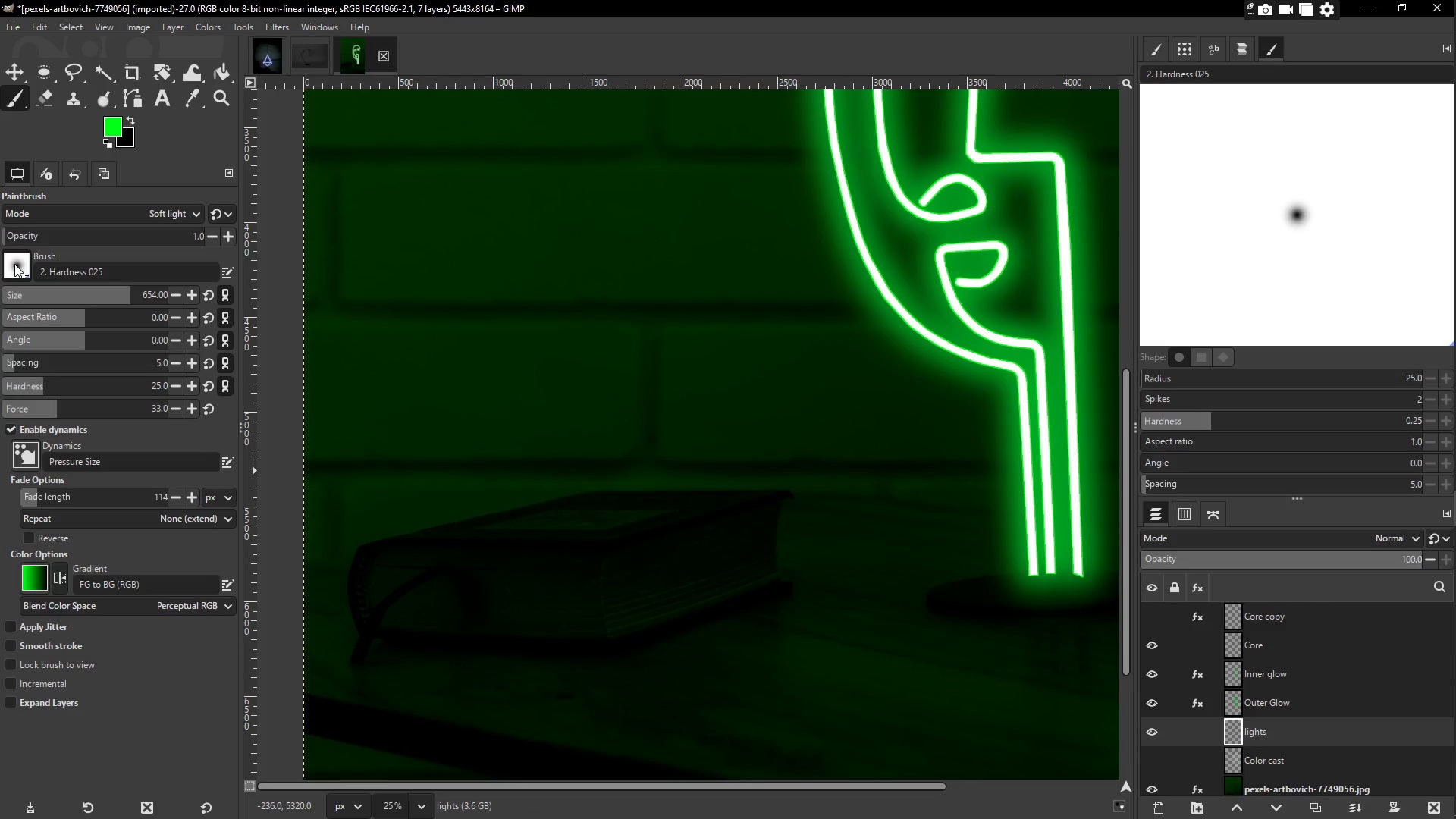 
triple_click([14, 264])
 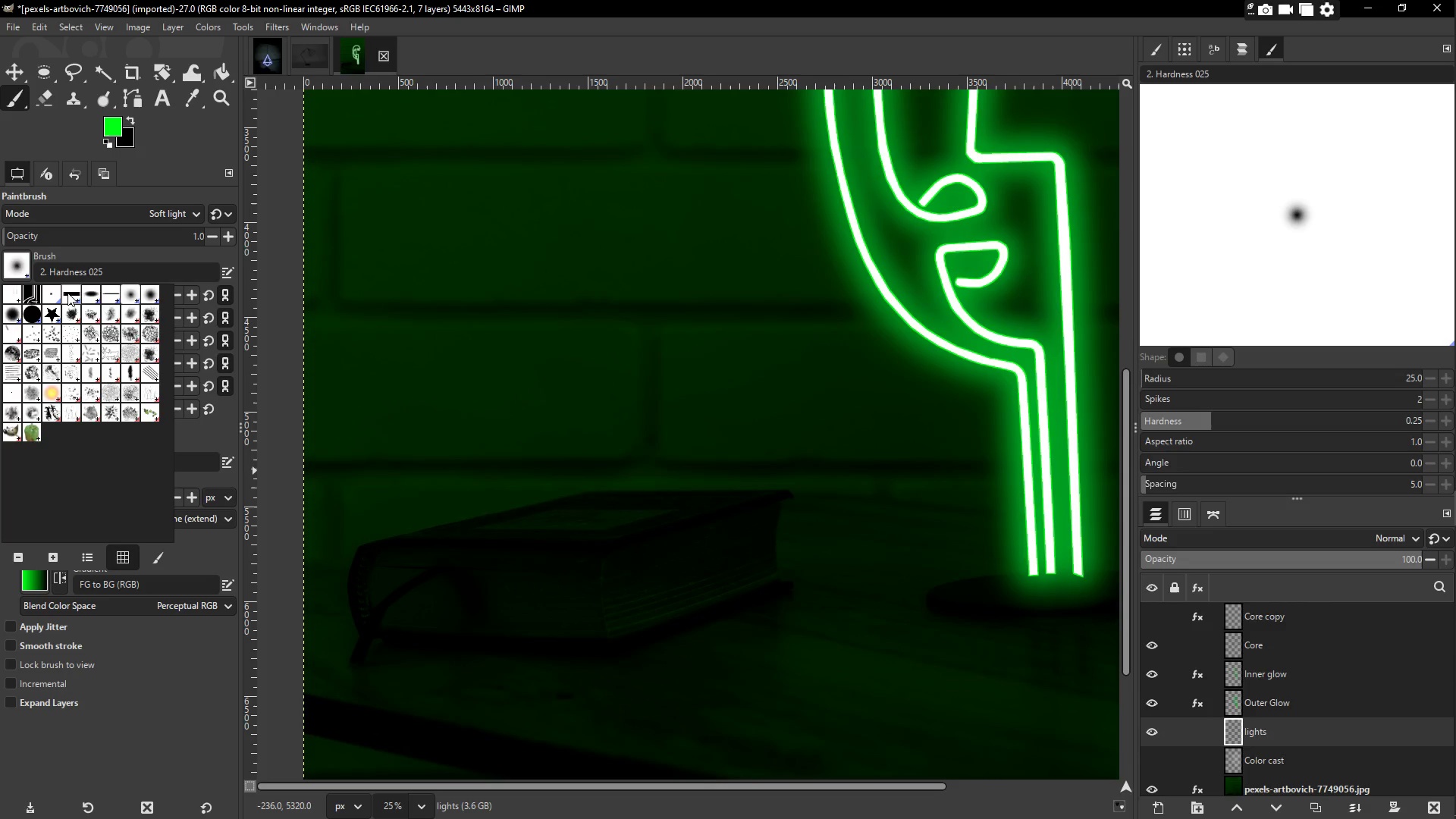 
left_click([93, 295])
 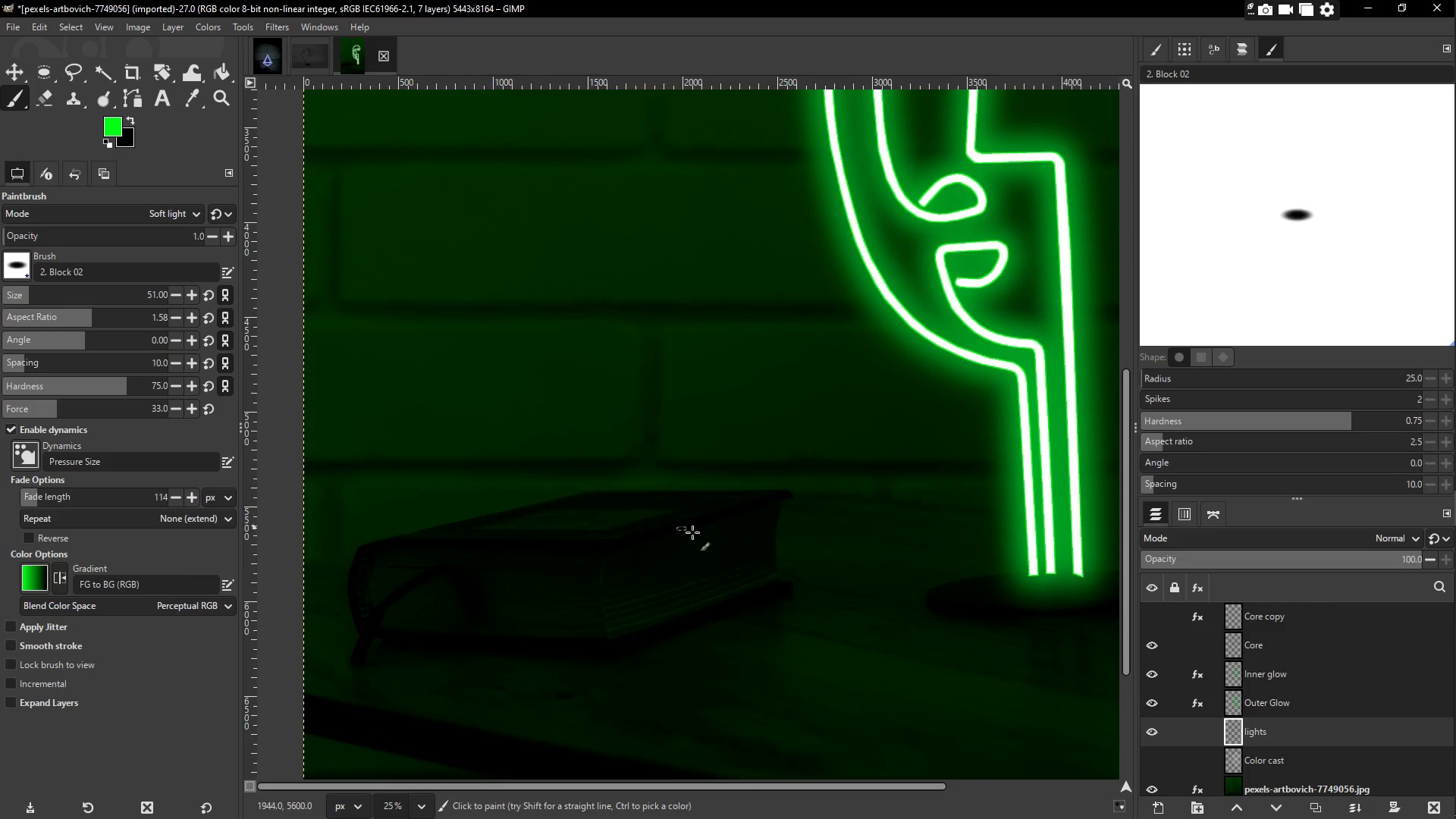 
left_click_drag(start_coordinate=[748, 527], to_coordinate=[667, 570])
 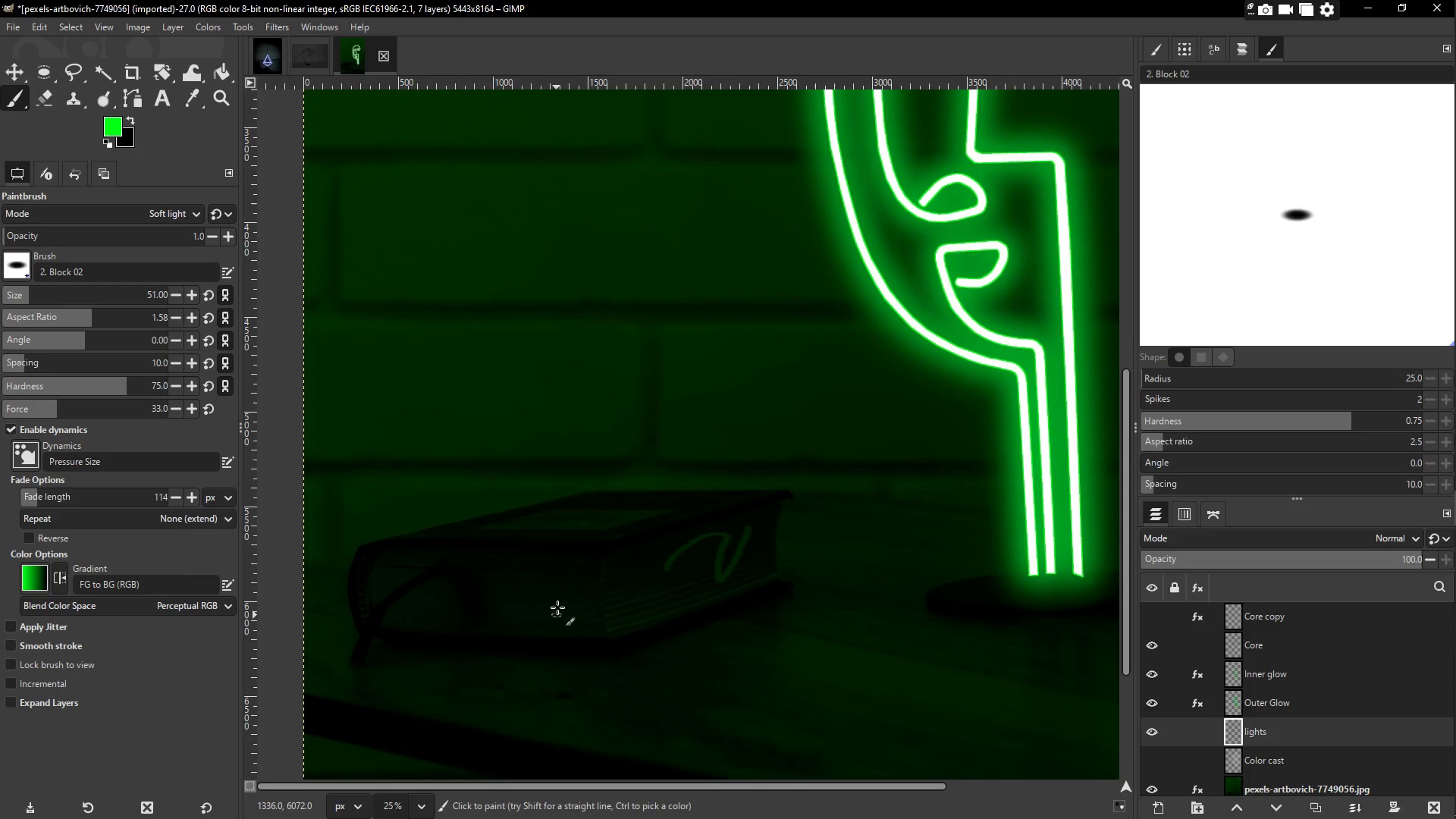 
key(Control+Z)
 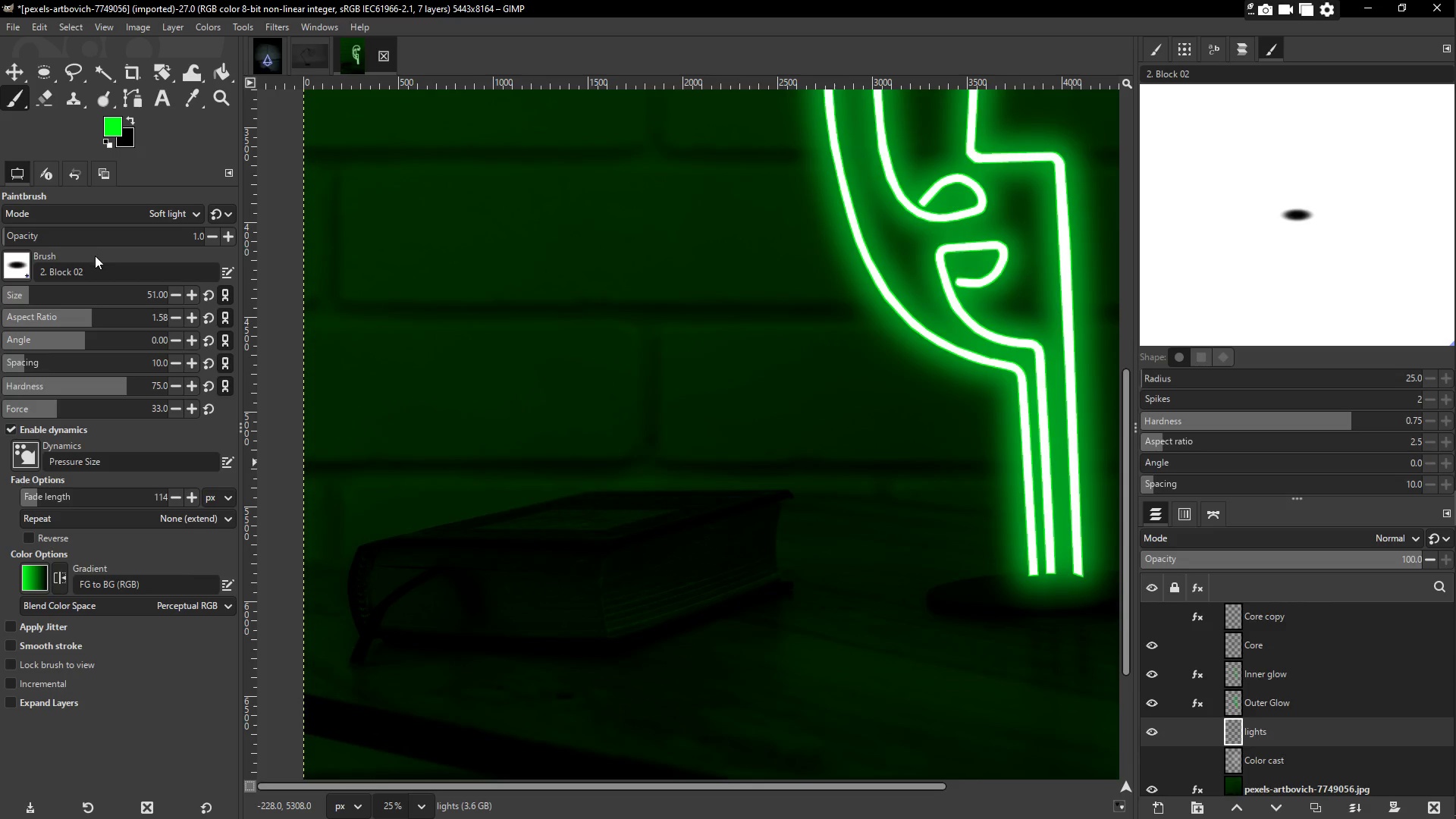 
left_click([17, 271])
 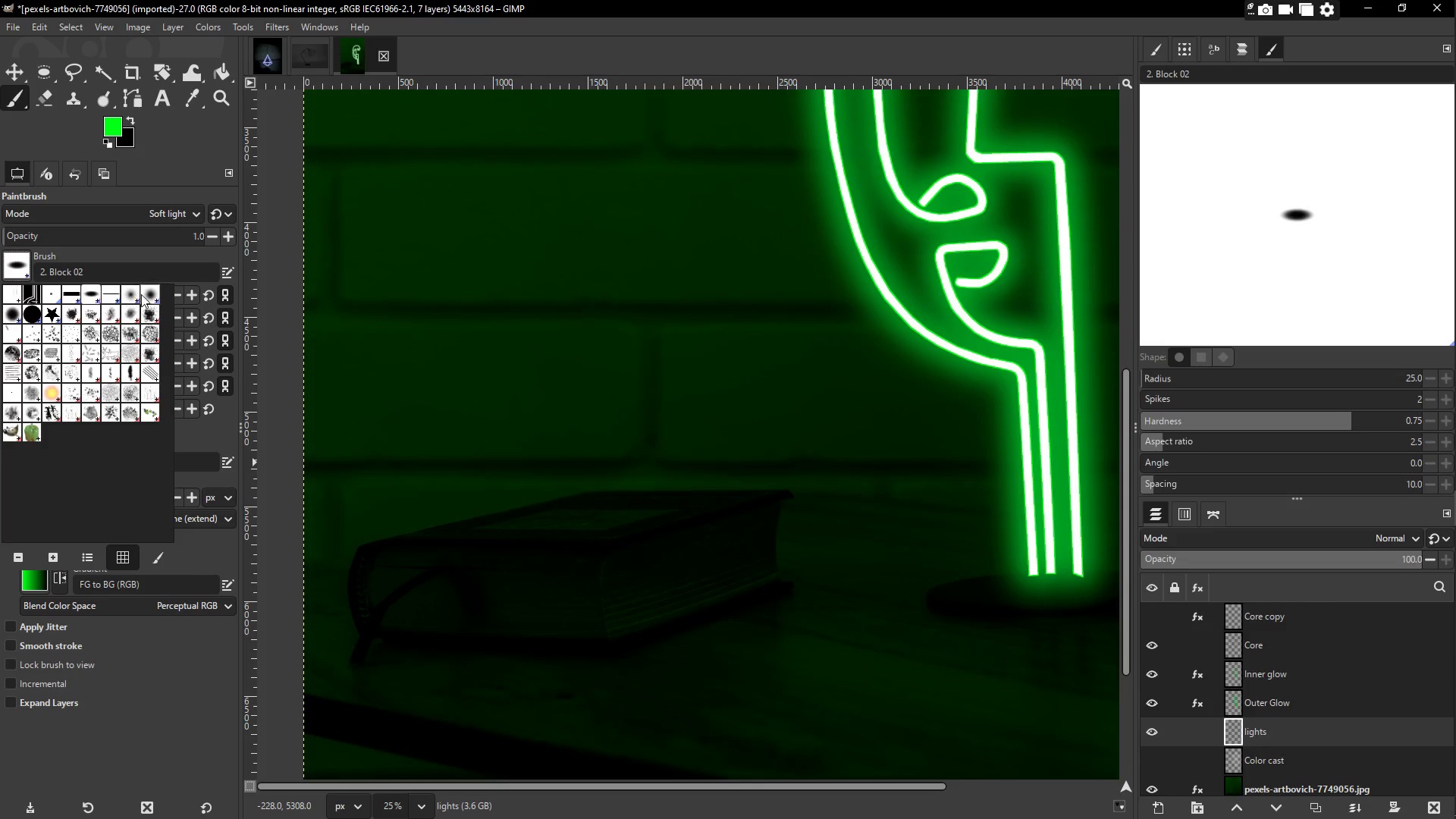 
left_click([155, 292])
 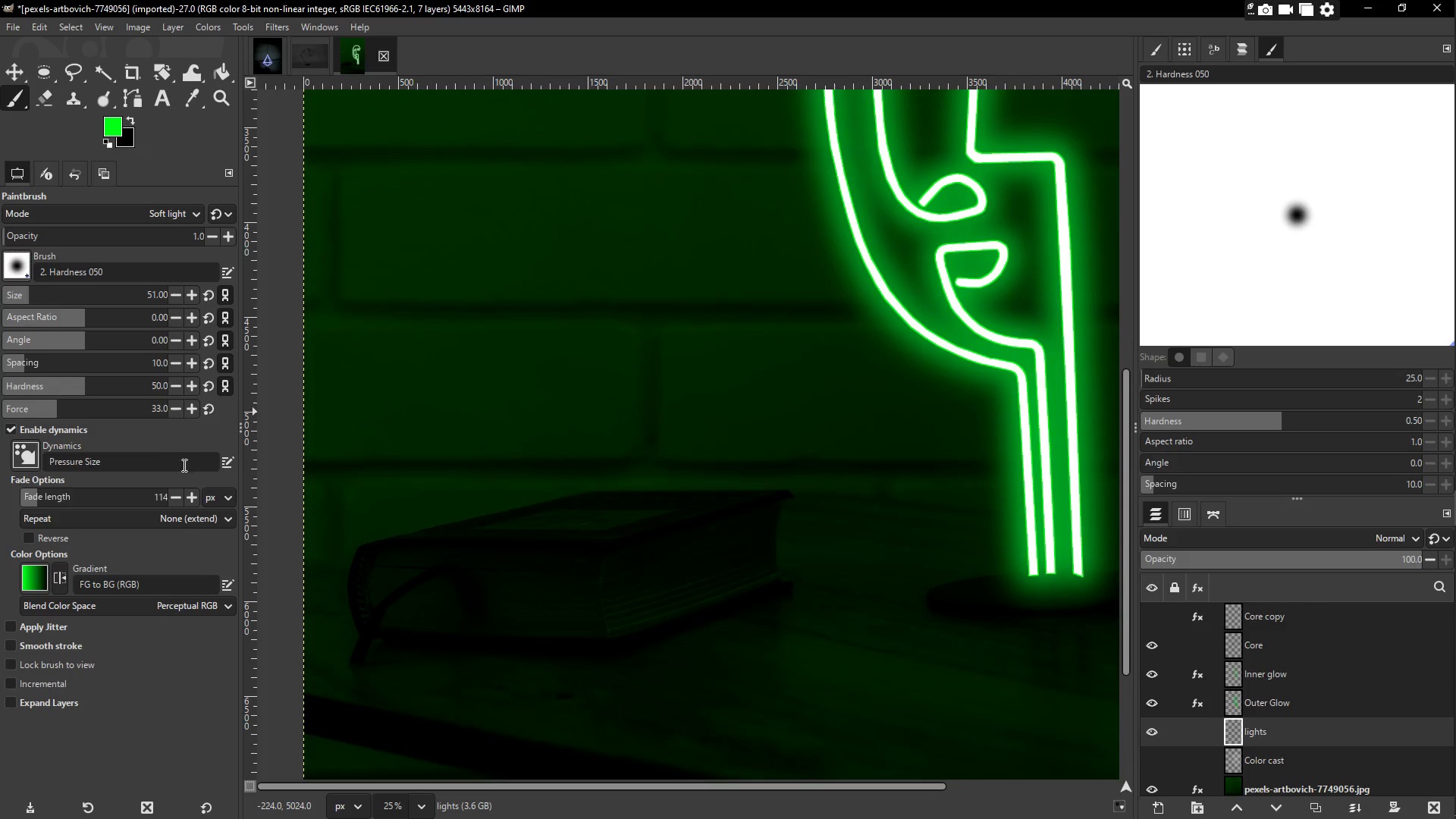 
wait(5.77)
 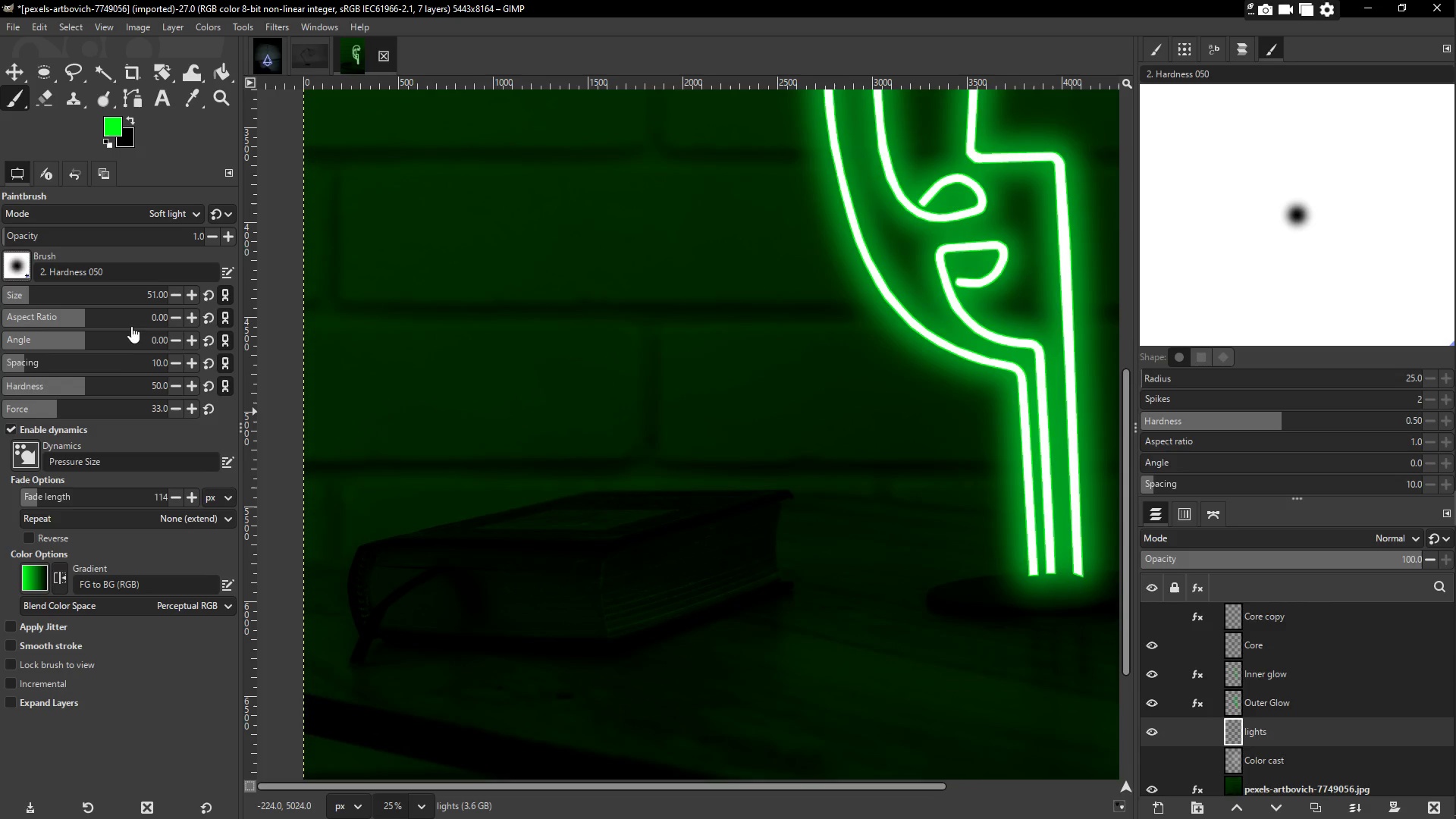 
left_click([79, 496])
 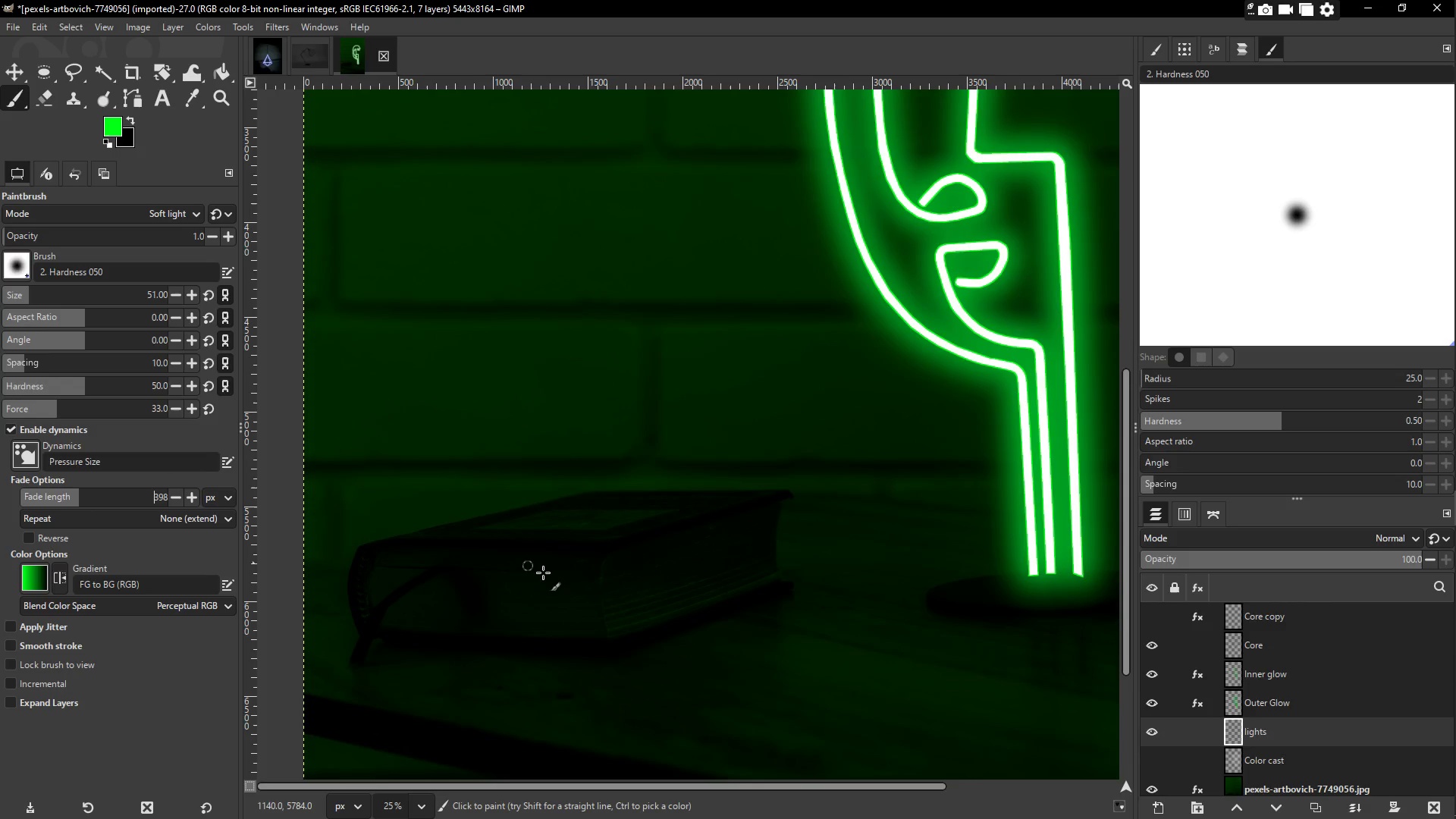 
left_click_drag(start_coordinate=[641, 592], to_coordinate=[632, 585])
 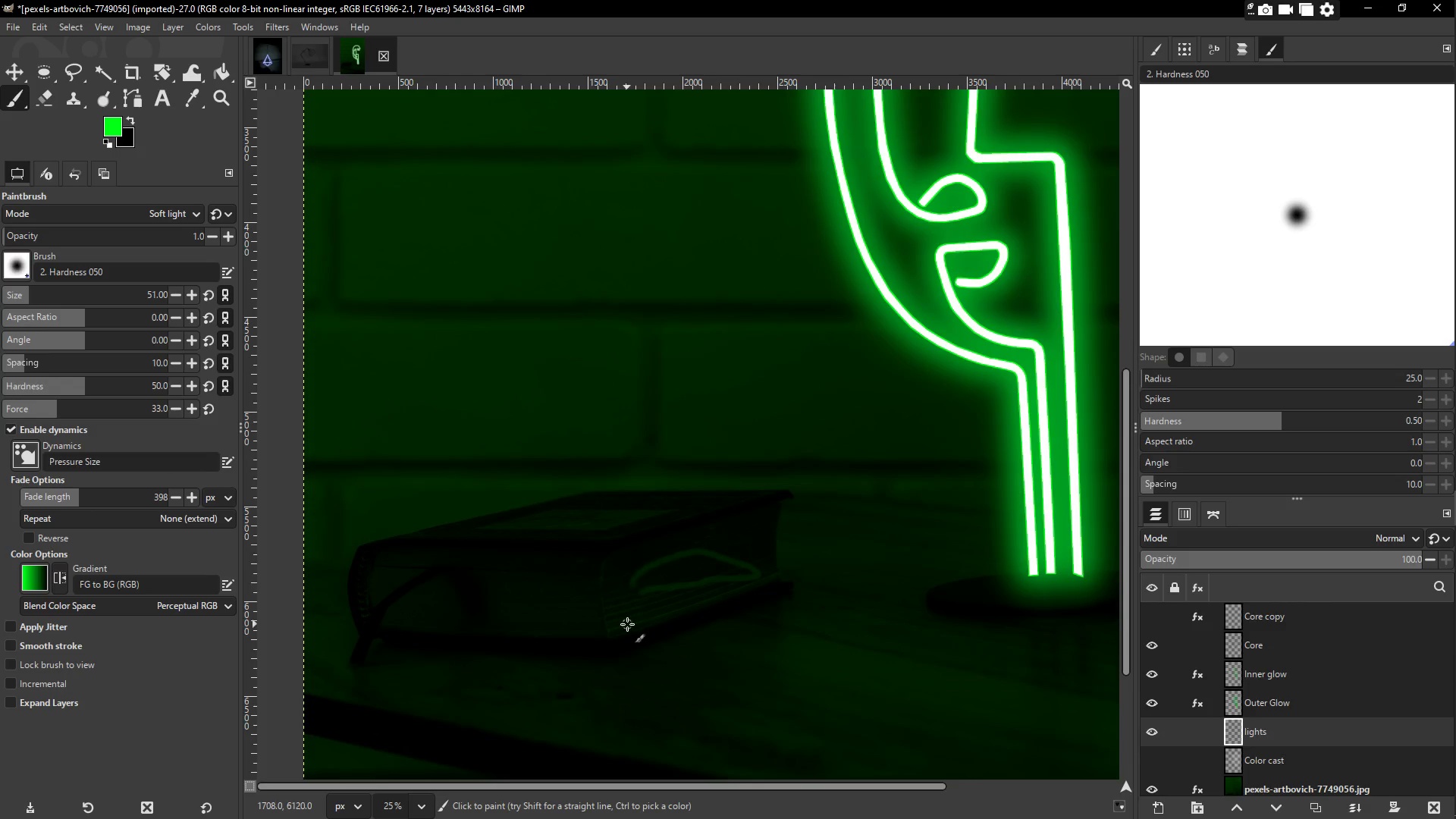 
key(Control+Z)
 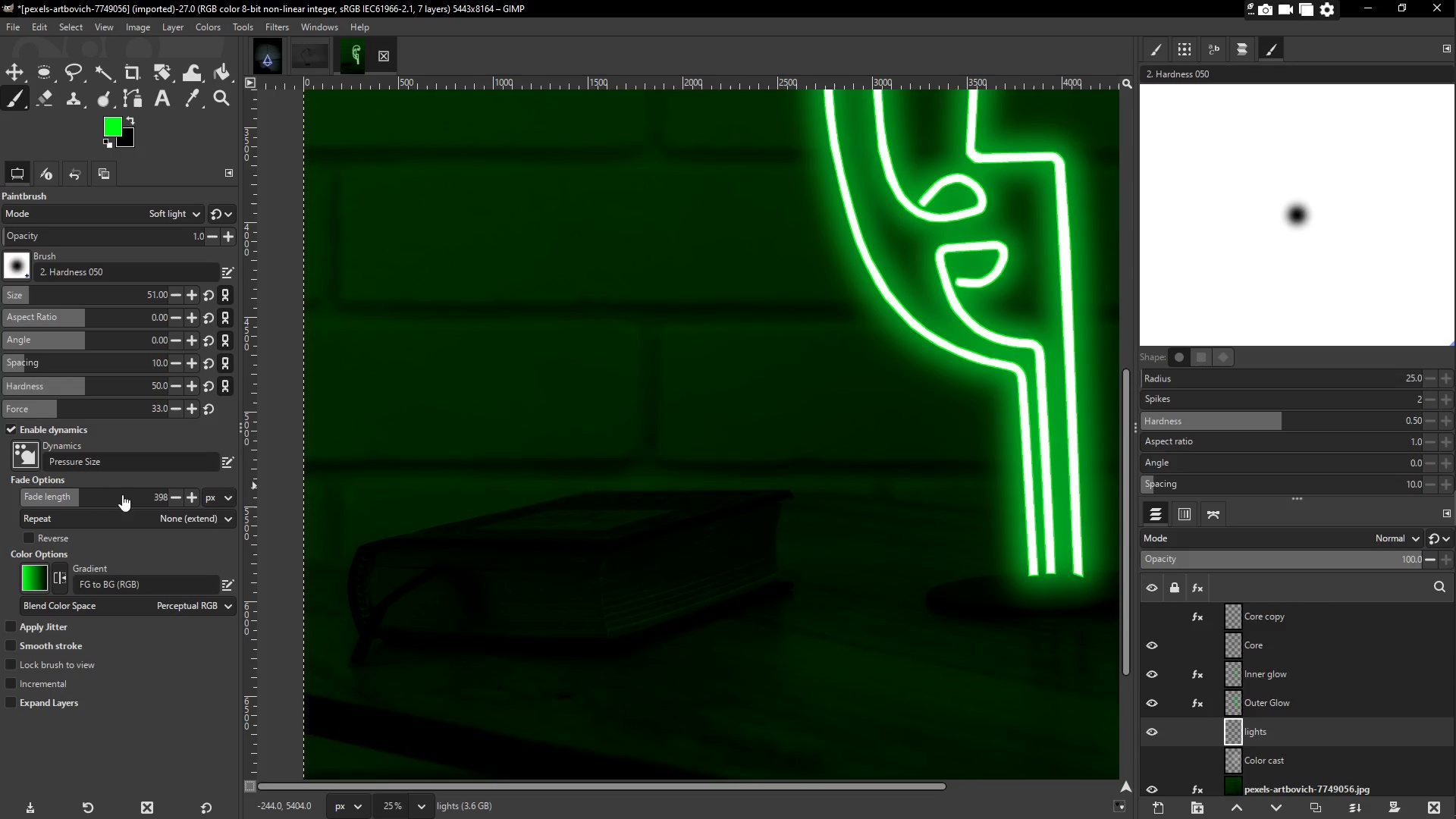 
left_click([119, 491])
 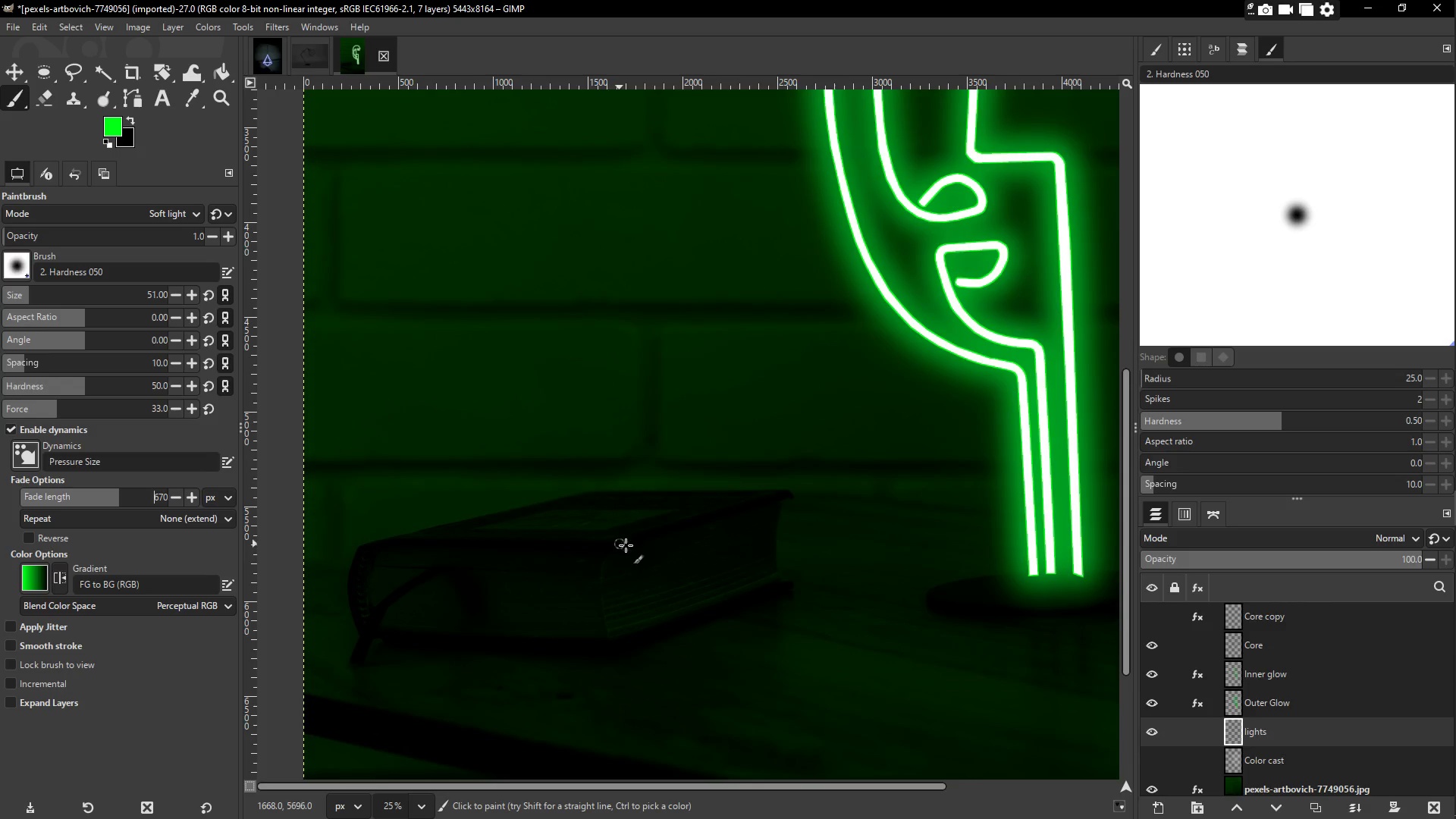 
left_click_drag(start_coordinate=[664, 561], to_coordinate=[610, 580])
 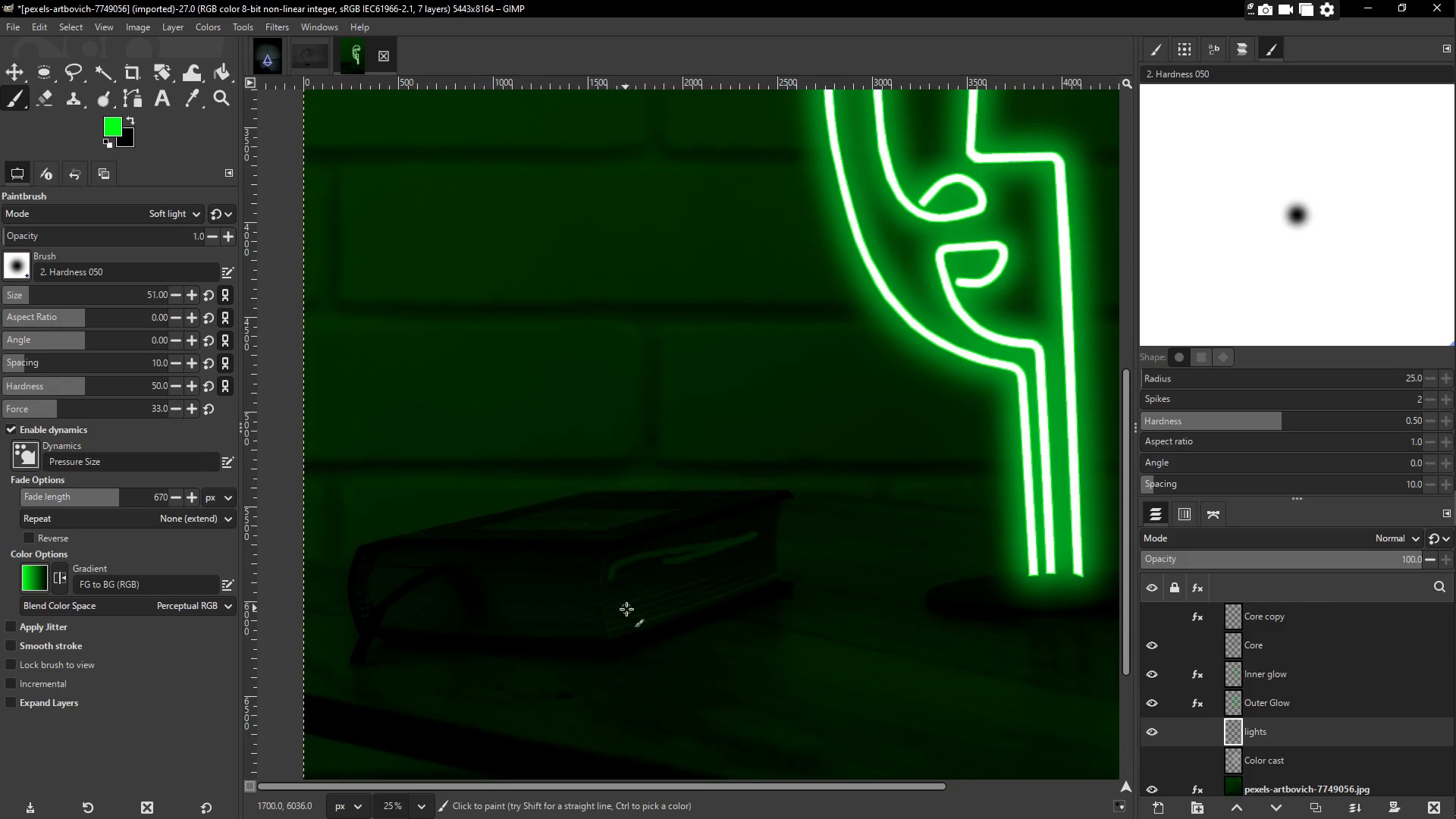 
key(Control+Z)
 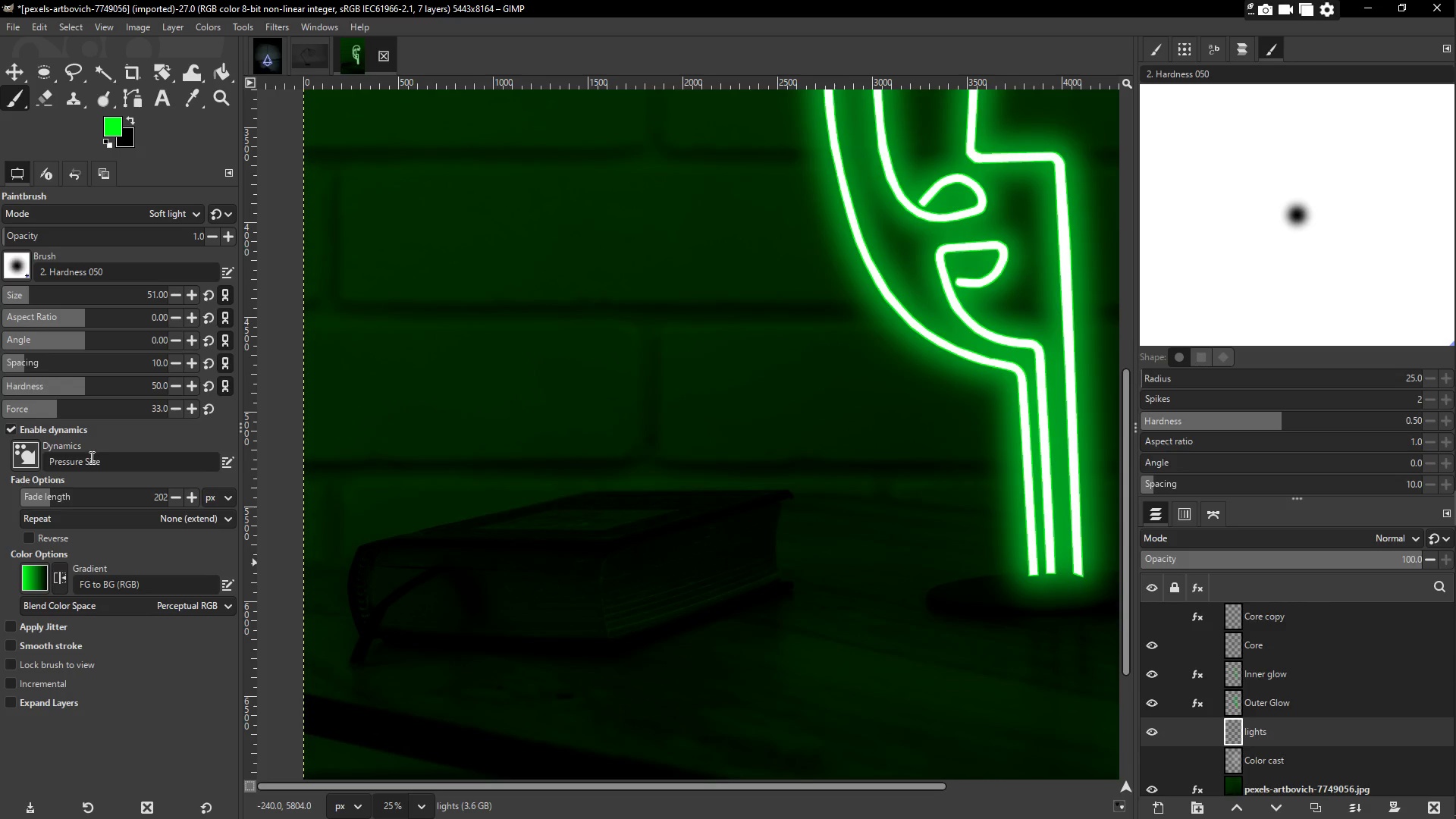 
left_click_drag(start_coordinate=[36, 384], to_coordinate=[26, 387])
 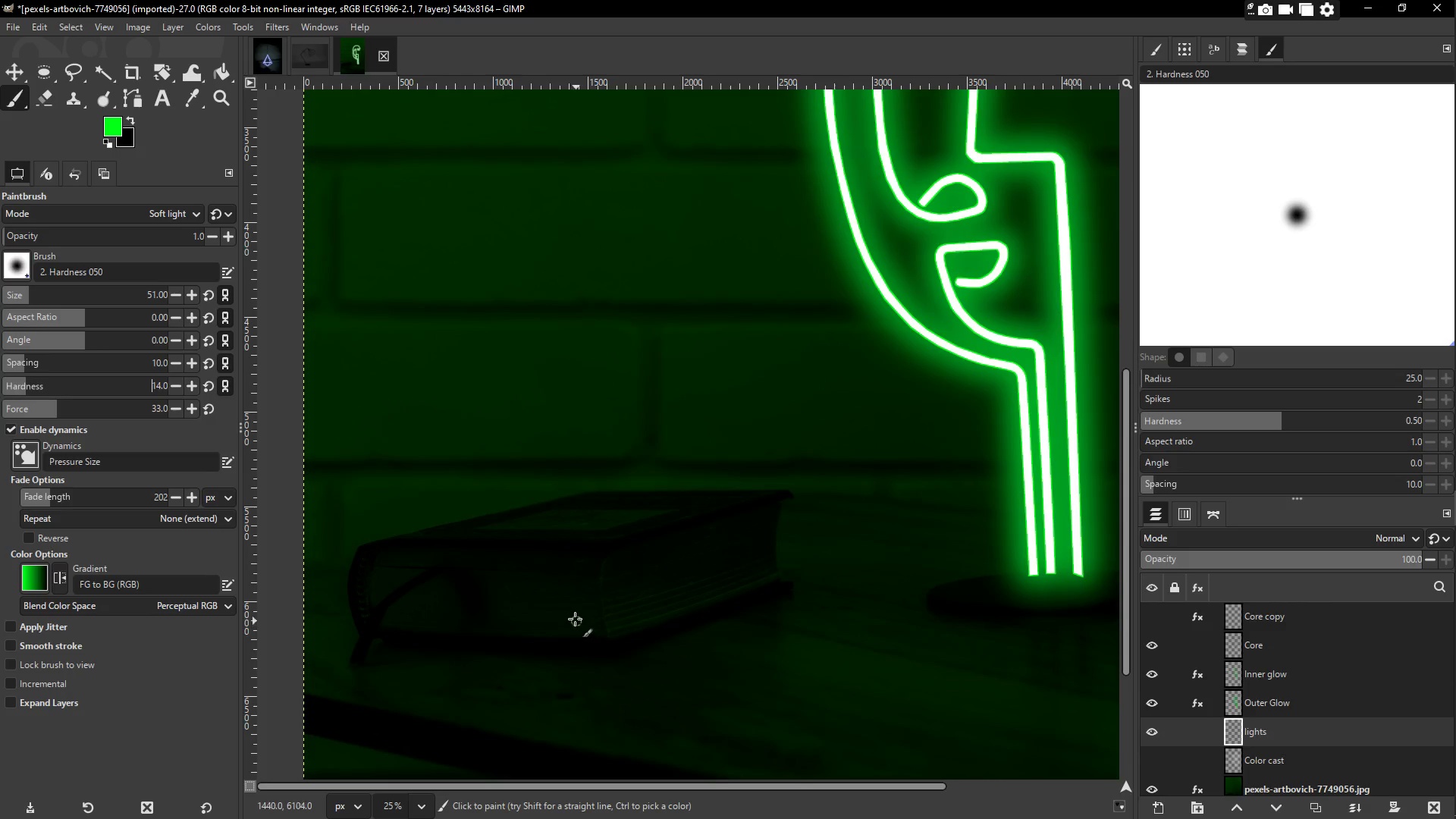 
left_click_drag(start_coordinate=[657, 592], to_coordinate=[624, 615])
 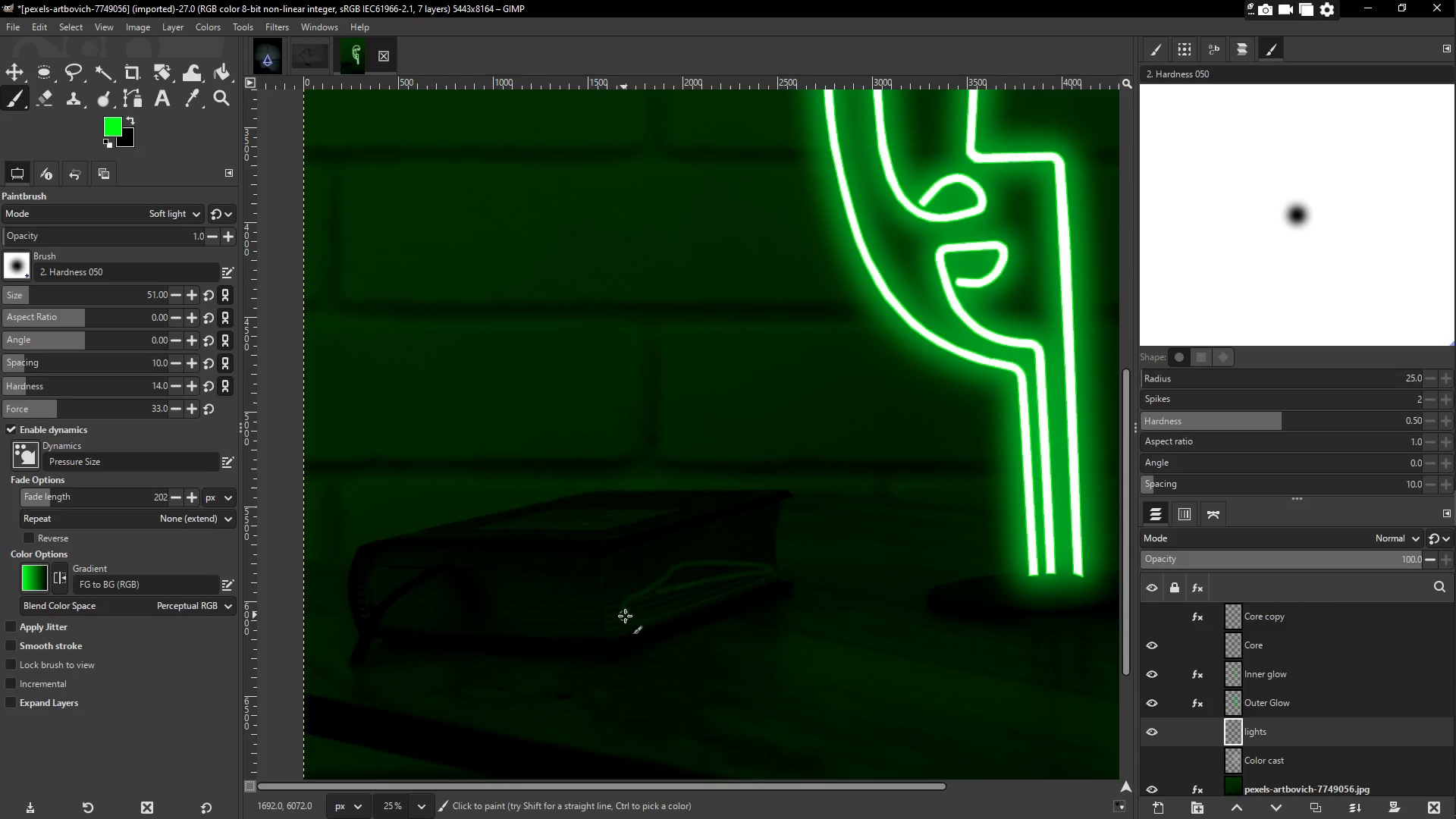 
key(Control+Z)
 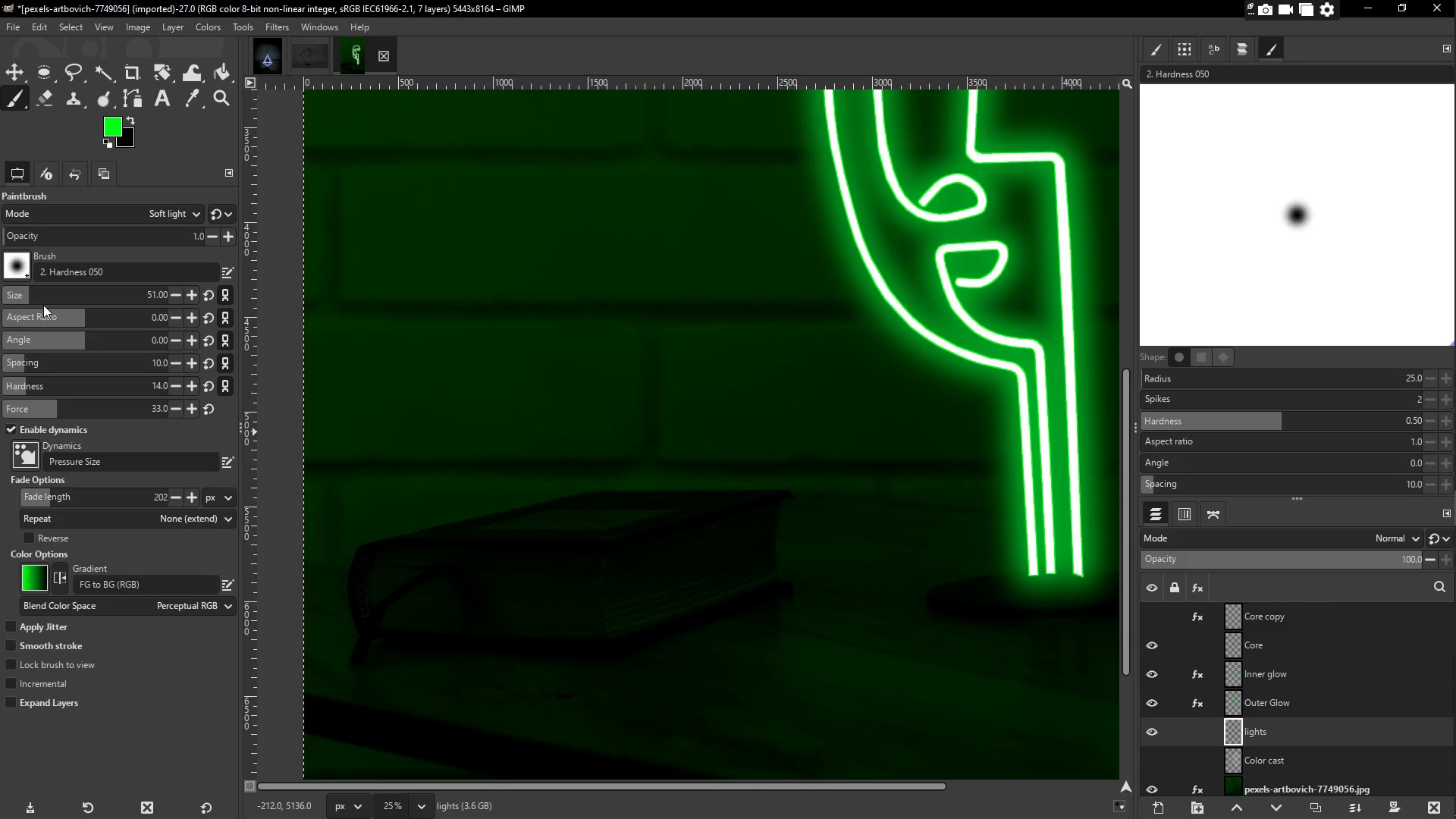 
left_click_drag(start_coordinate=[86, 296], to_coordinate=[124, 293])
 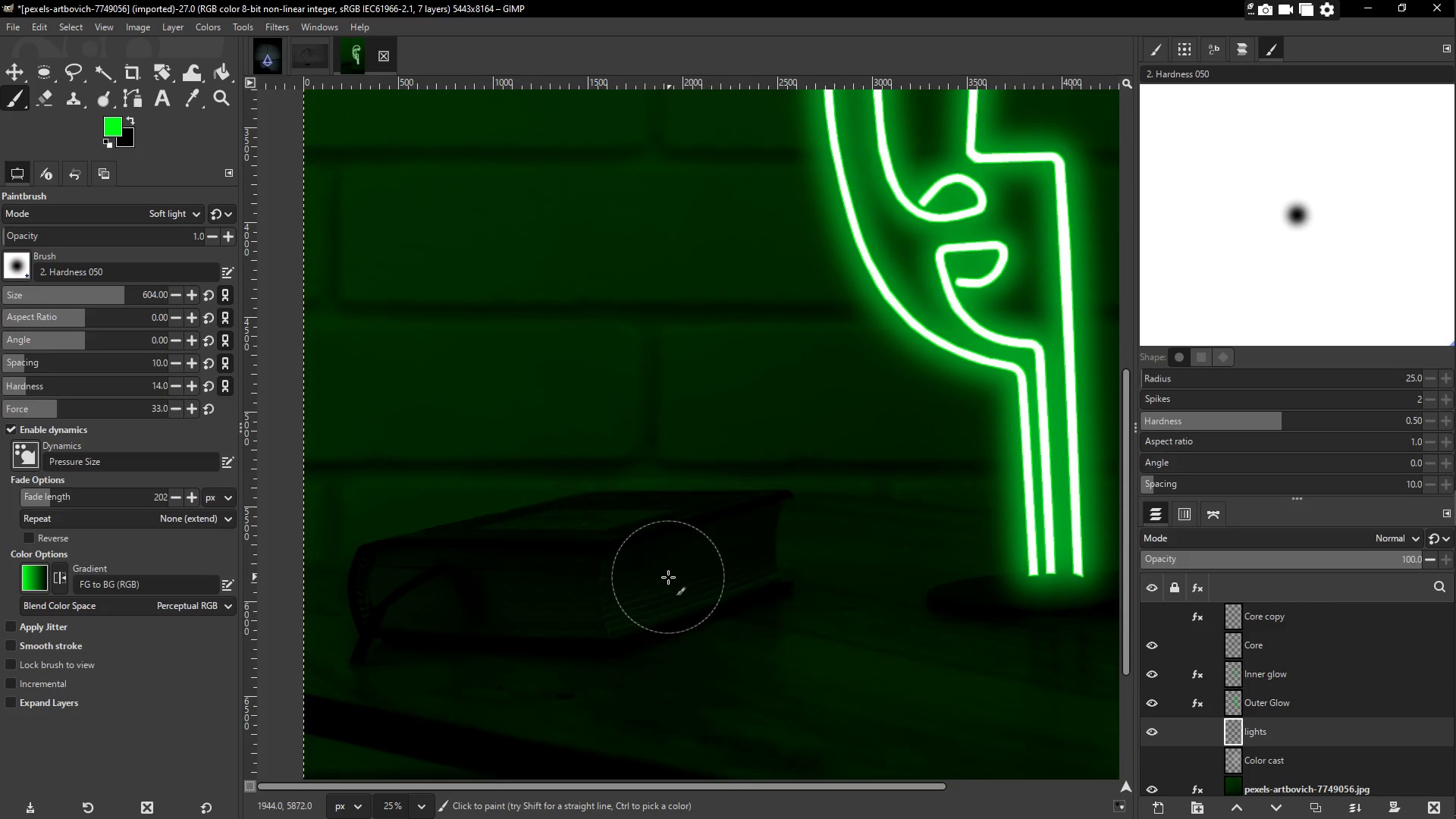 
left_click_drag(start_coordinate=[660, 582], to_coordinate=[758, 525])
 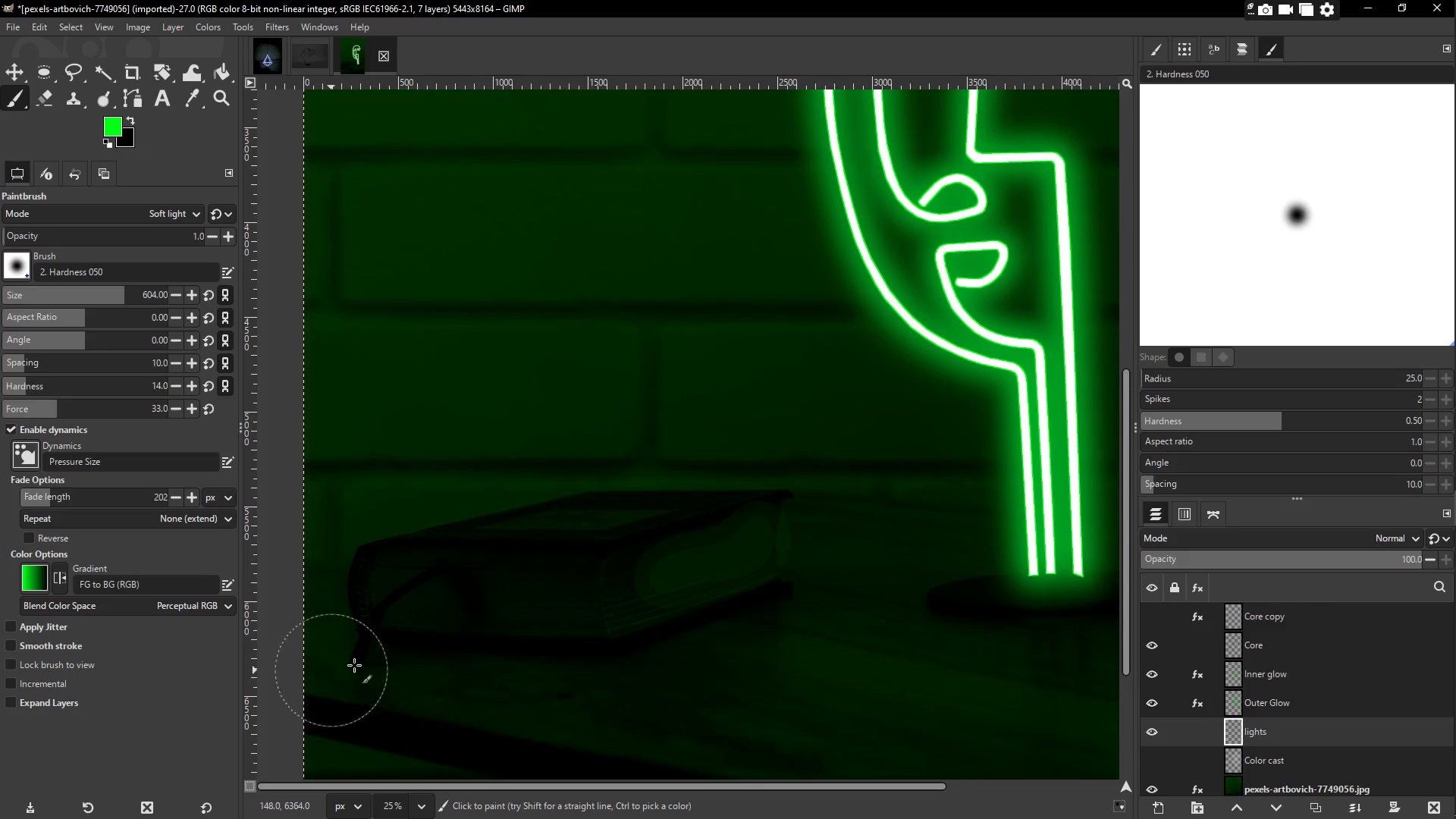 
key(Control+Z)
 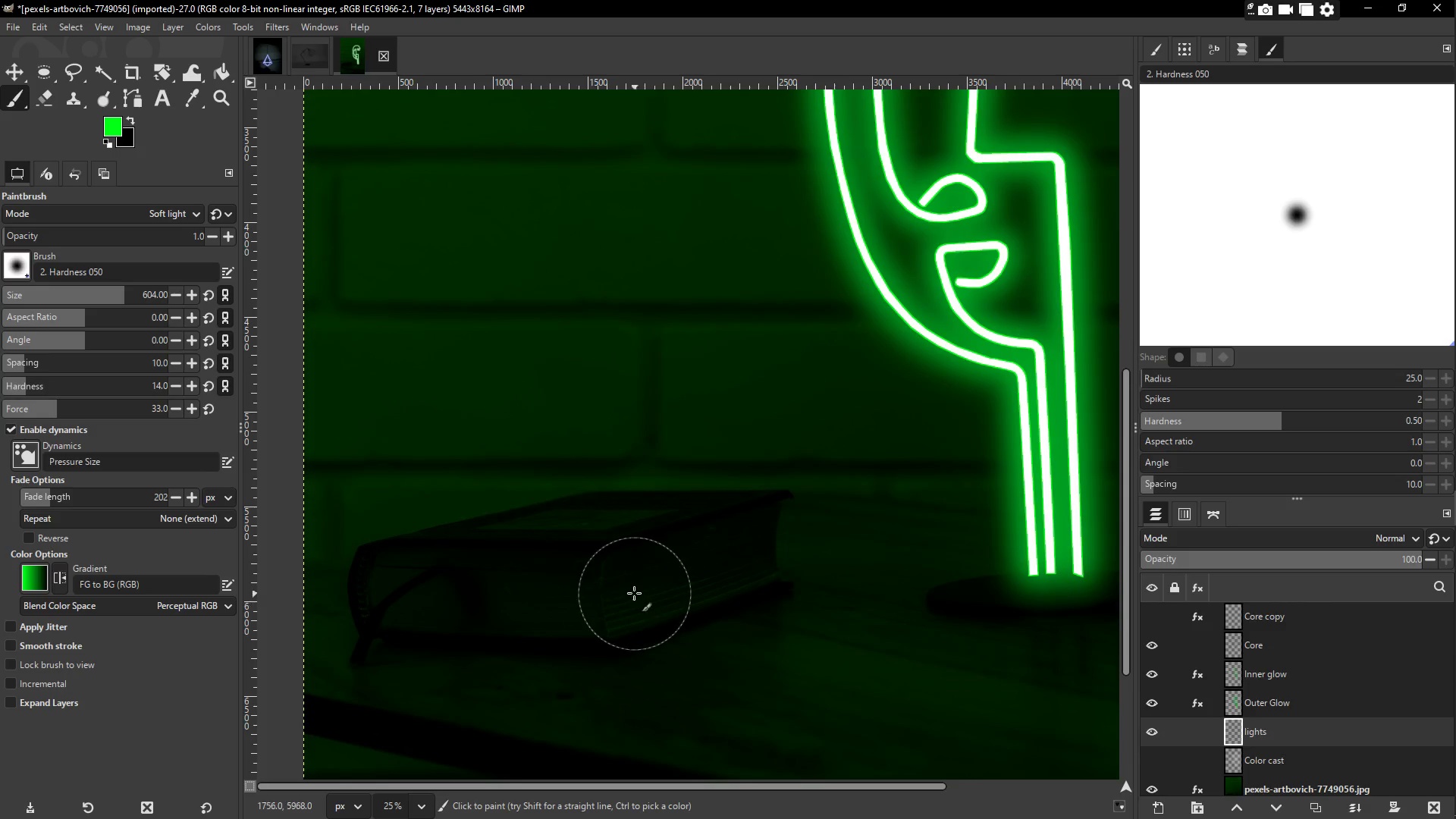 
left_click_drag(start_coordinate=[633, 593], to_coordinate=[636, 482])
 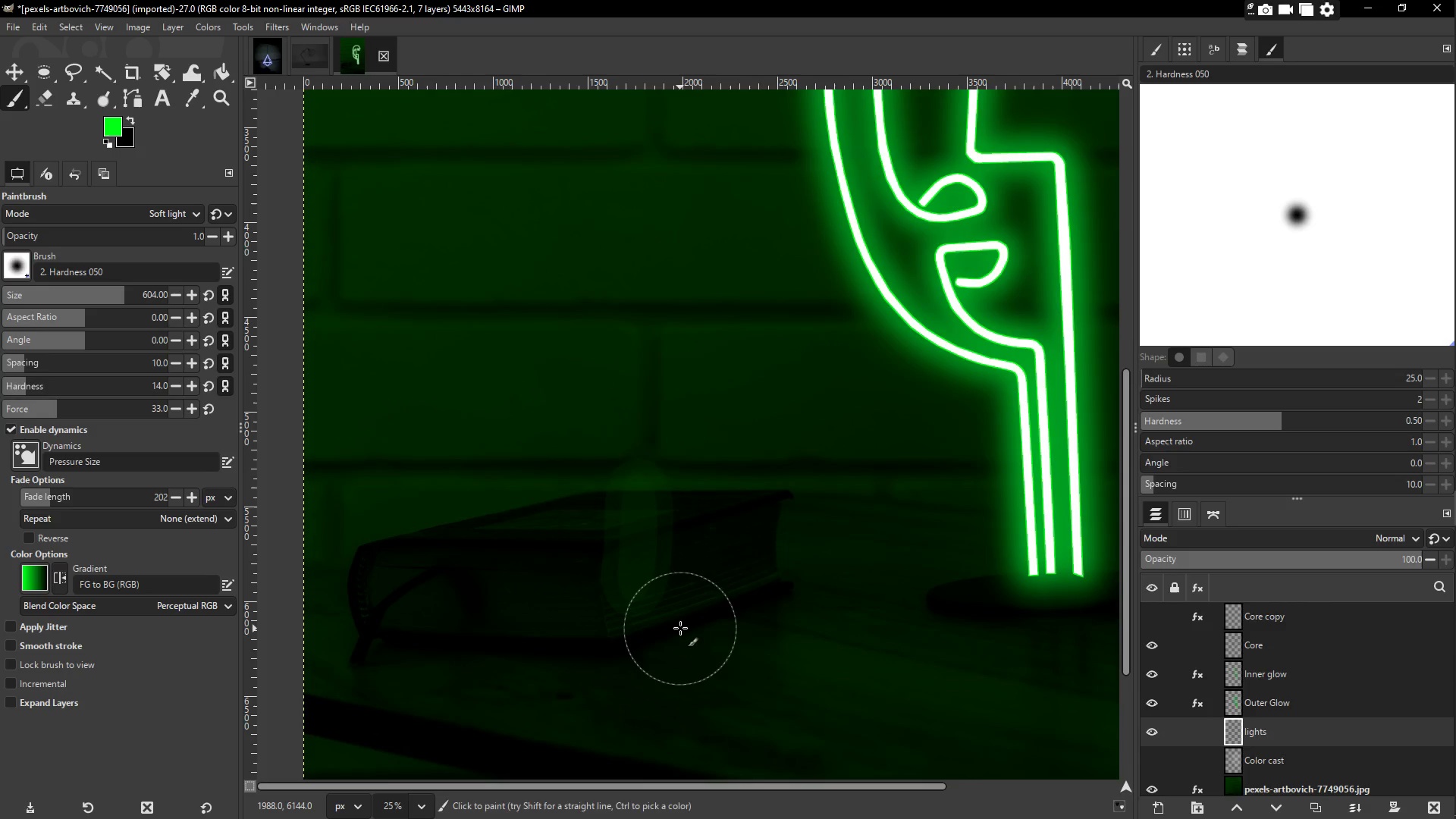 
key(Control+Z)
 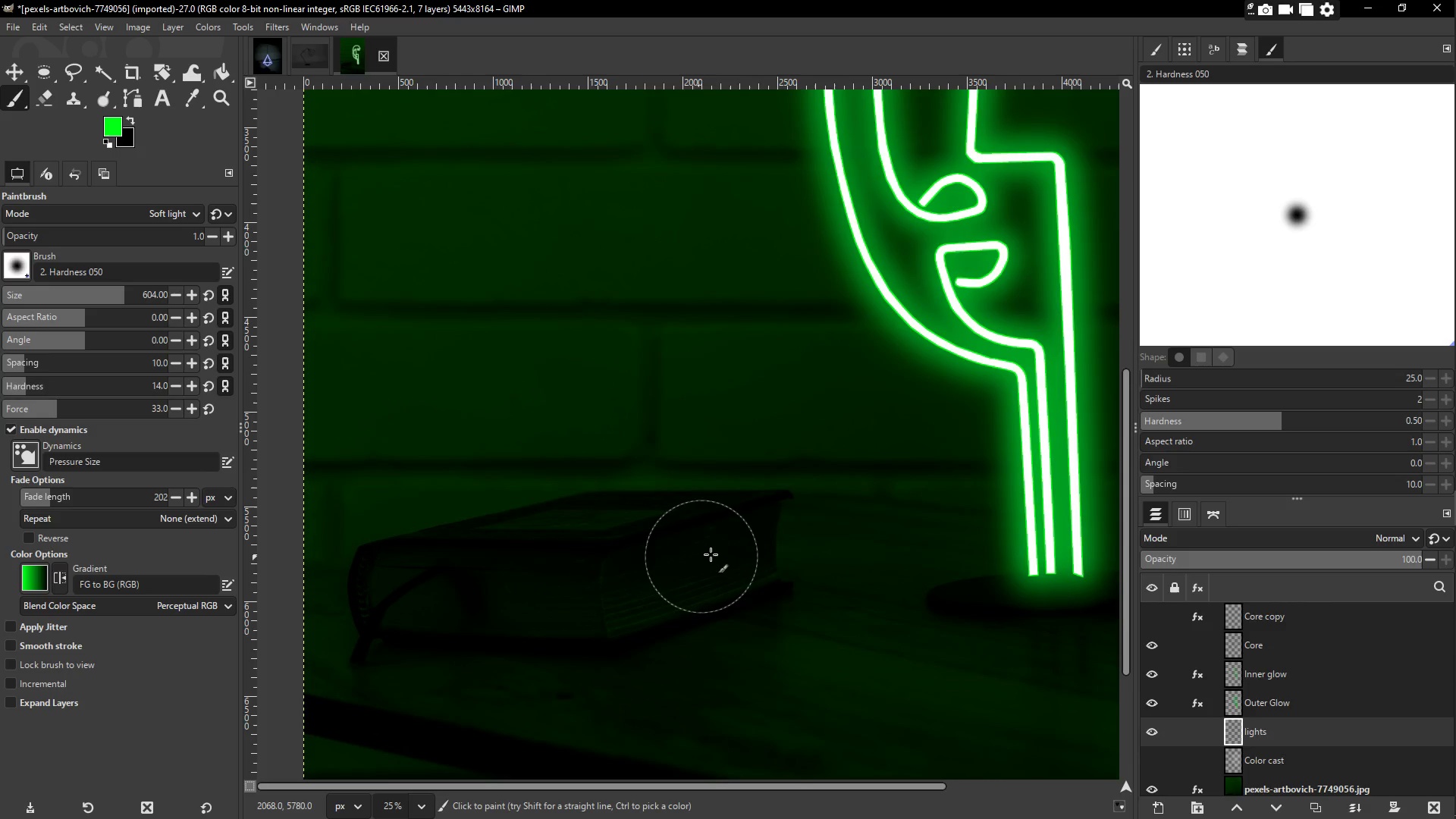 
left_click_drag(start_coordinate=[777, 535], to_coordinate=[688, 557])
 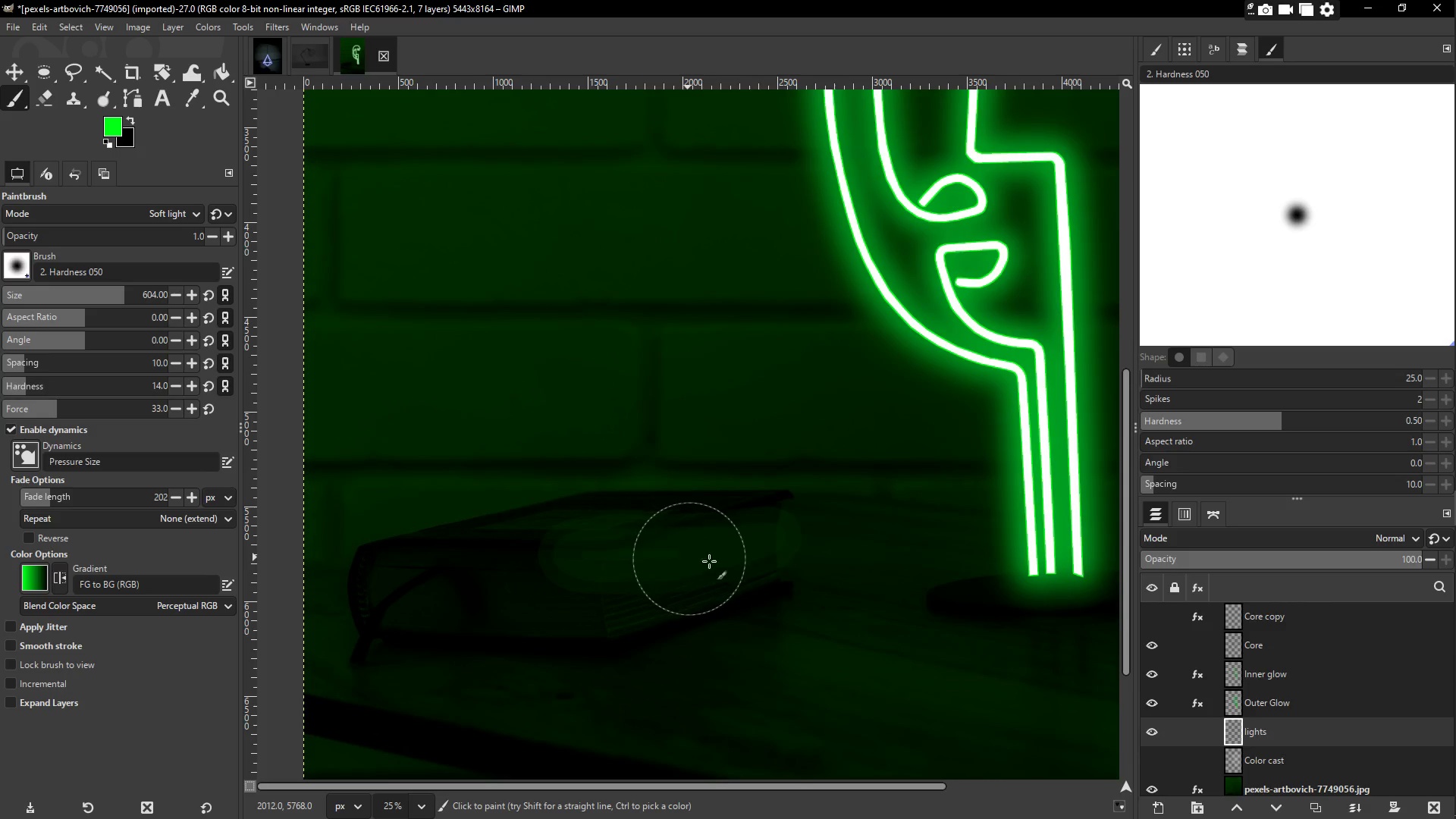 
left_click_drag(start_coordinate=[749, 546], to_coordinate=[594, 597])
 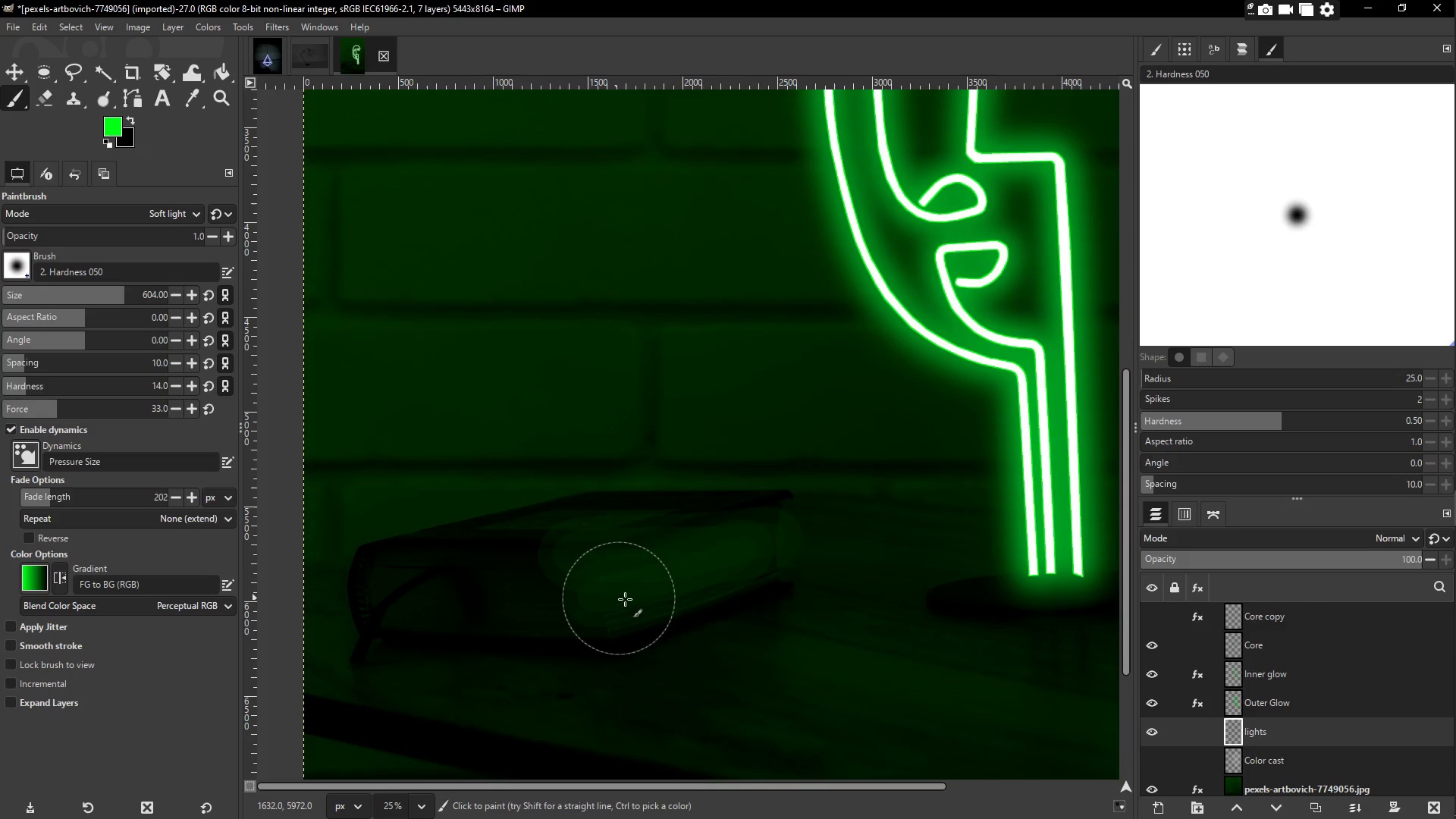 
key(Control+Z)
 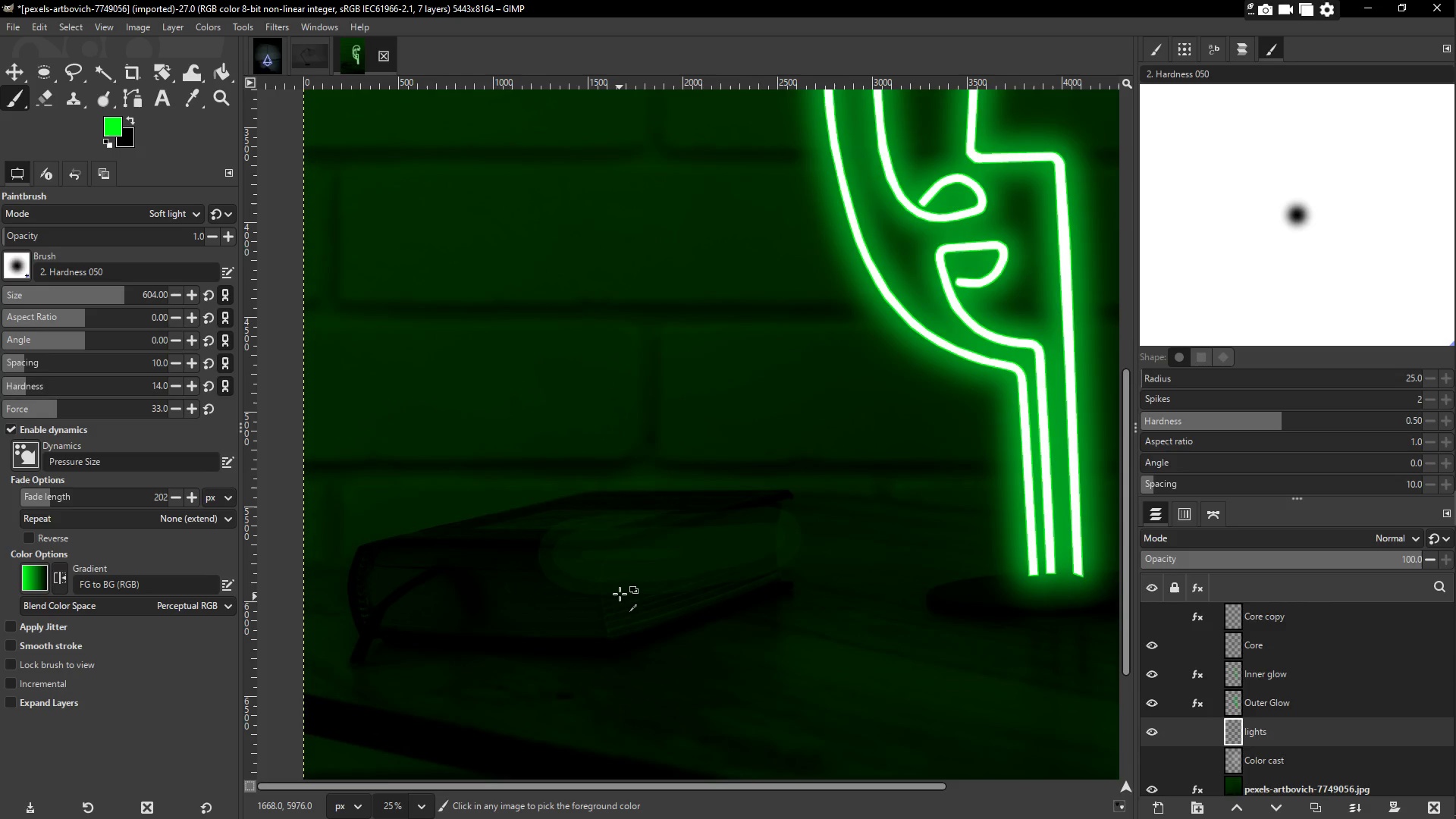 
key(Control+Z)
 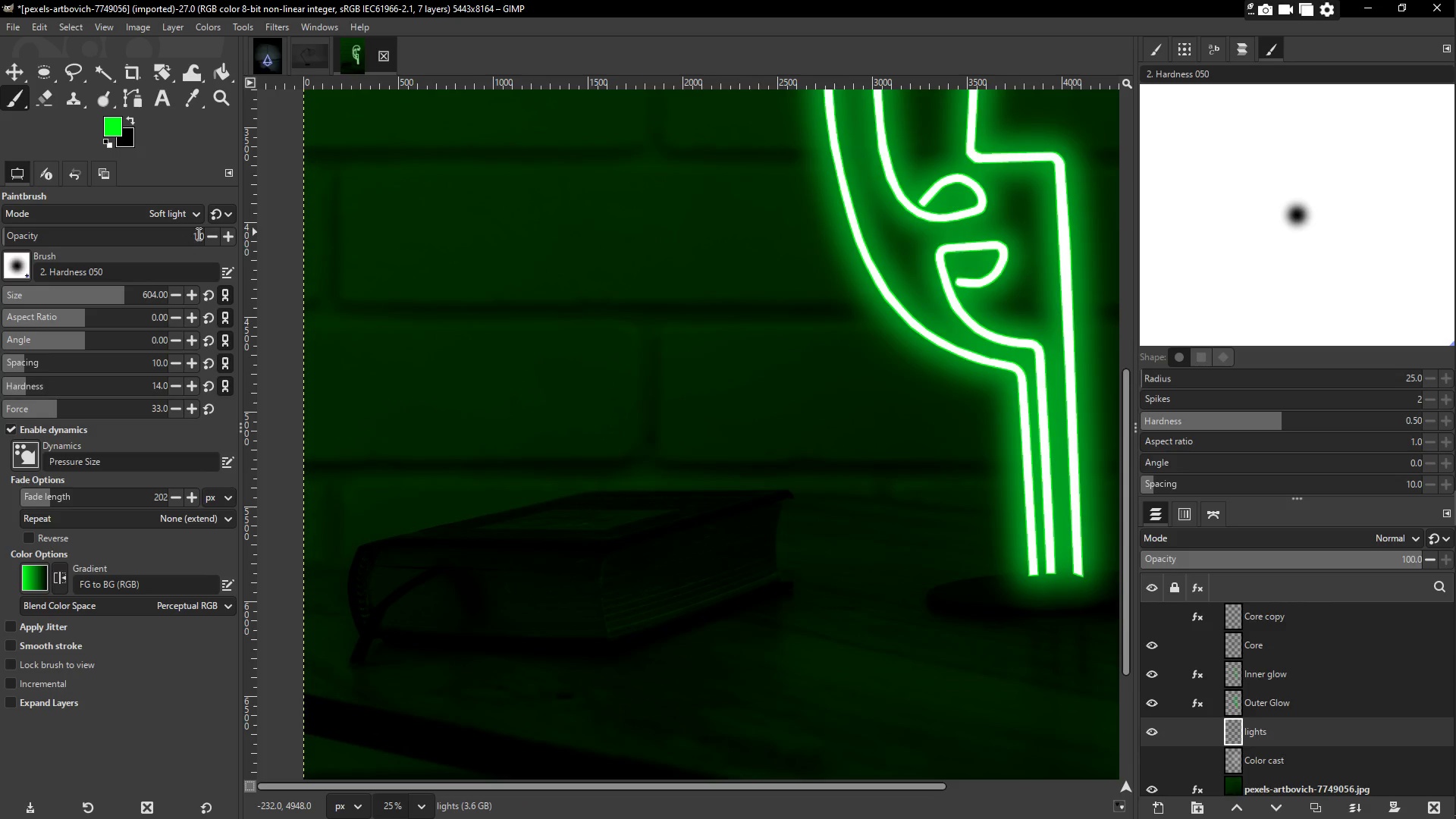 
double_click([228, 236])
 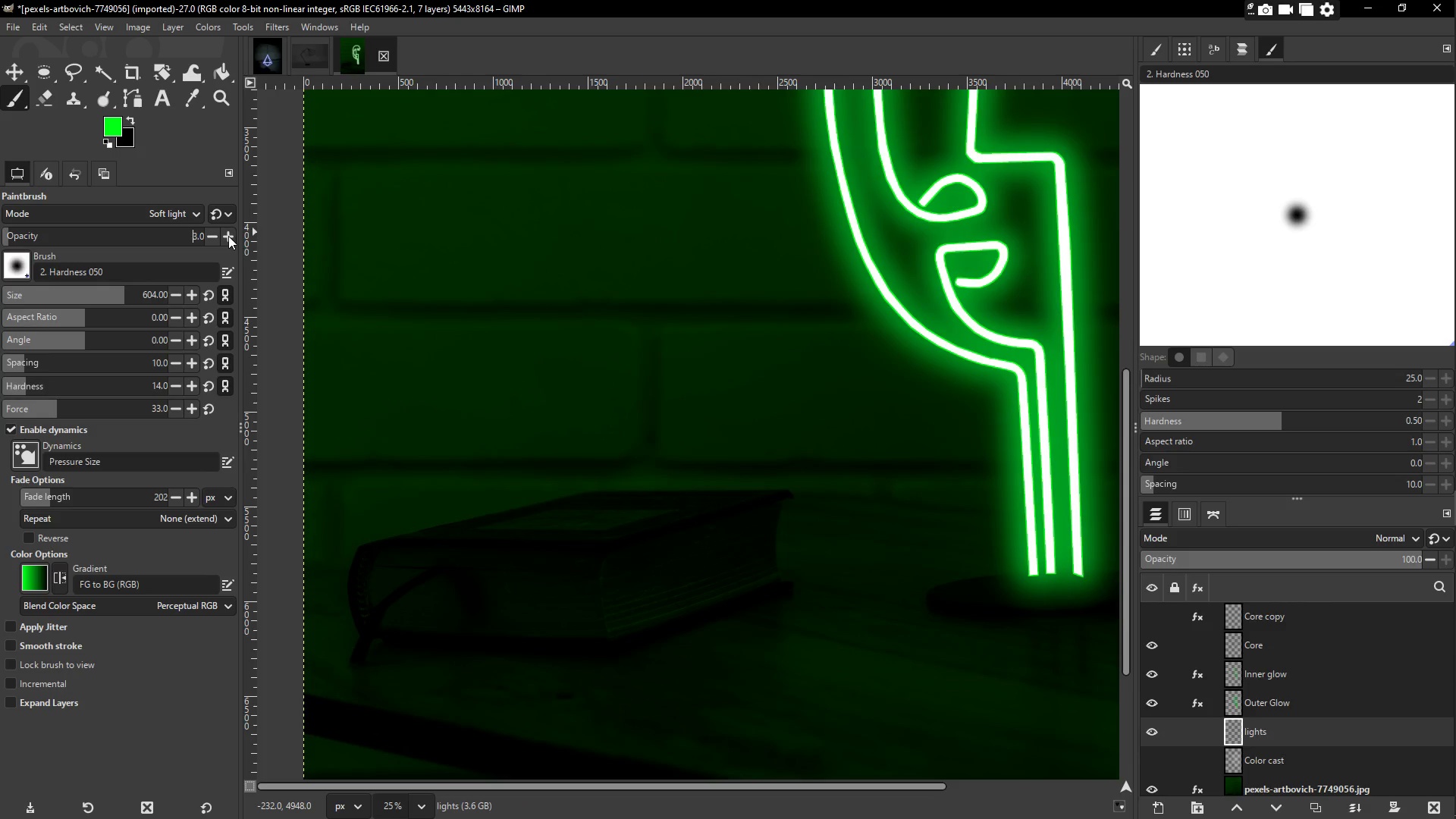 
triple_click([228, 236])
 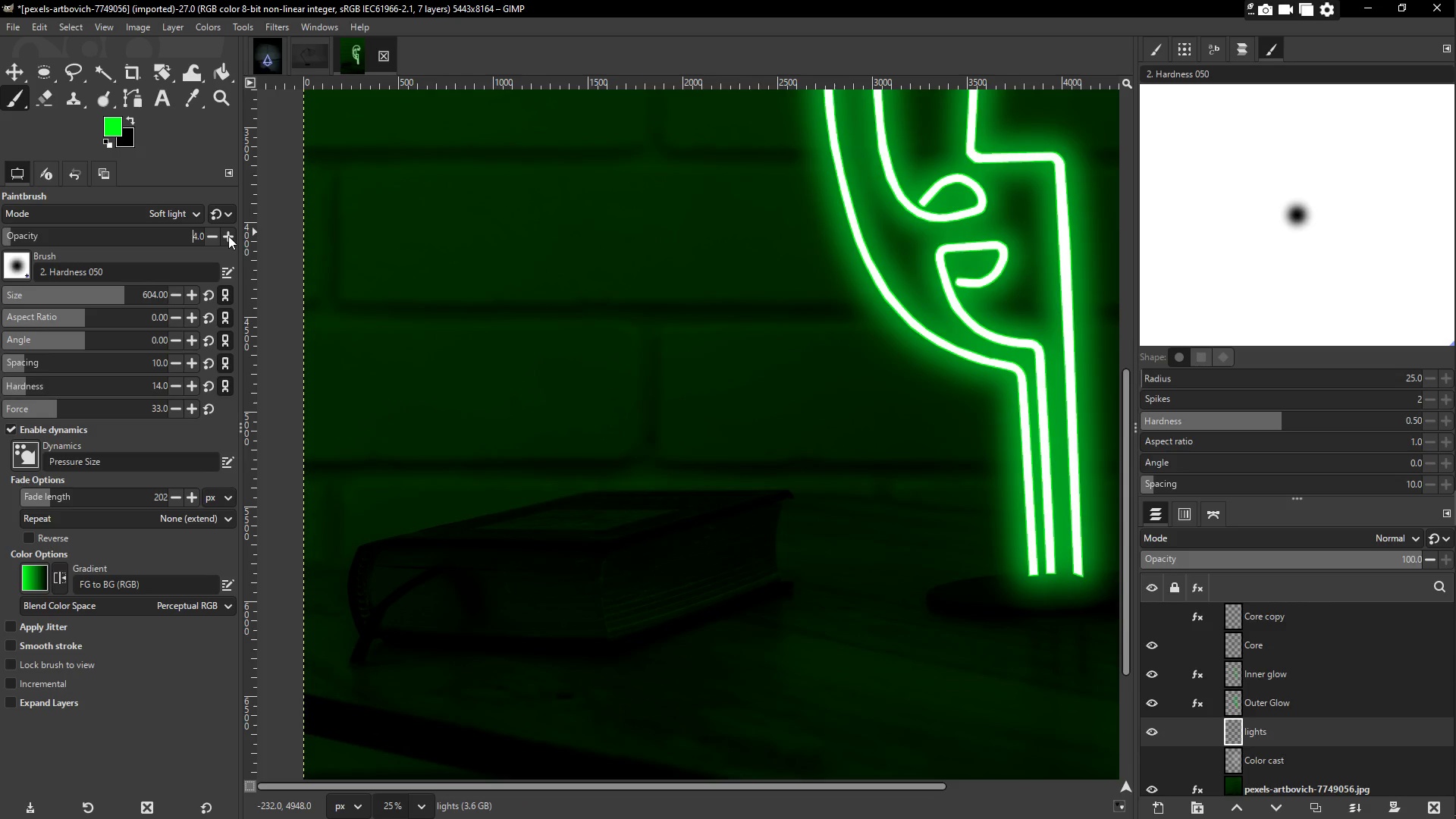 
triple_click([228, 236])
 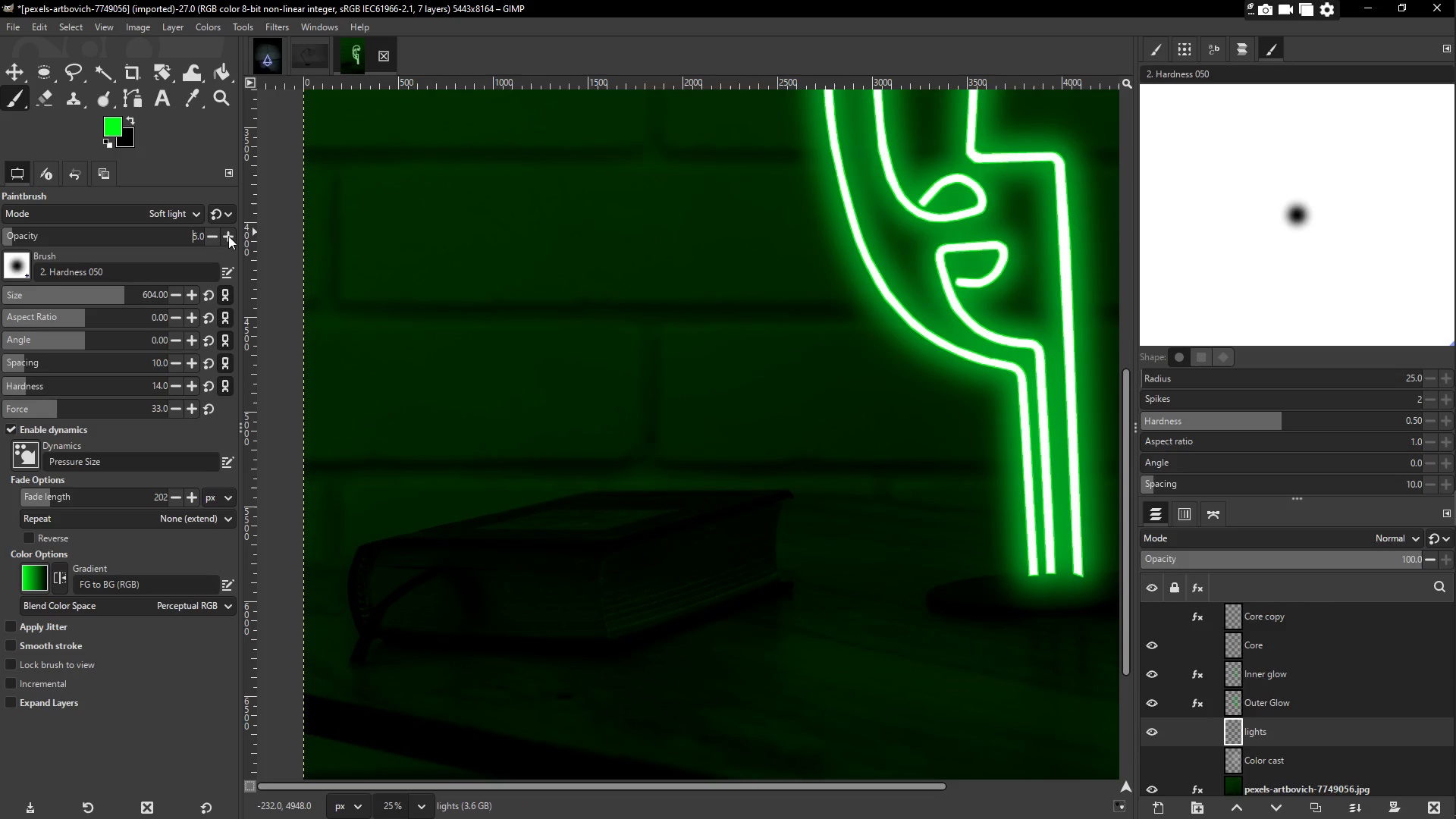 
triple_click([228, 236])
 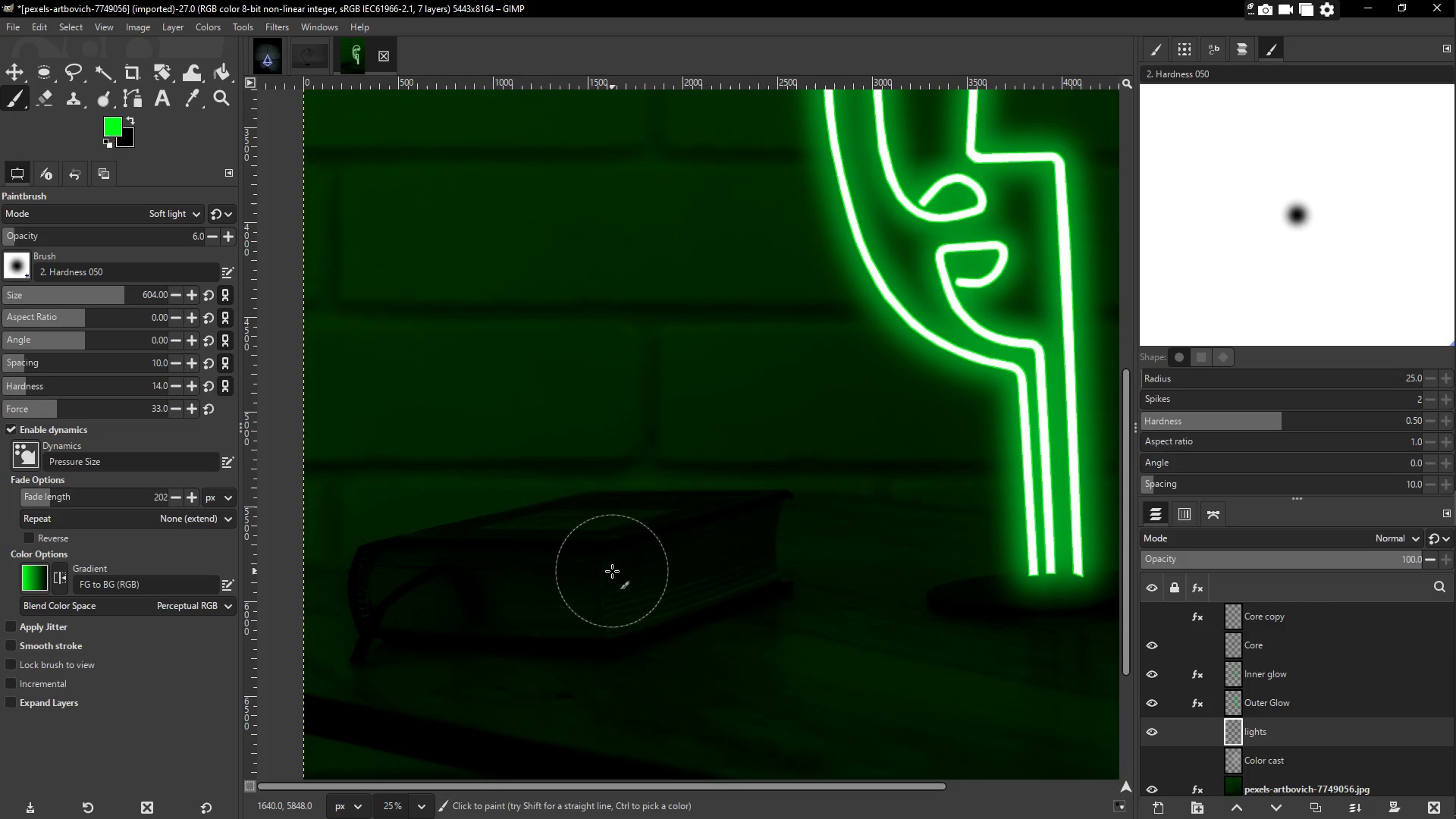 
left_click_drag(start_coordinate=[645, 579], to_coordinate=[642, 576])
 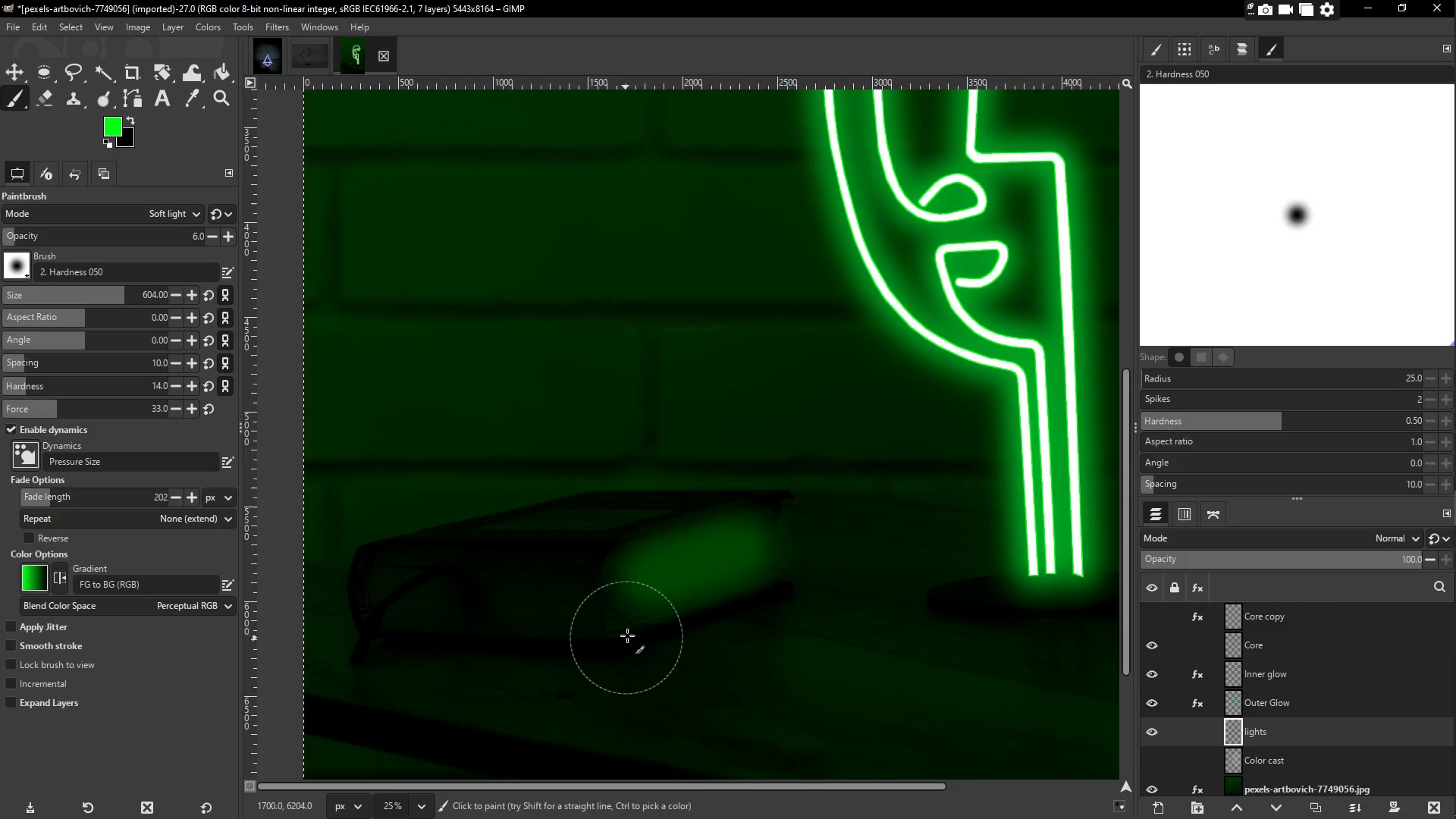 
key(Control+Z)
 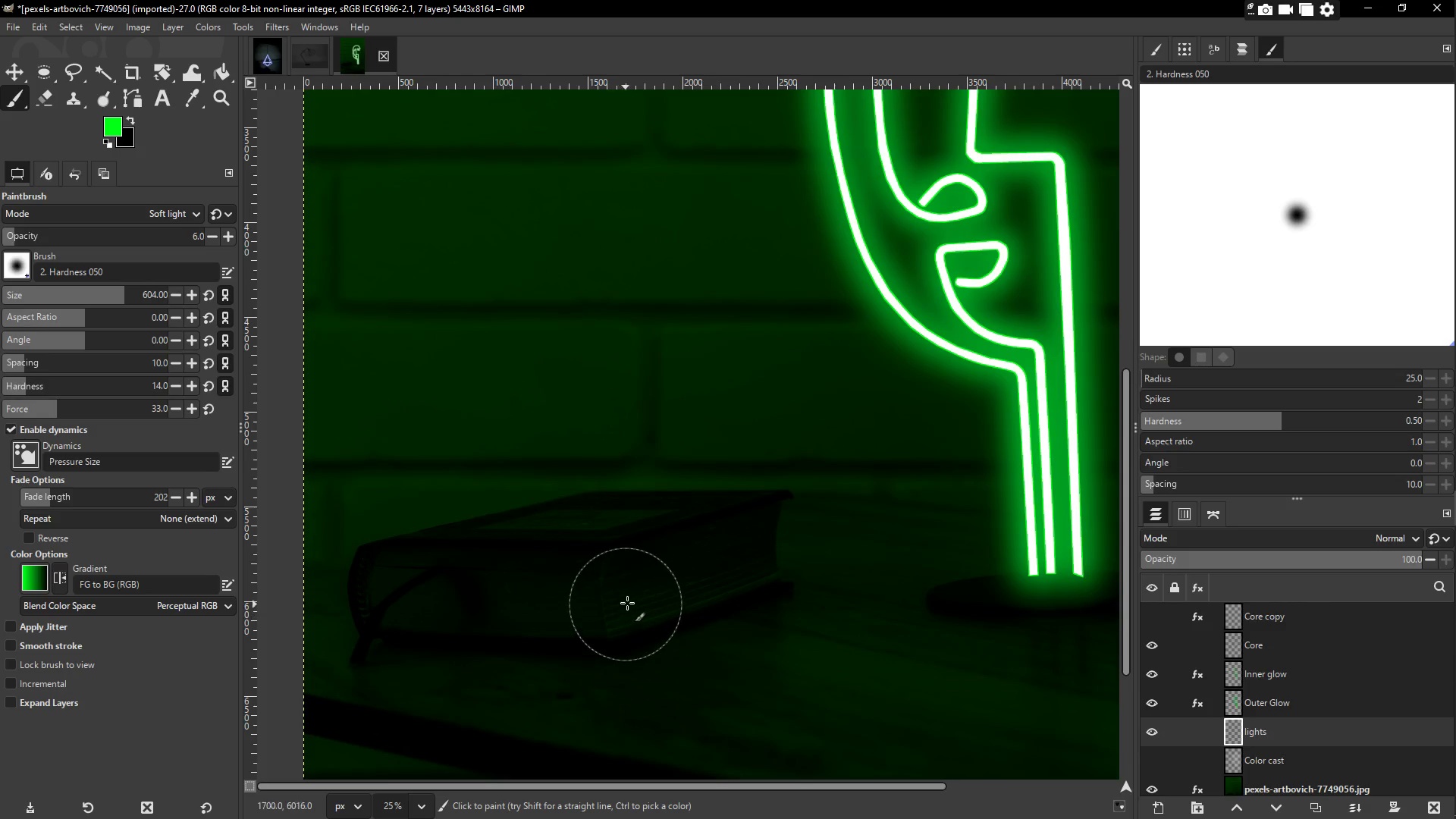 
left_click_drag(start_coordinate=[629, 596], to_coordinate=[774, 534])
 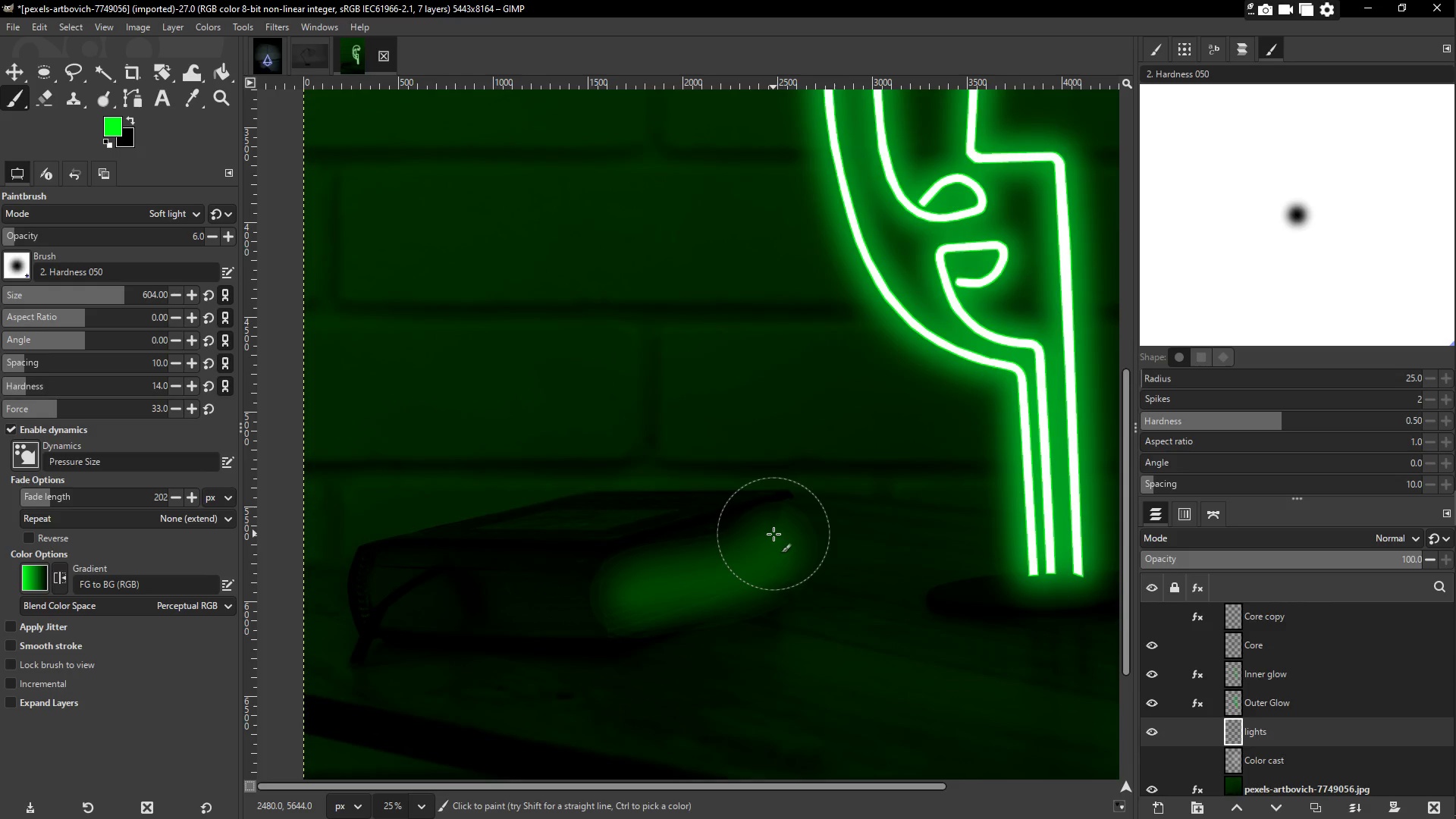 
key(Control+ControlLeft)
 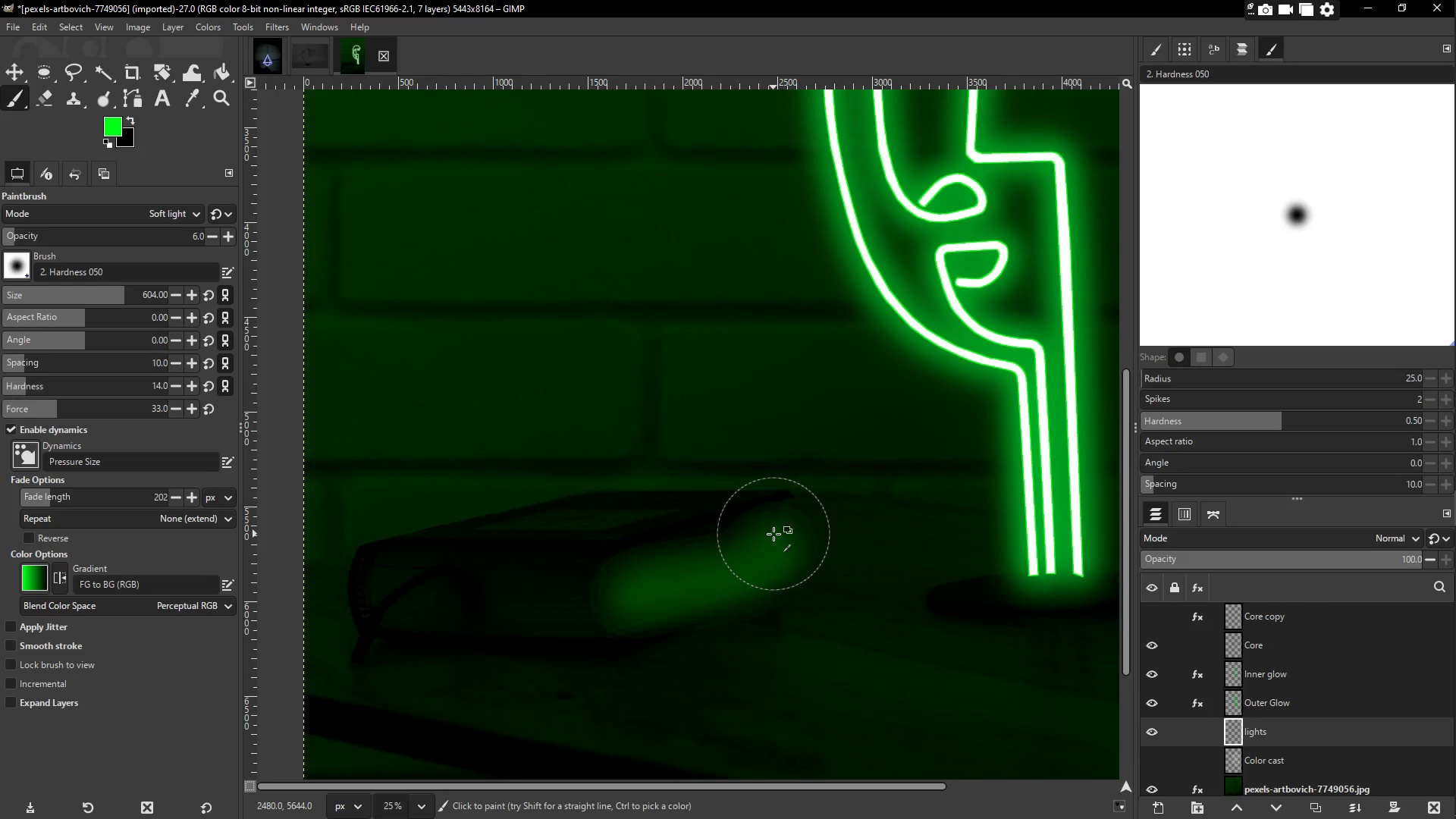 
key(Control+Z)
 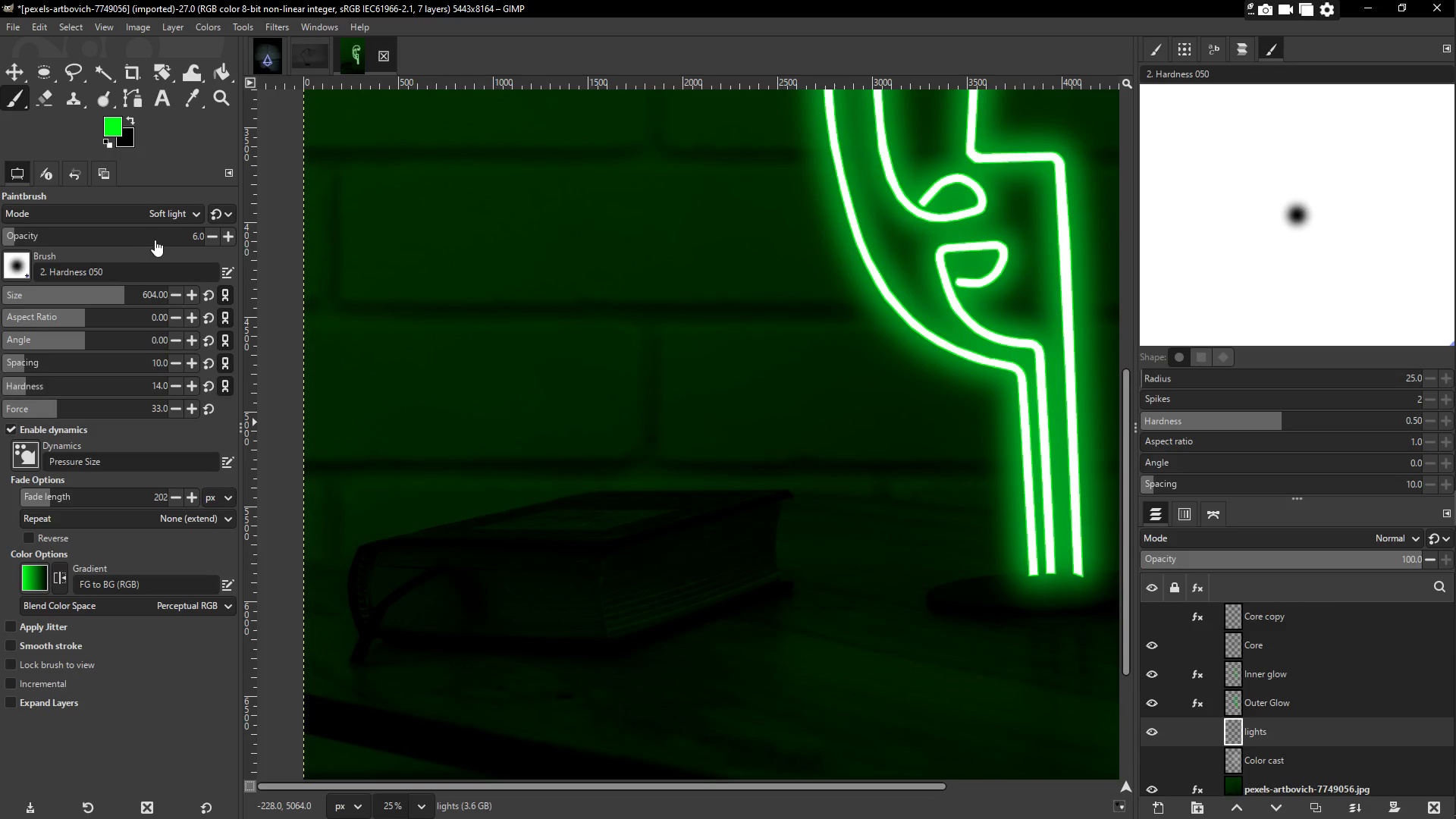 
wait(5.73)
 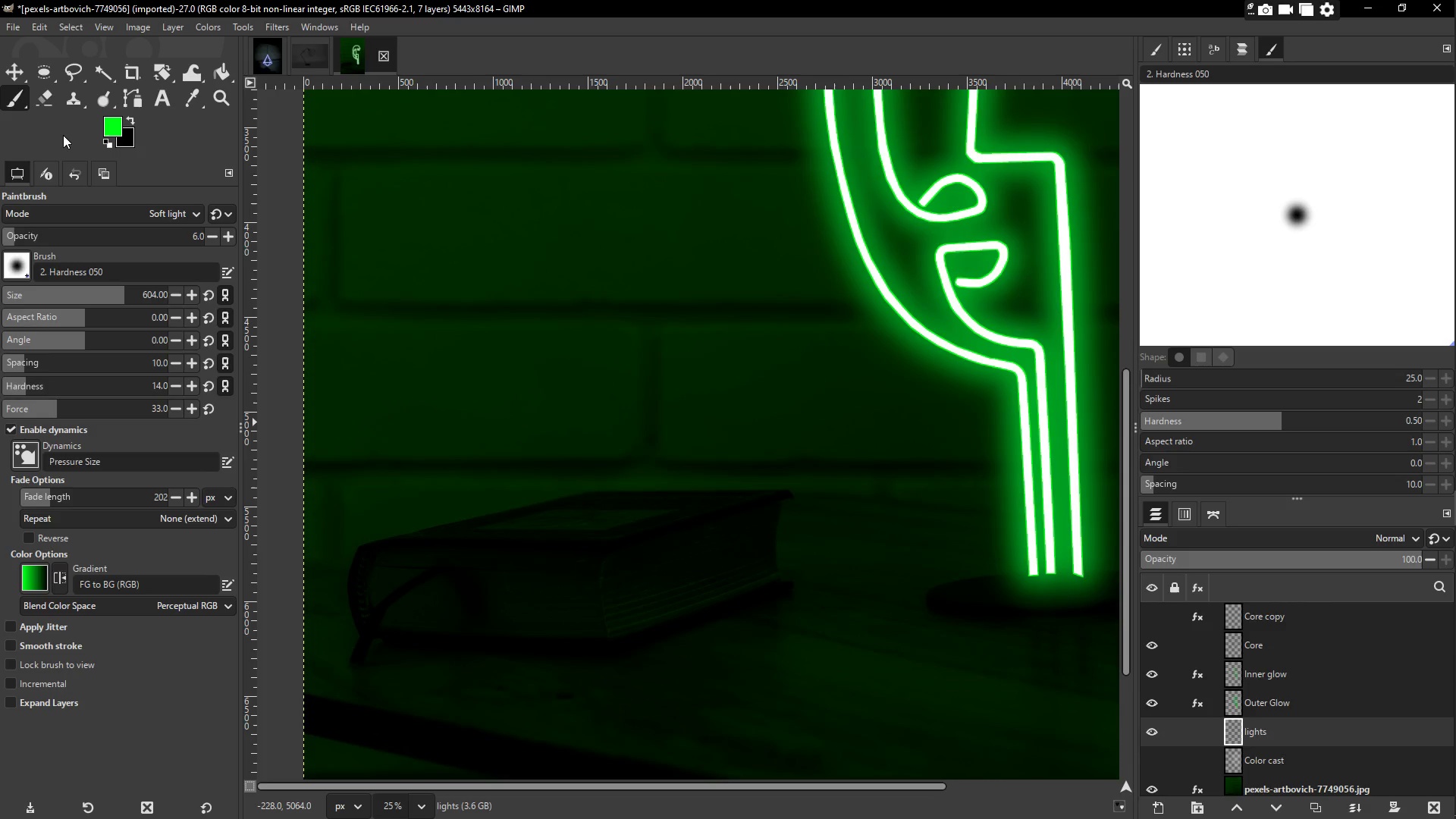 
left_click([168, 212])
 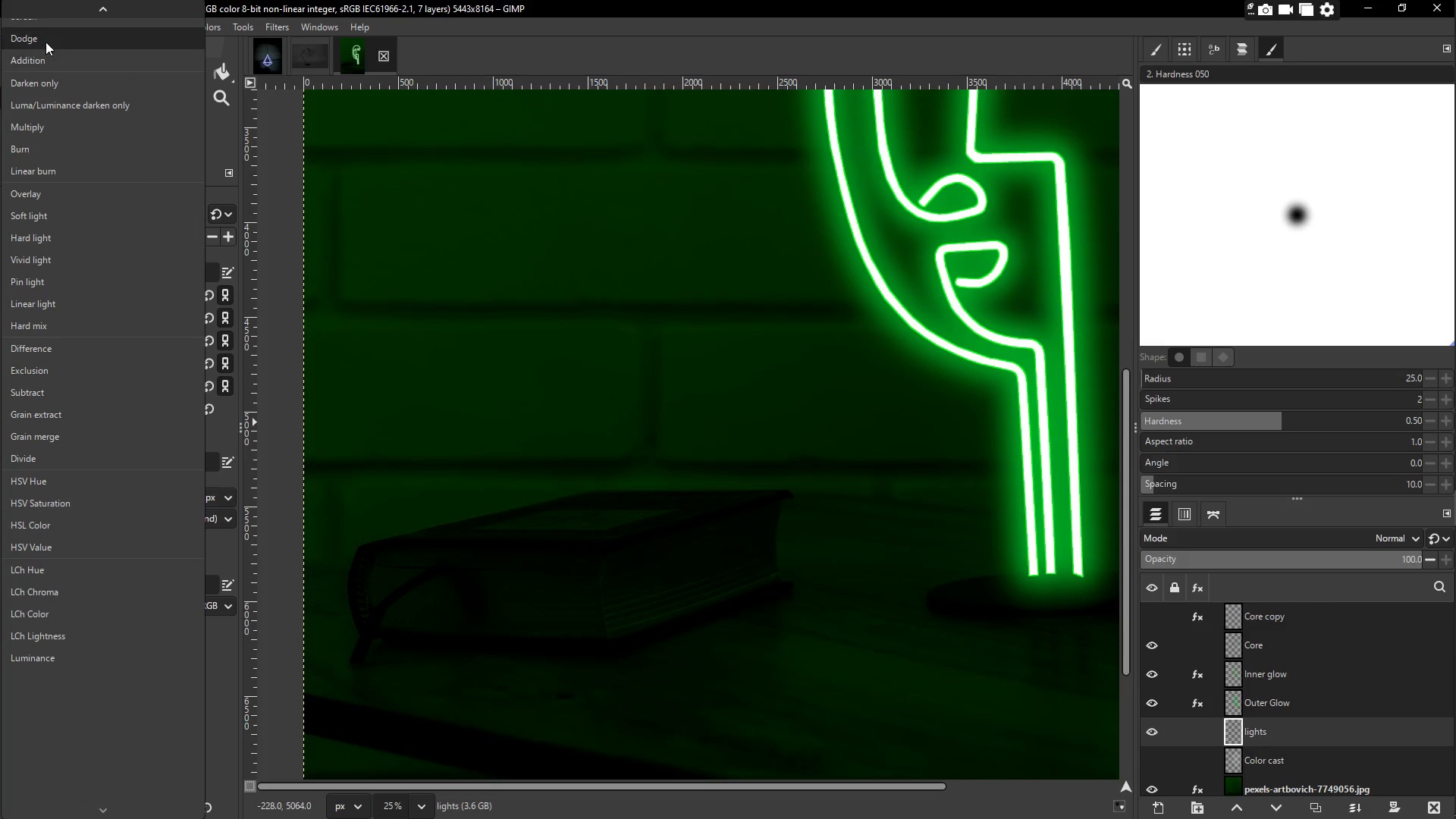 
scroll: coordinate [51, 87], scroll_direction: up, amount: 9.0
 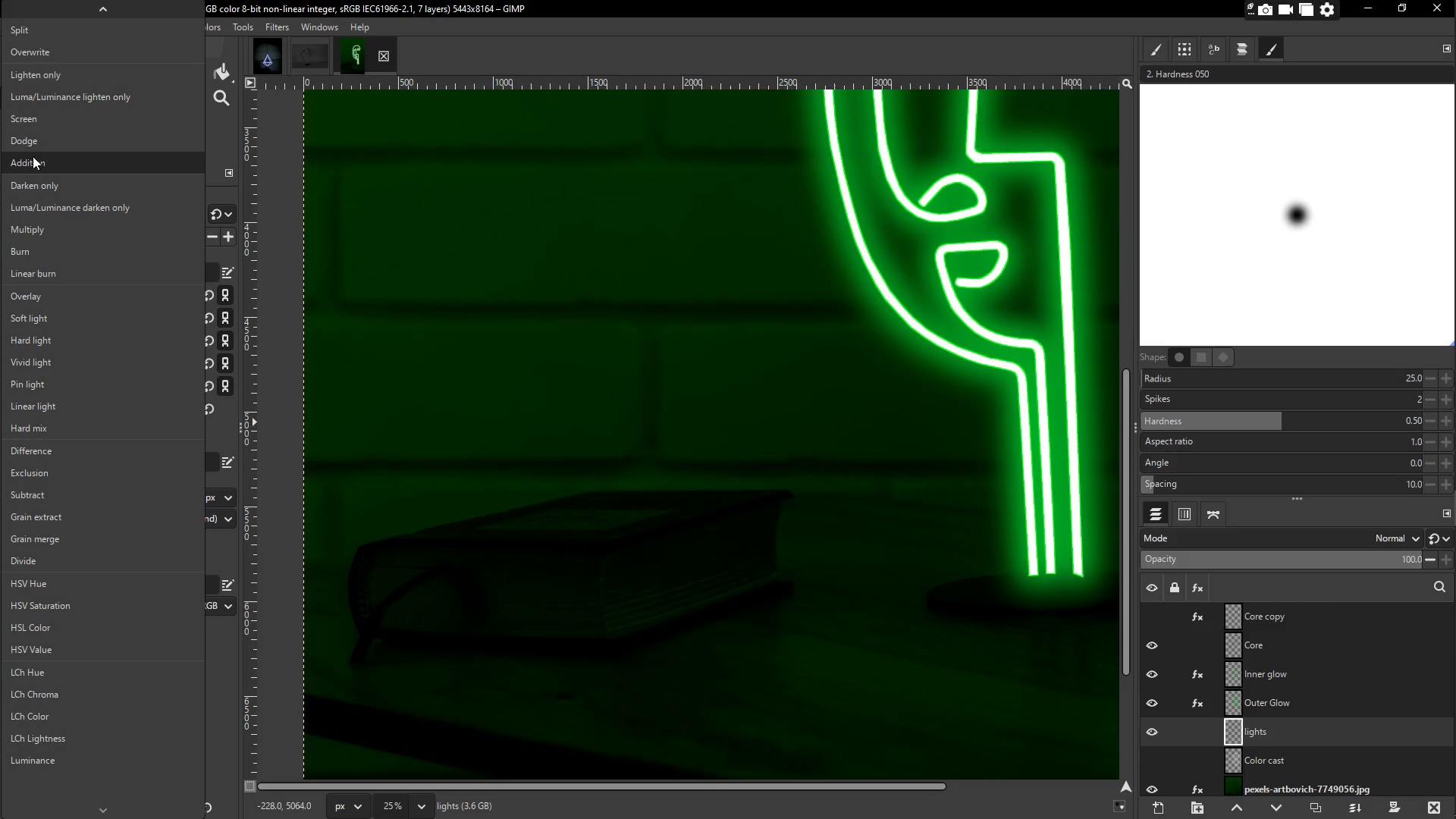 
left_click([33, 143])
 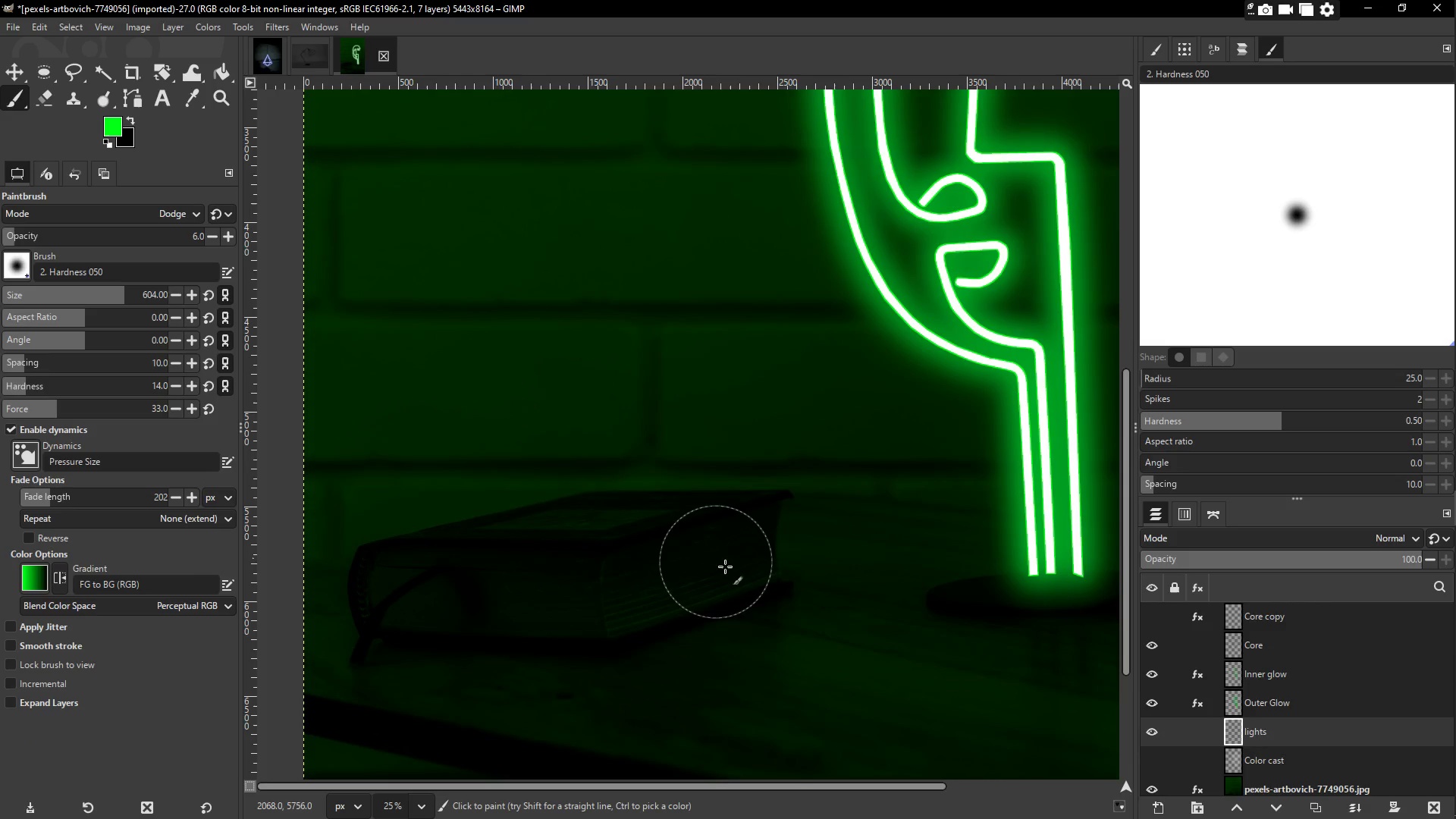 
left_click_drag(start_coordinate=[744, 560], to_coordinate=[626, 576])
 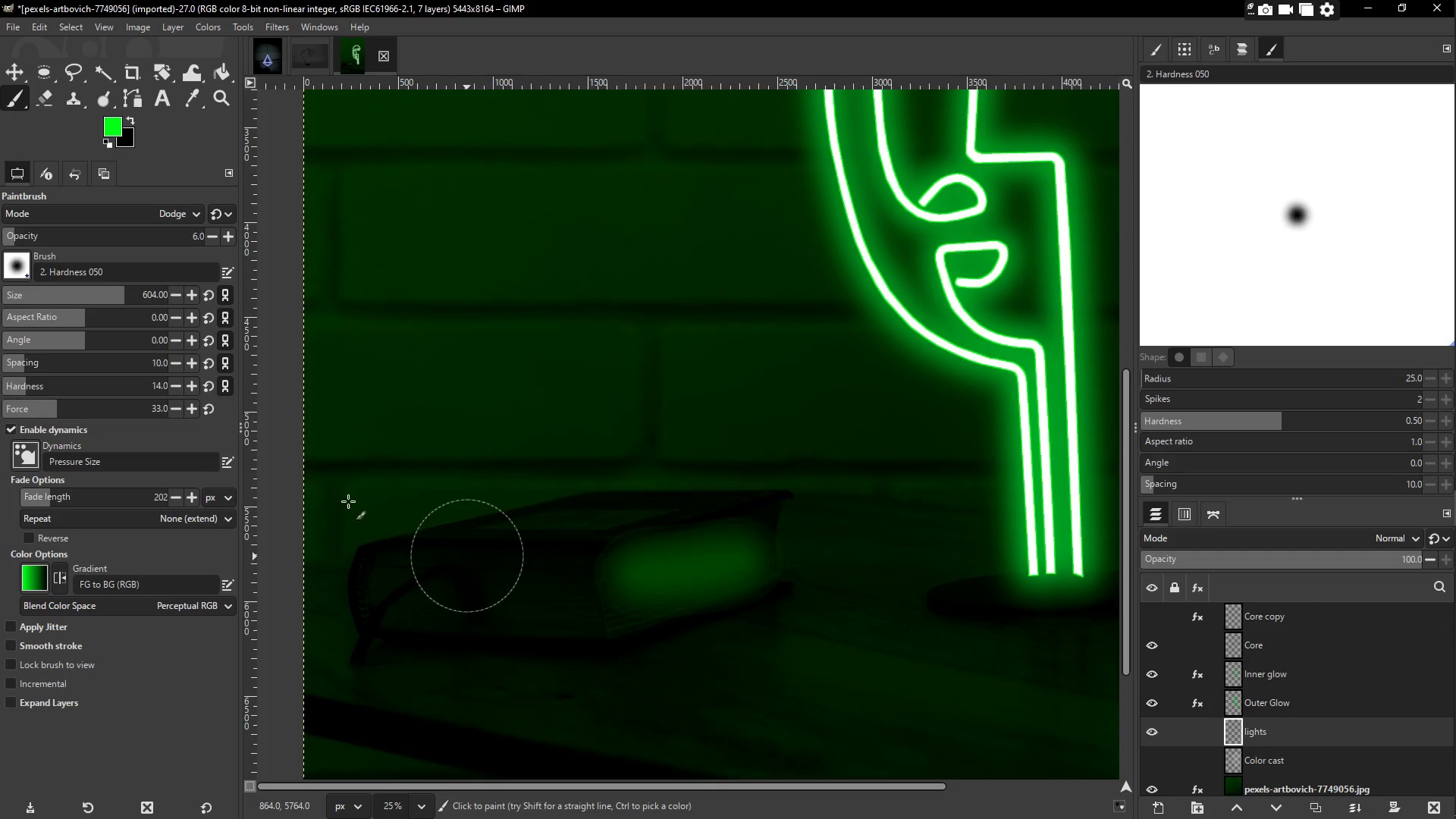 
key(Control+Z)
 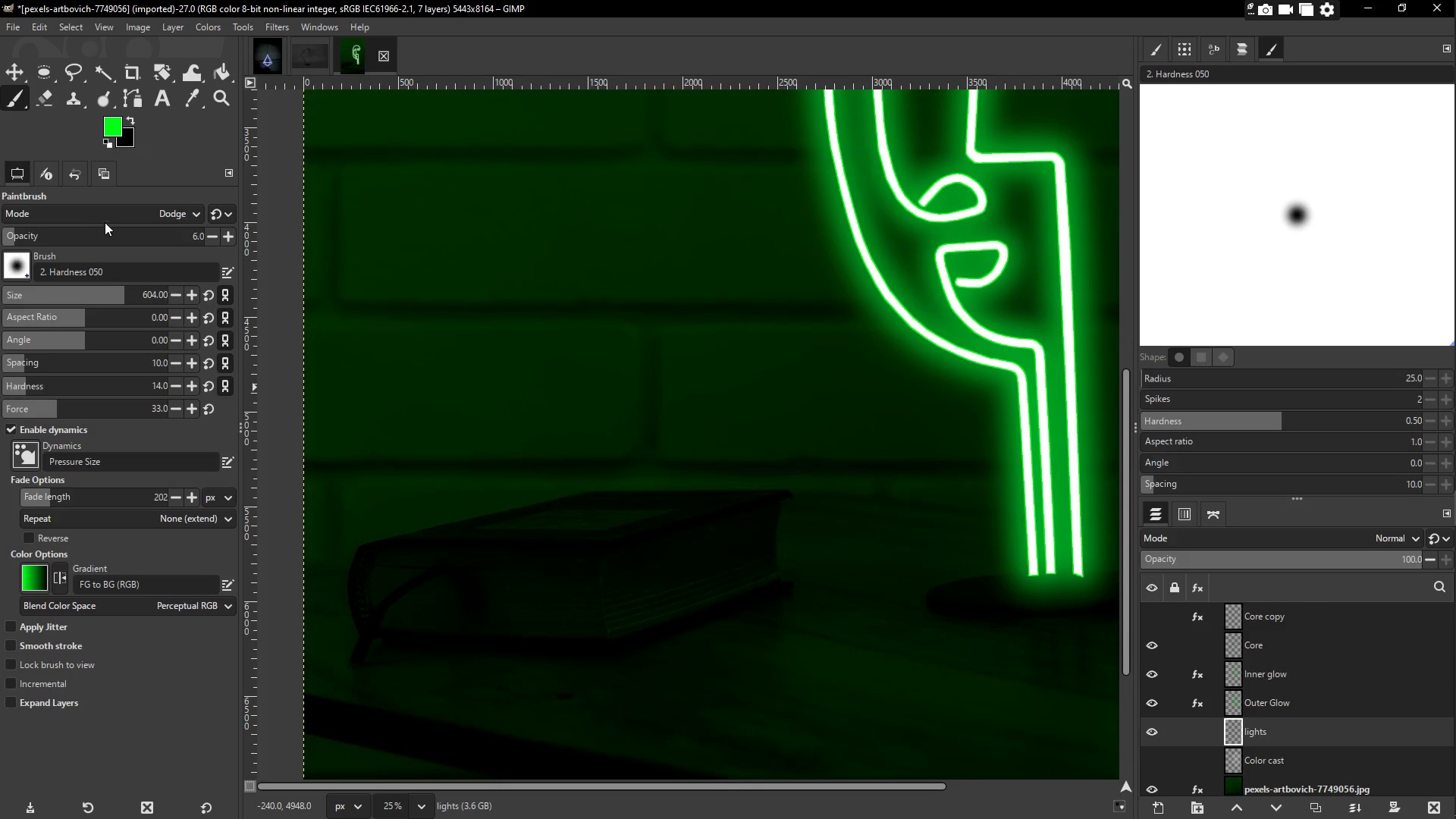 
left_click([107, 214])
 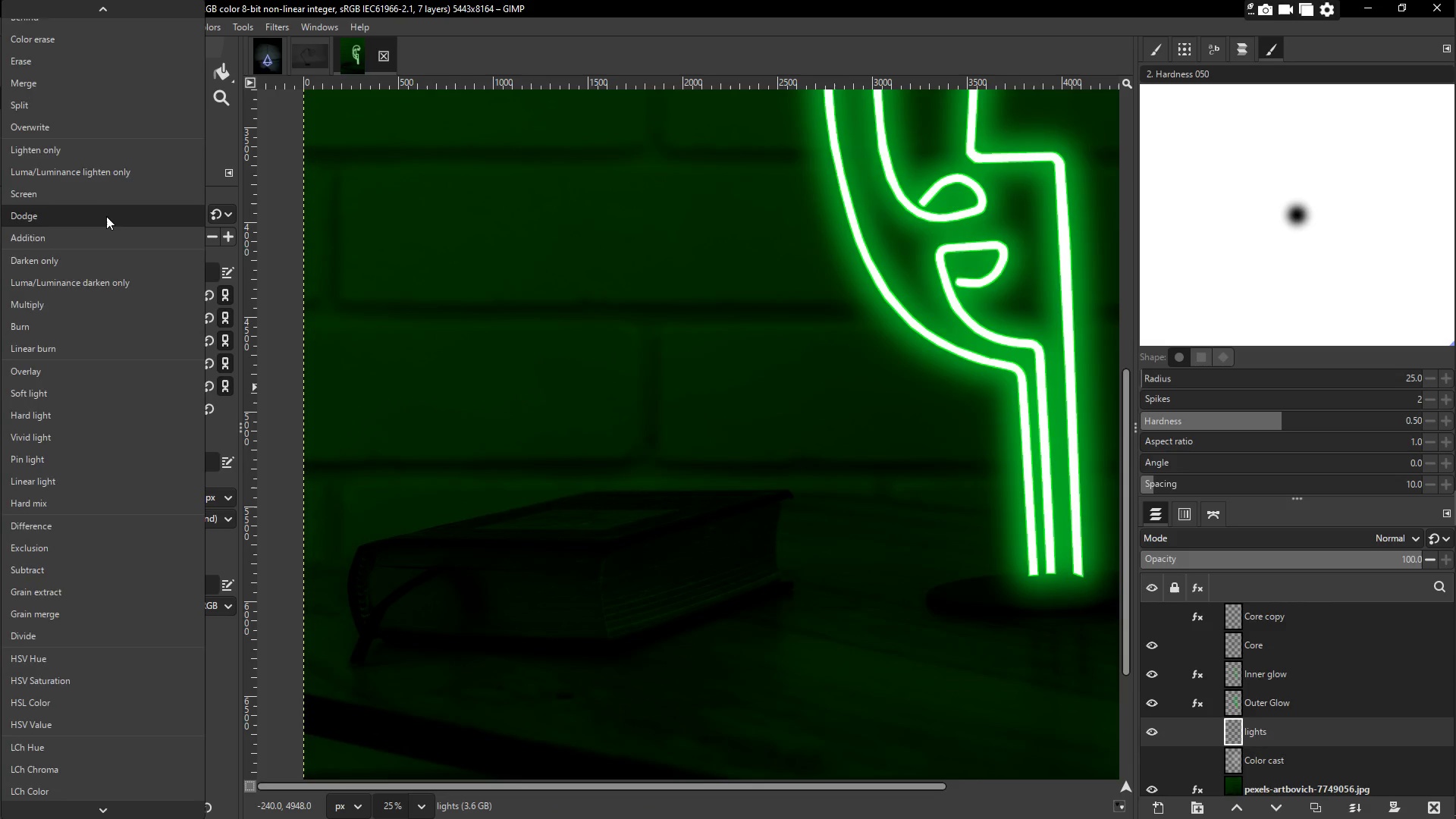 
scroll: coordinate [78, 176], scroll_direction: up, amount: 10.0
 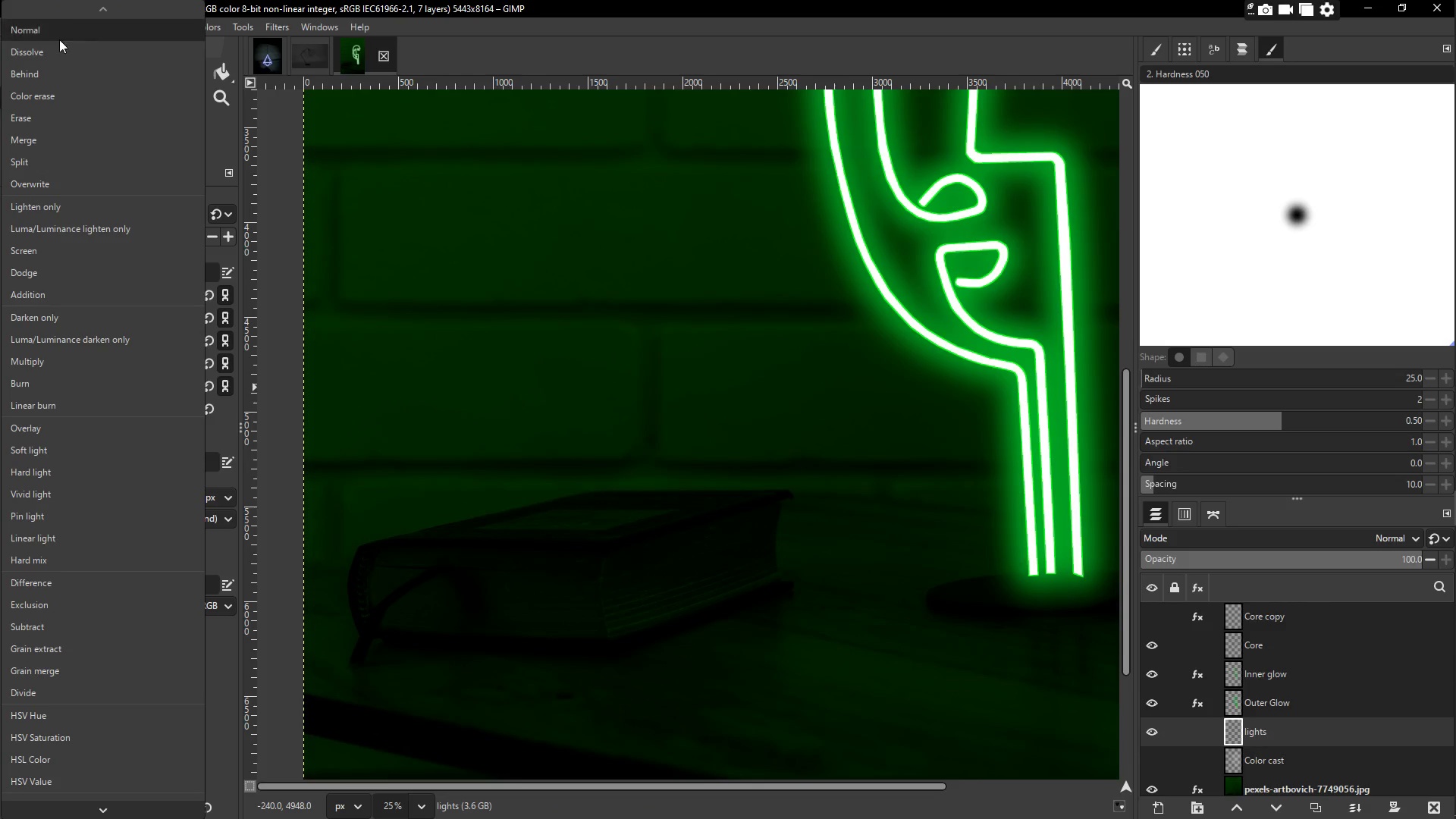 
left_click([58, 26])
 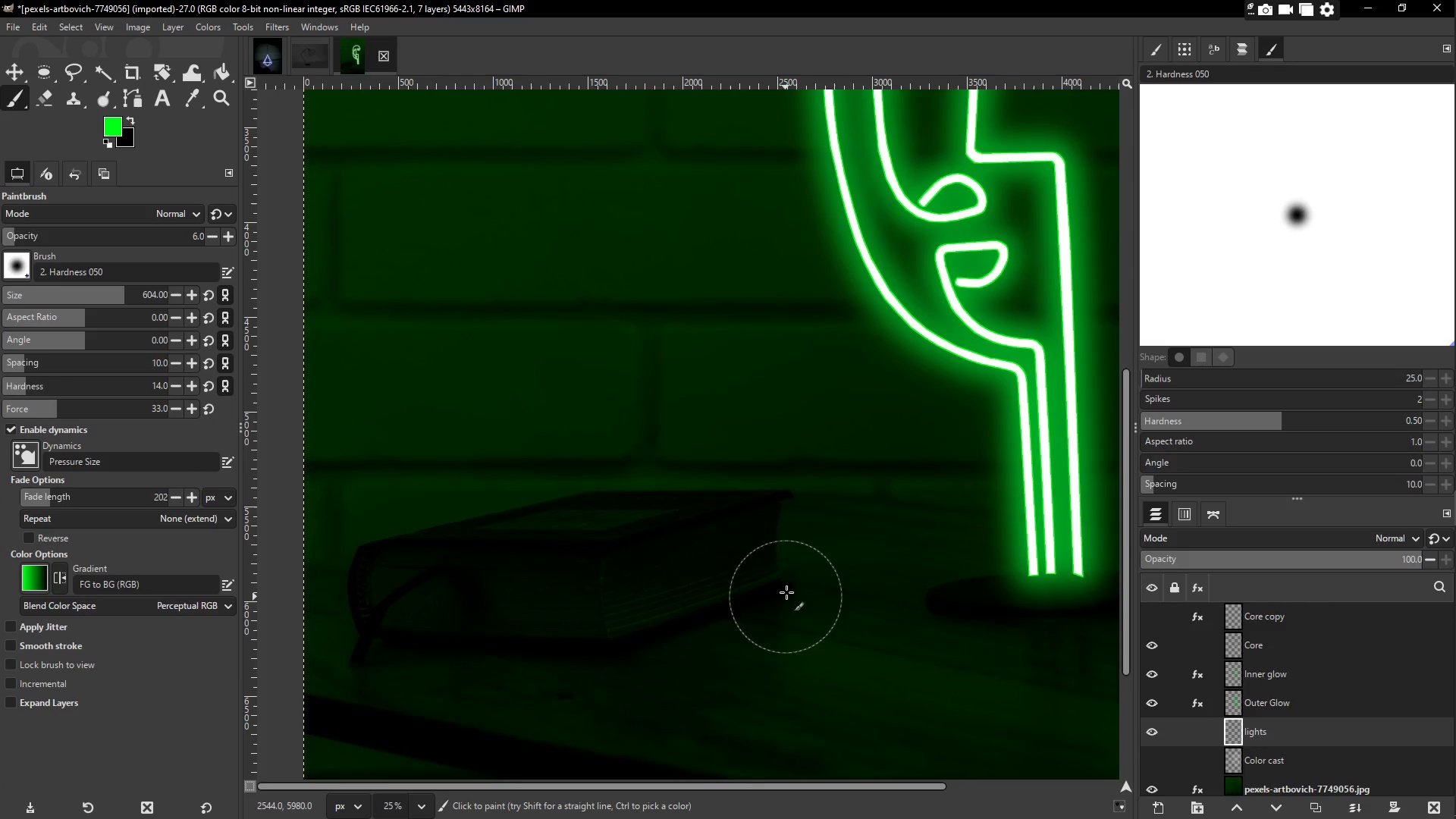 
left_click_drag(start_coordinate=[758, 544], to_coordinate=[755, 549])
 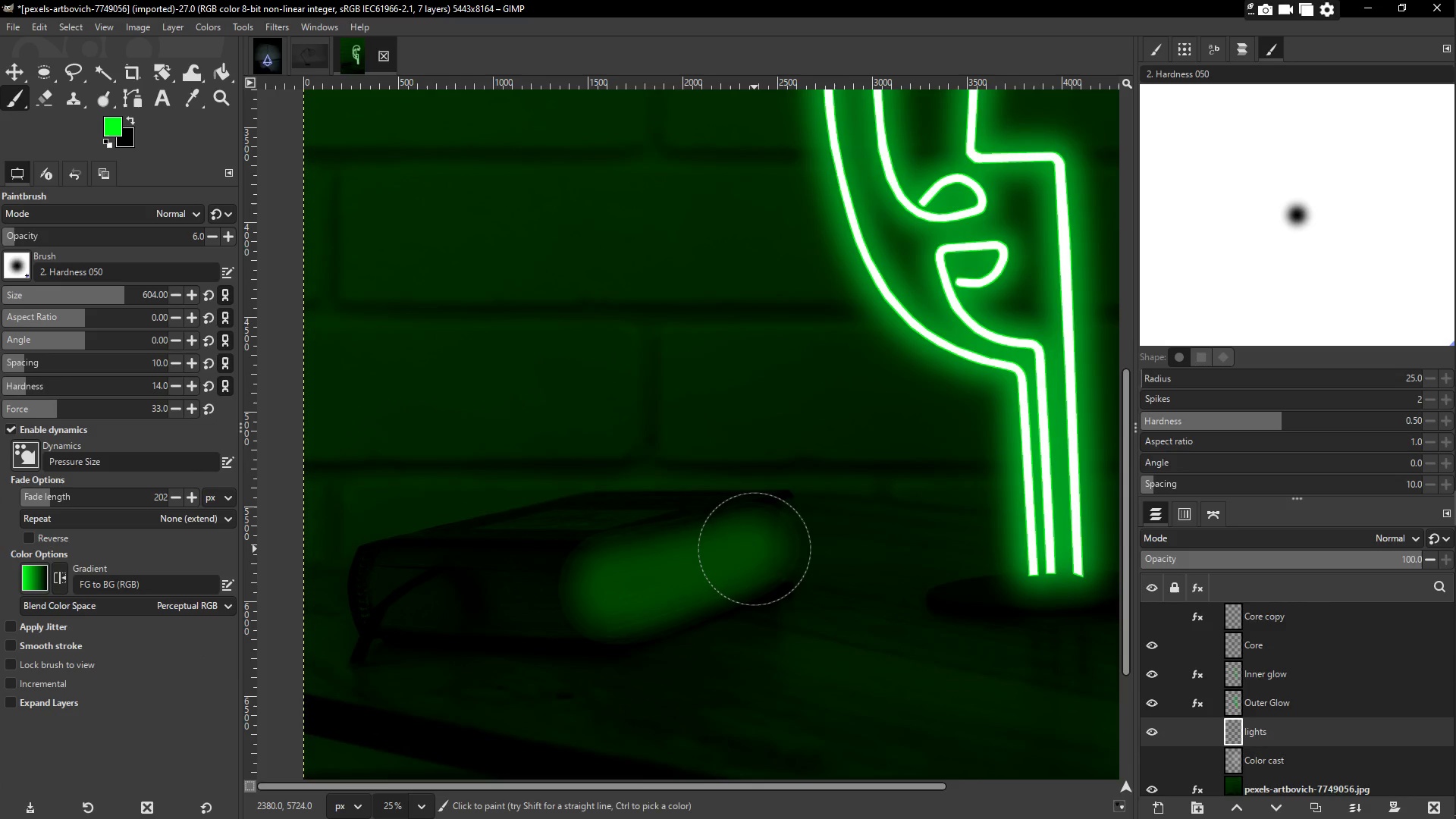 
key(Control+Z)
 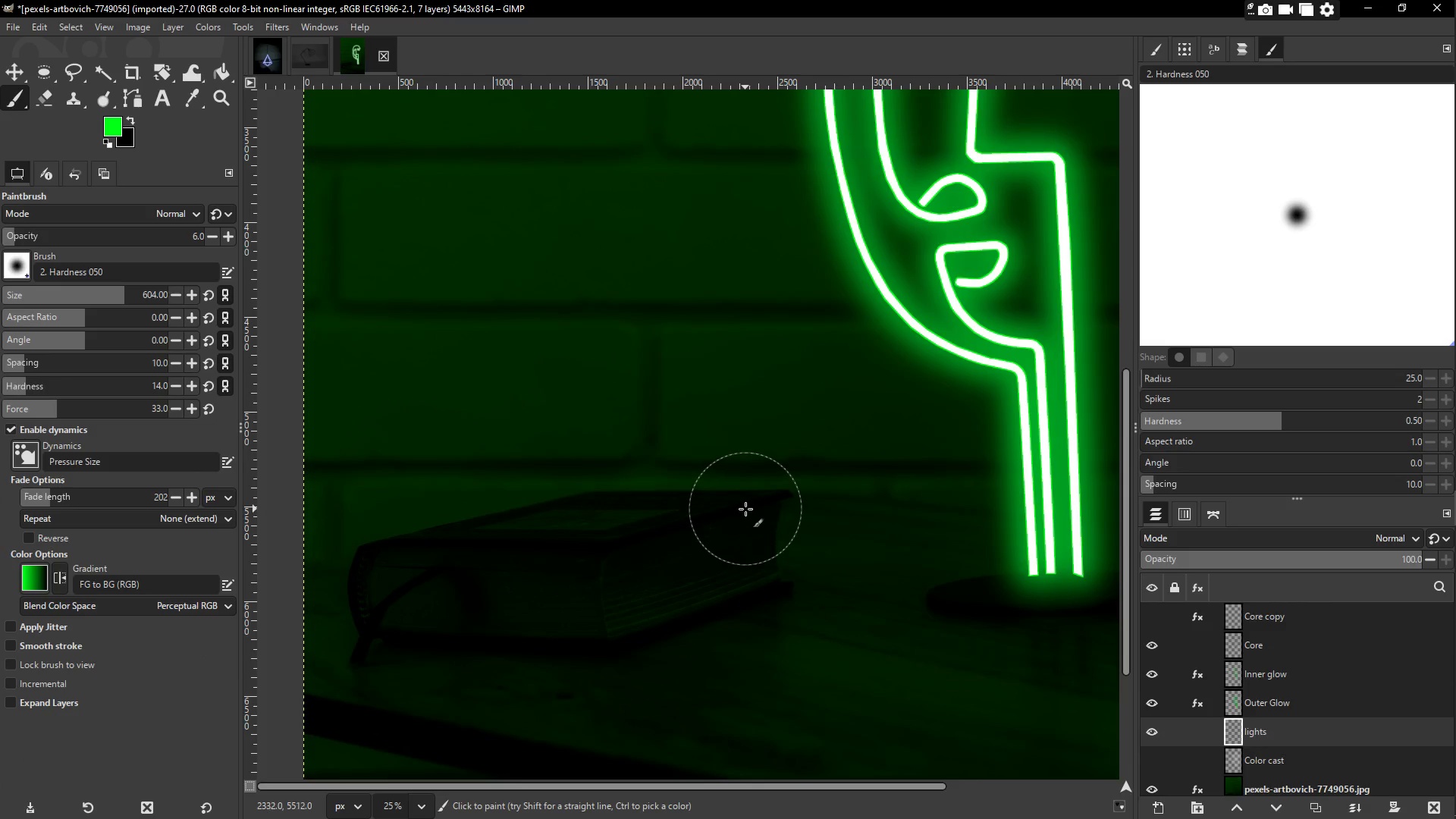 
left_click_drag(start_coordinate=[750, 510], to_coordinate=[422, 558])
 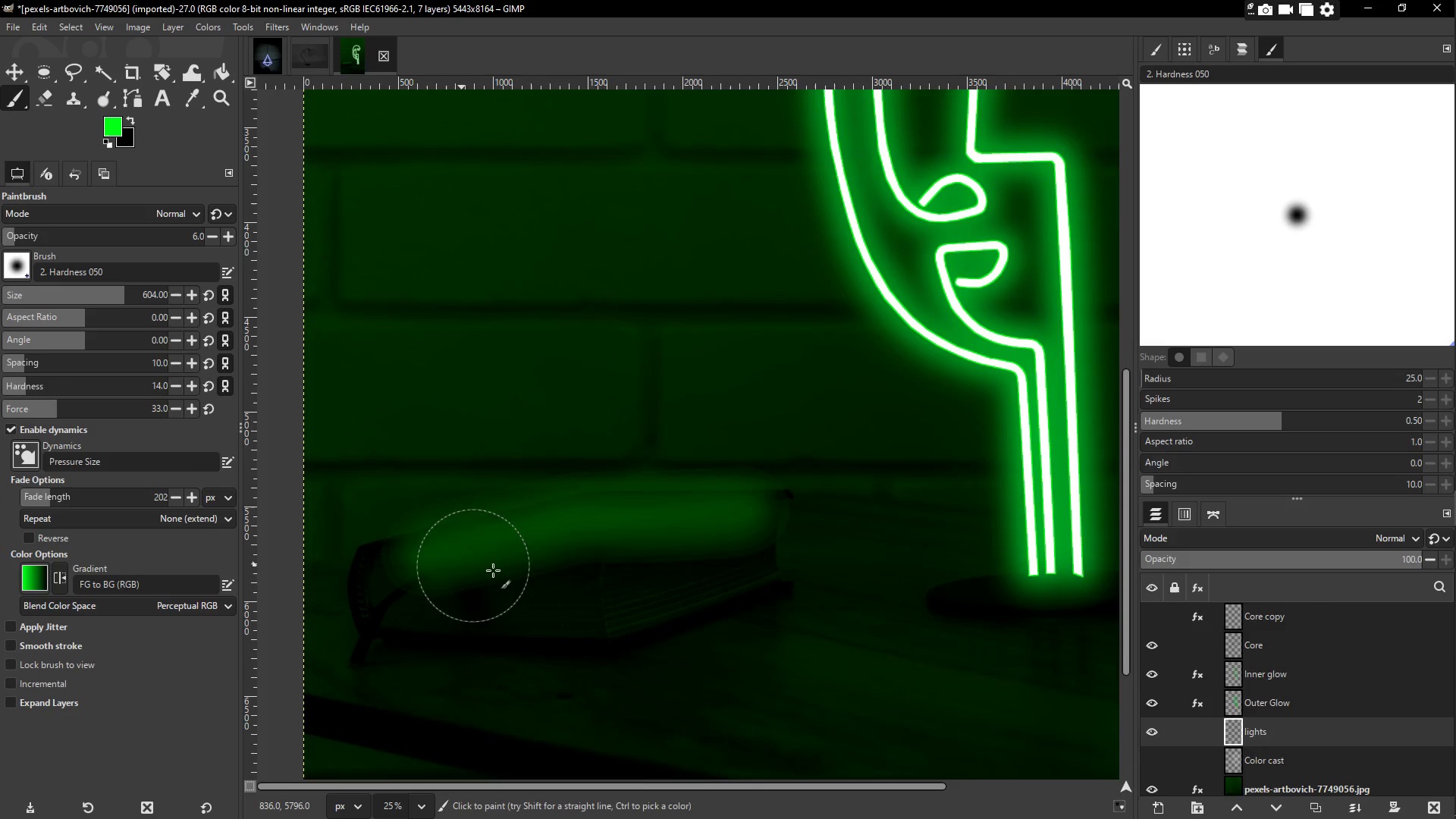 
key(Control+ControlLeft)
 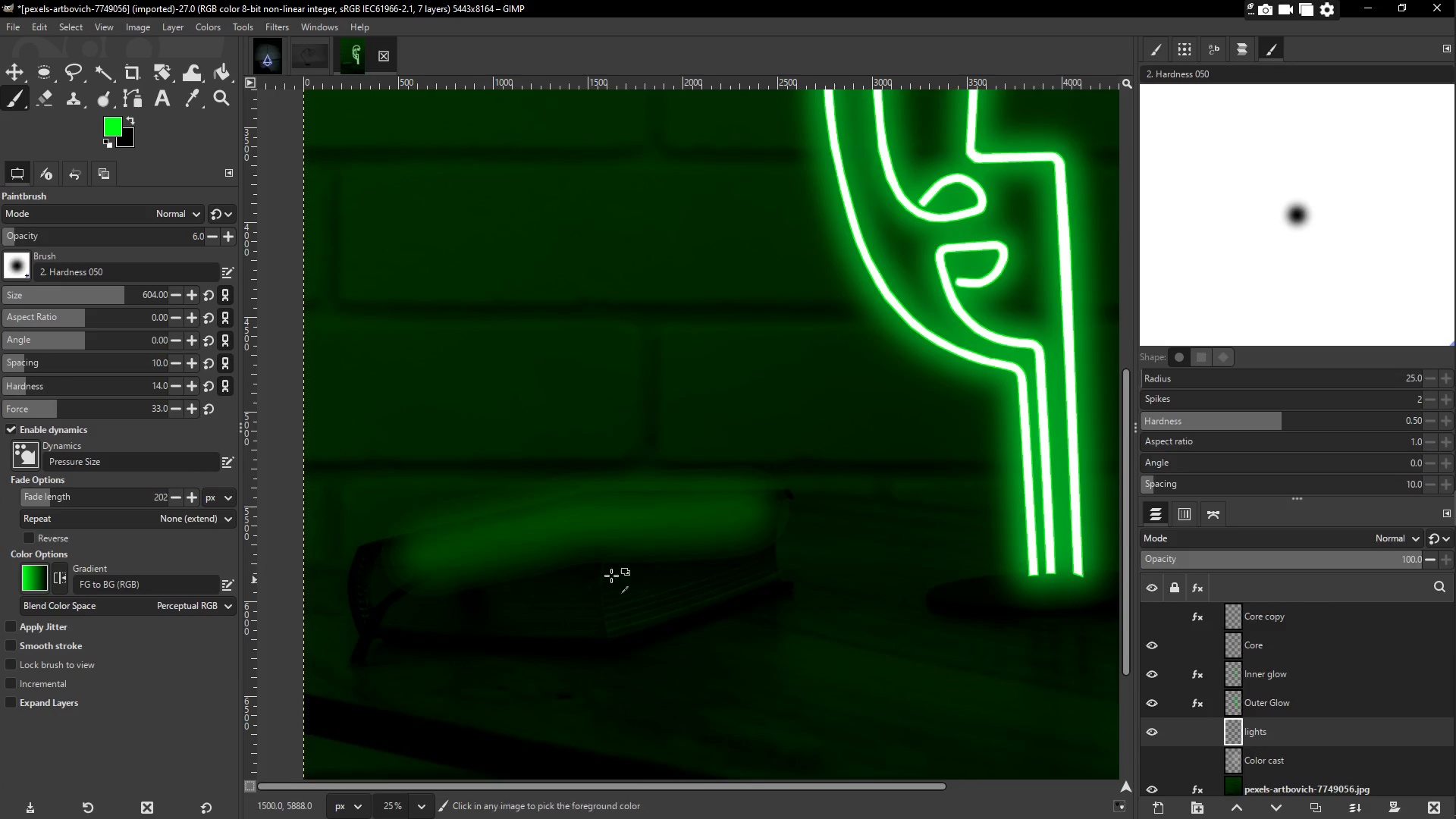 
key(Control+Z)
 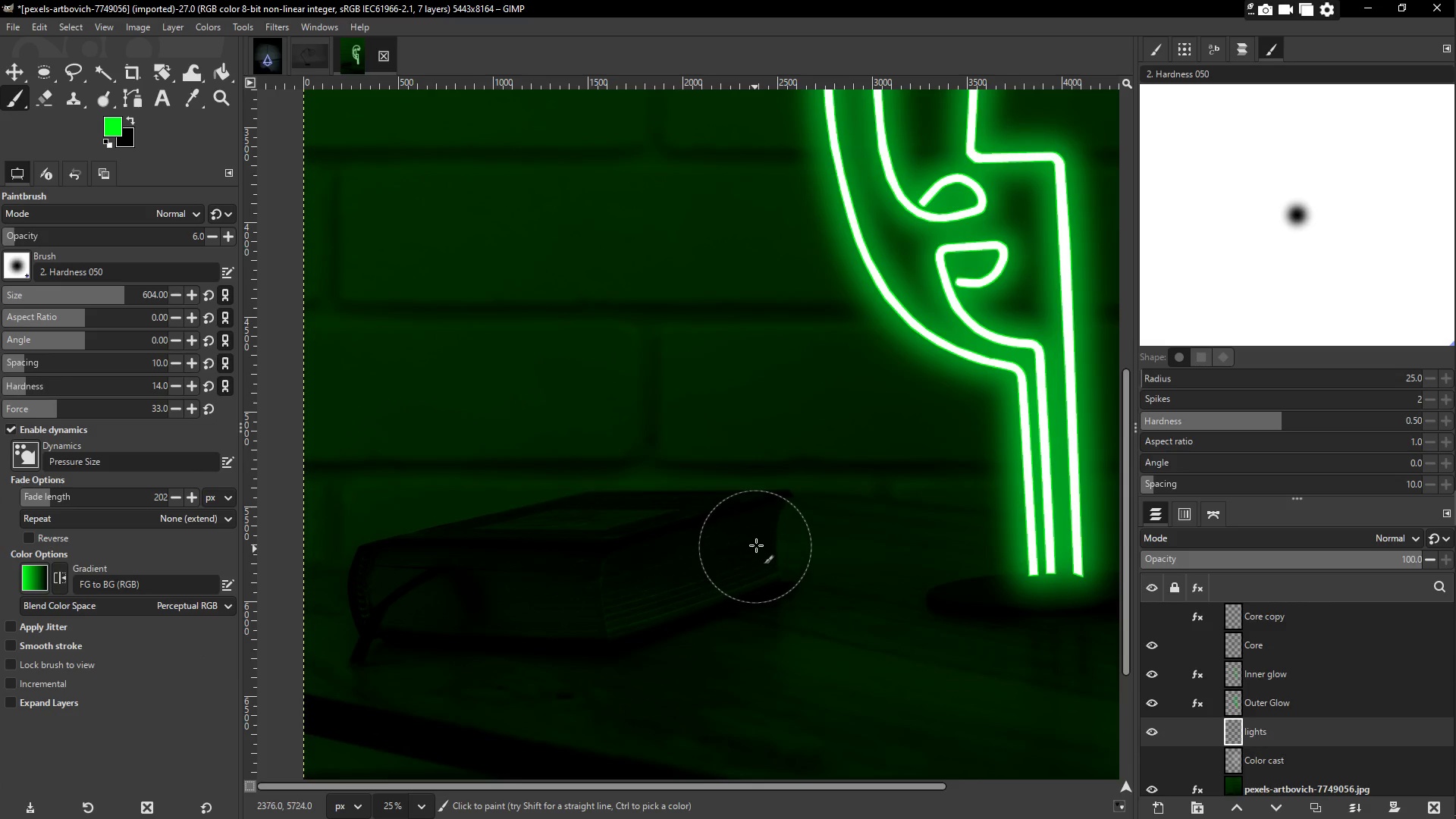 
left_click_drag(start_coordinate=[758, 535], to_coordinate=[606, 606])
 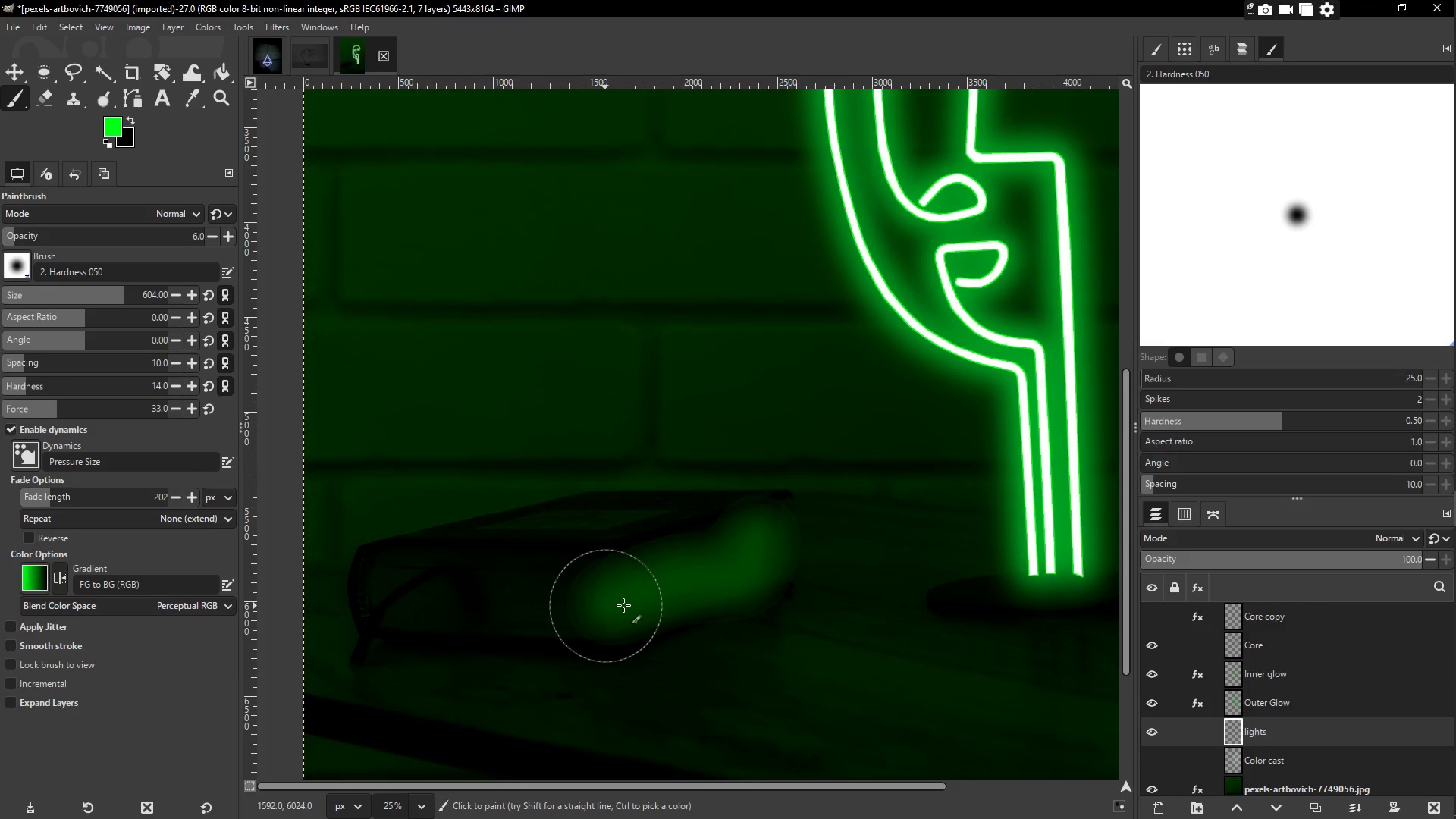 
key(Control+ControlLeft)
 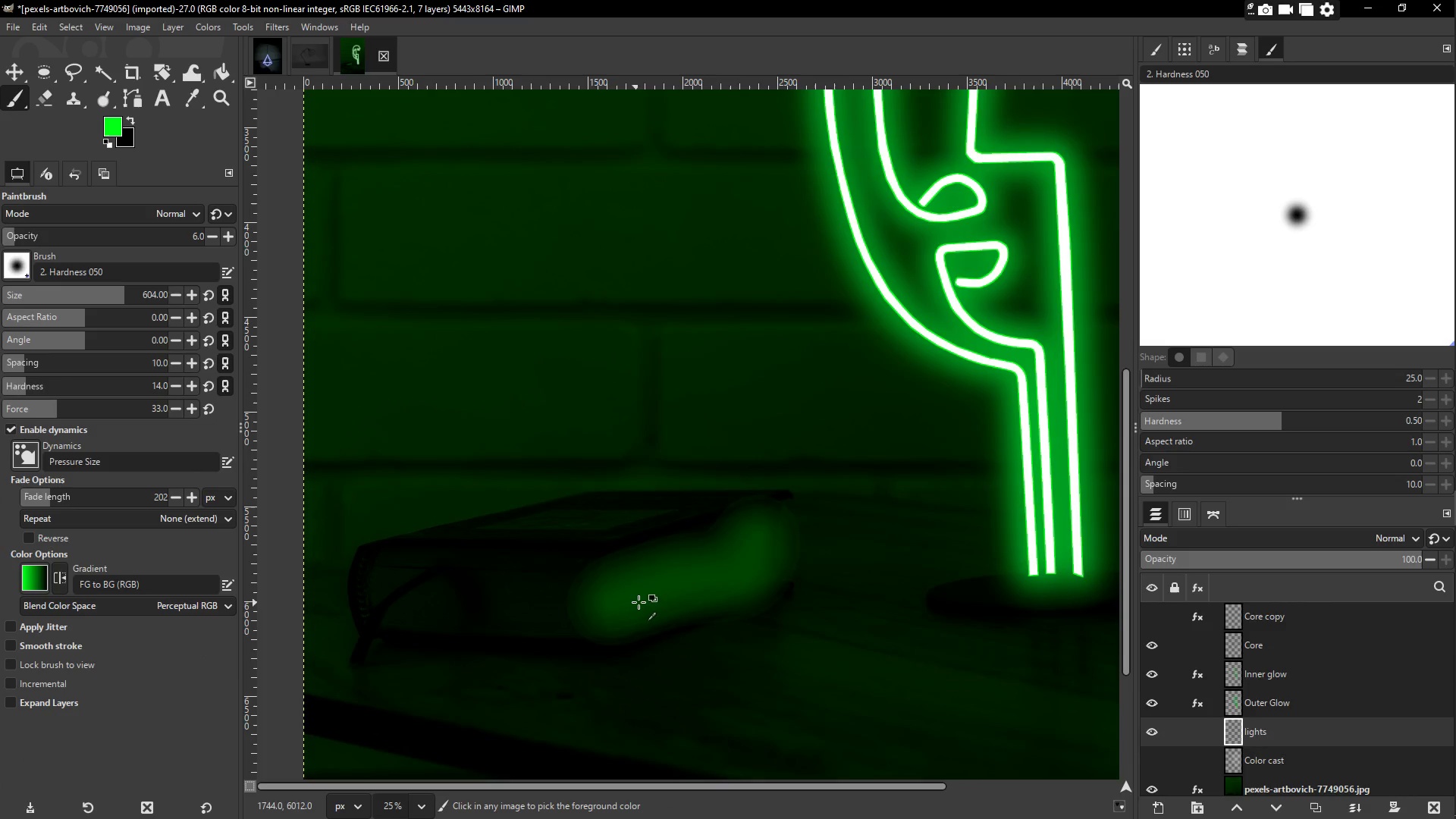 
key(Control+Z)
 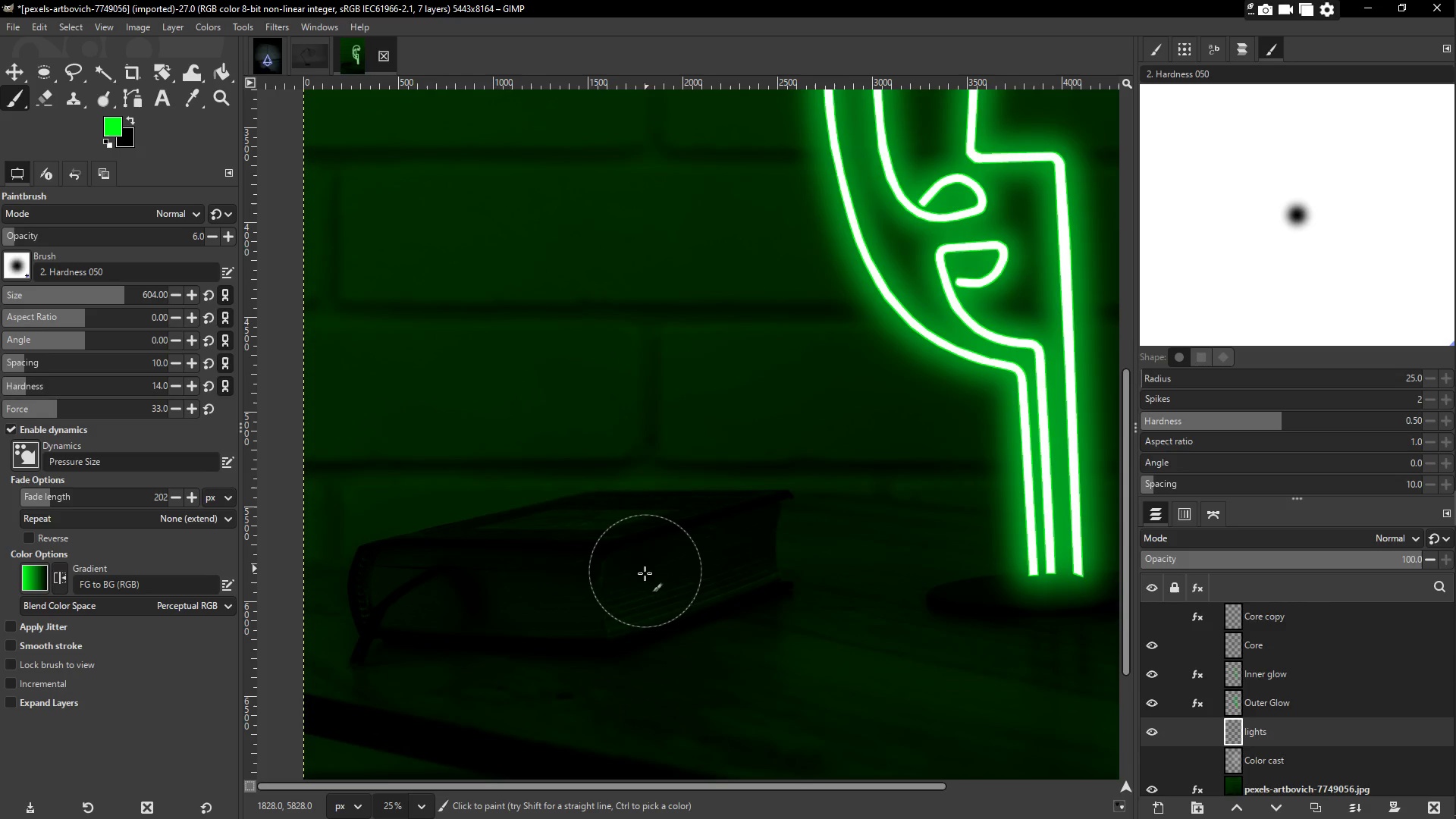 
left_click_drag(start_coordinate=[640, 589], to_coordinate=[758, 541])
 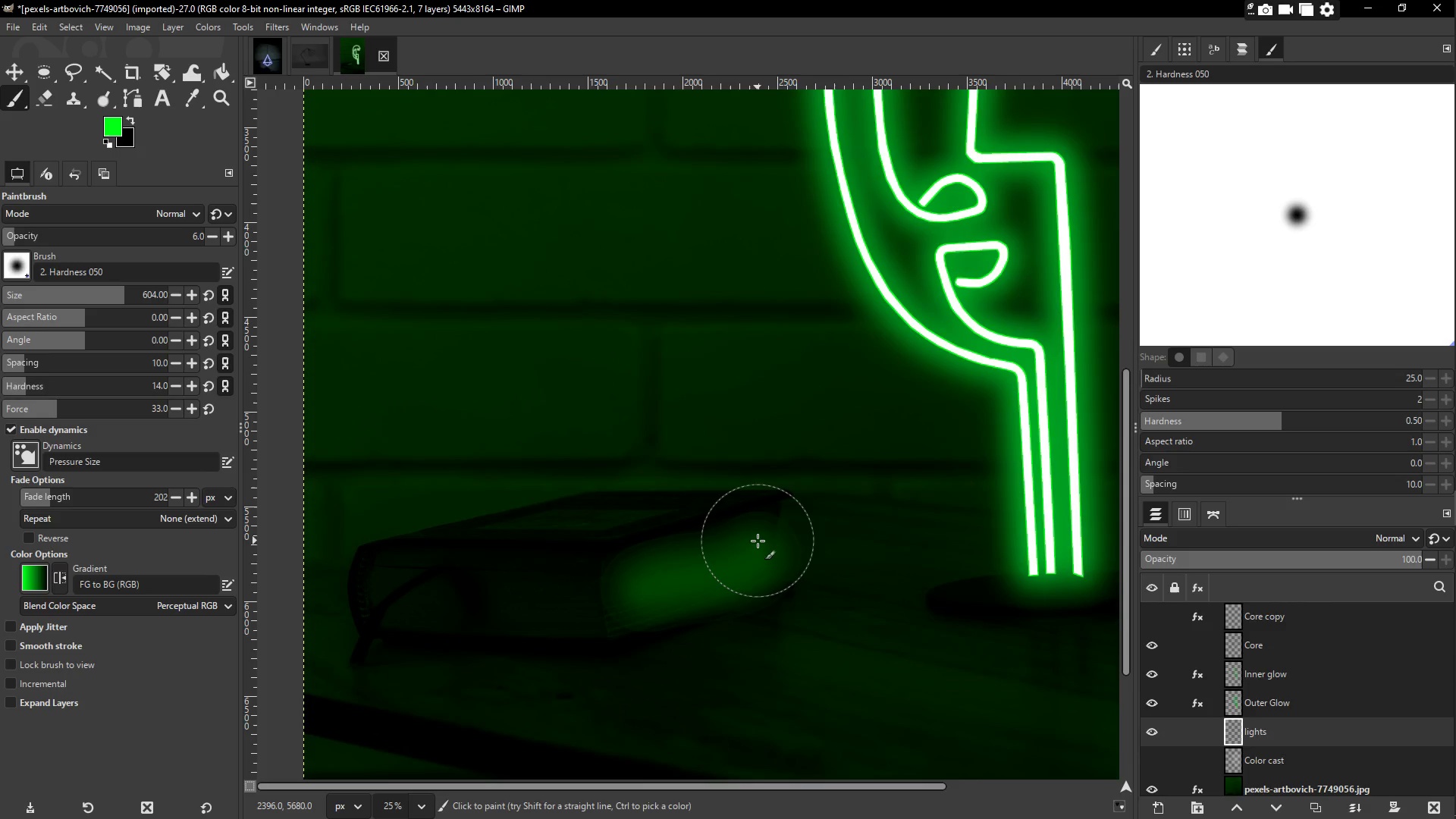 
key(Control+Z)
 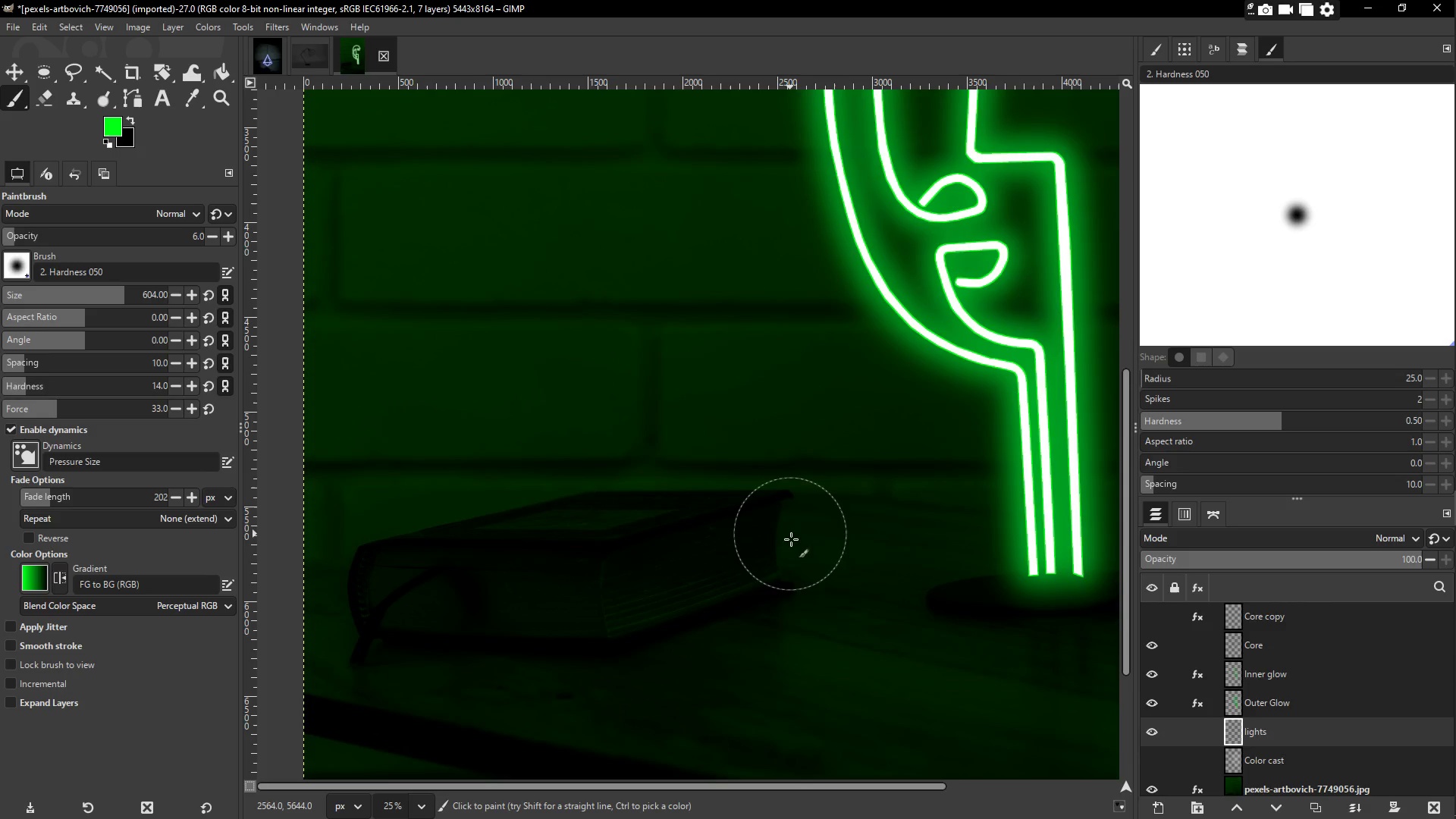 
hold_key(key=Space, duration=0.67)
 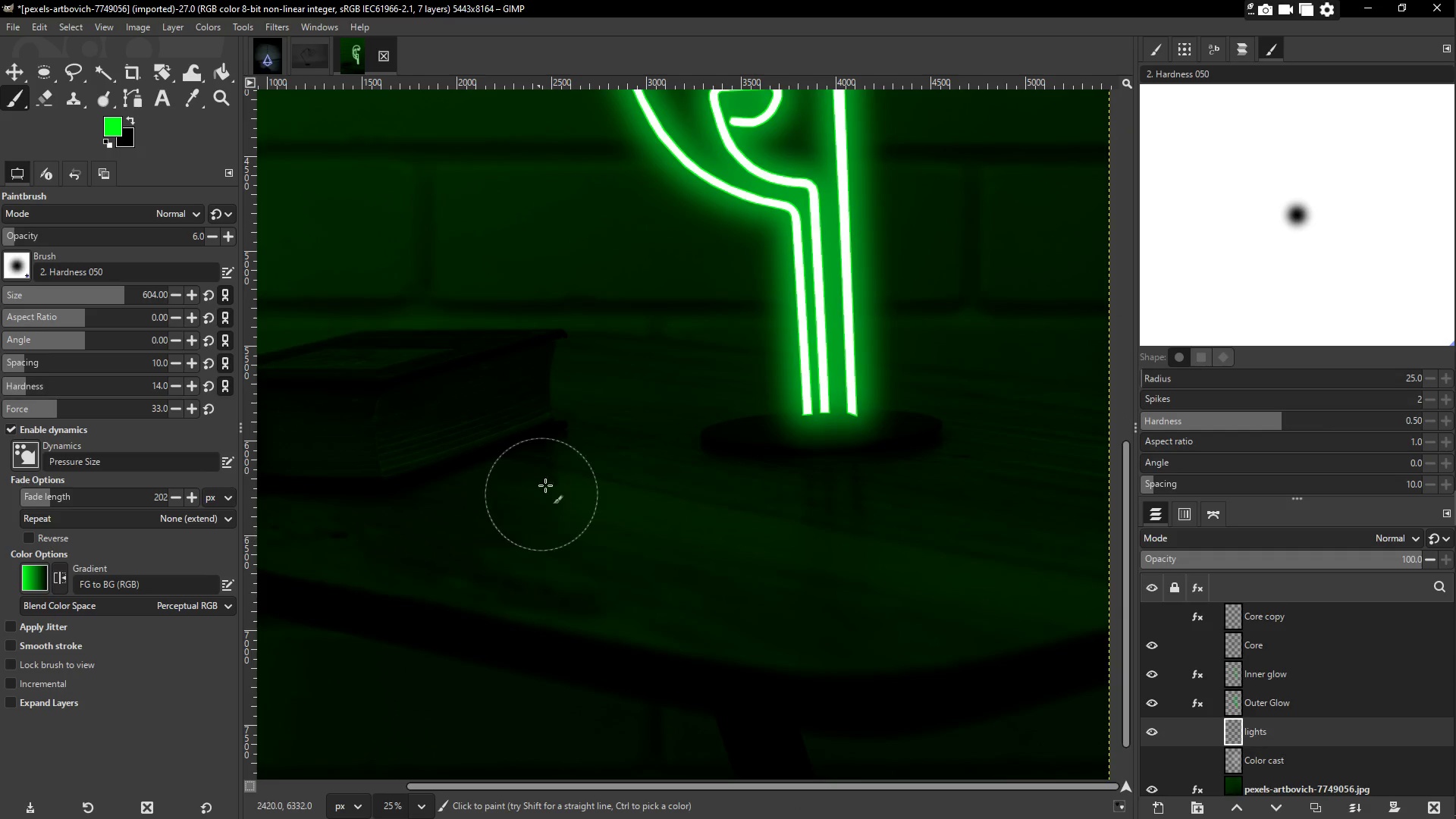 
hold_key(key=Space, duration=0.48)
 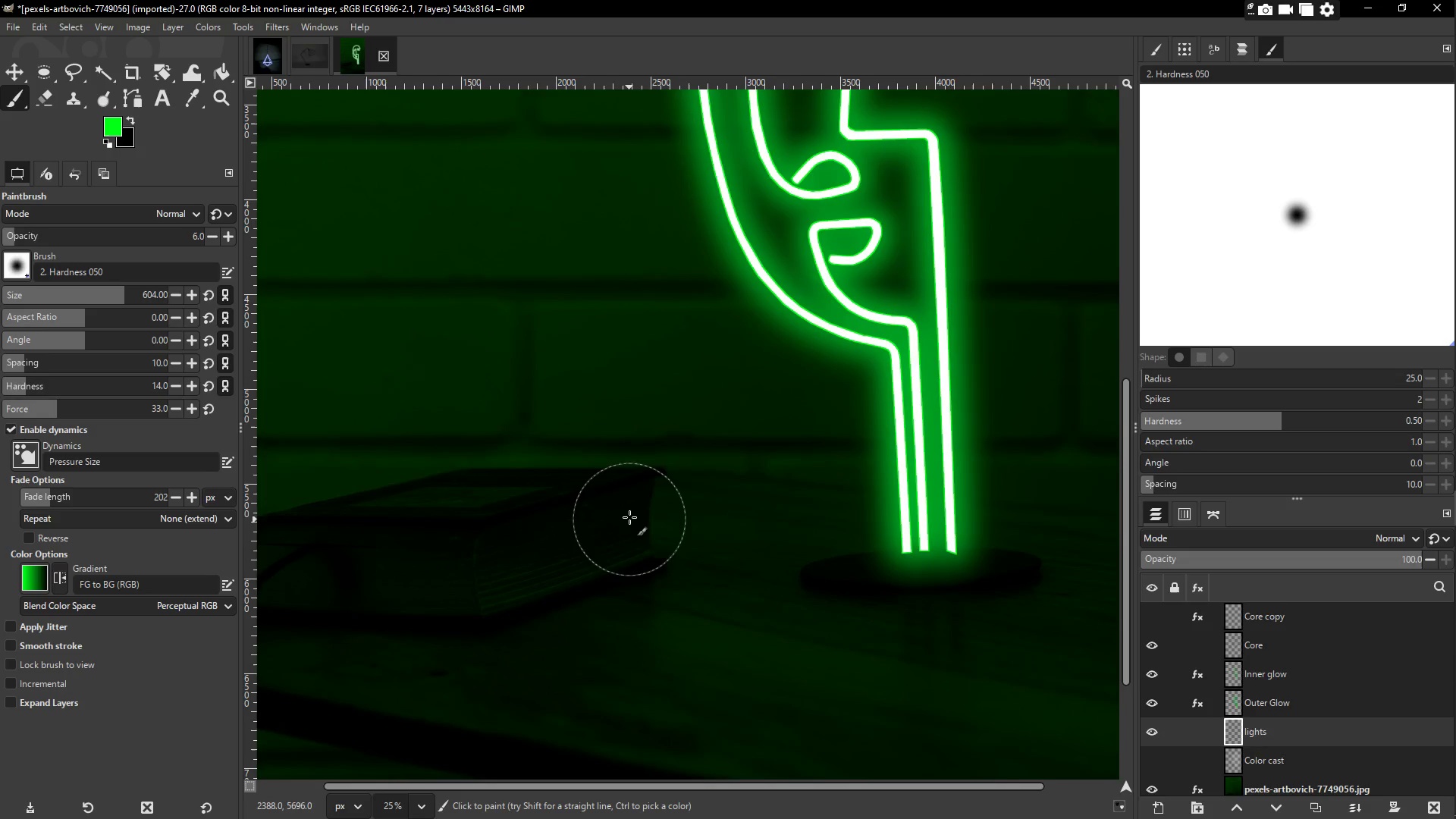 
left_click_drag(start_coordinate=[629, 507], to_coordinate=[504, 567])
 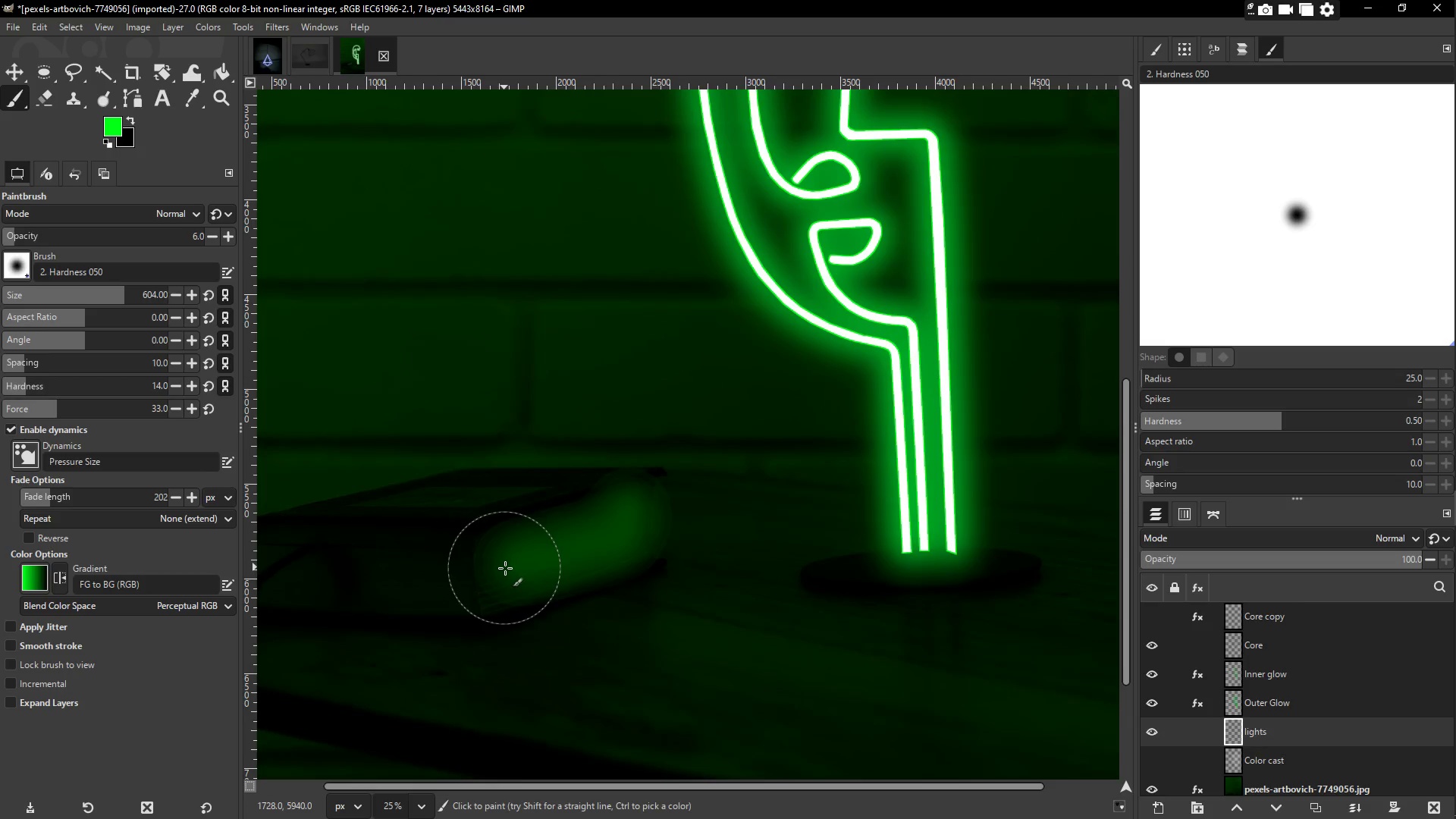 
key(Control+ControlLeft)
 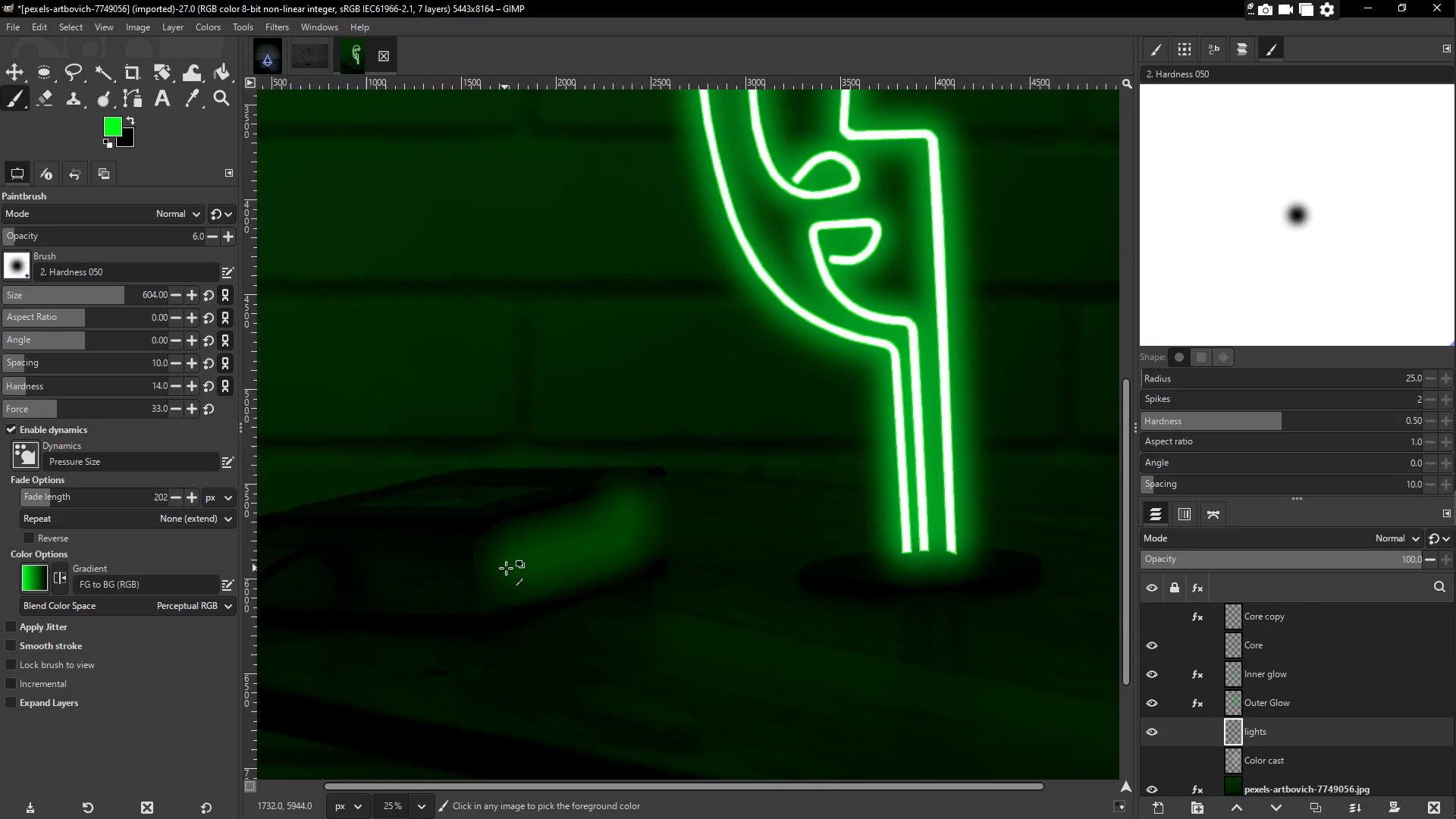 
key(Control+Z)
 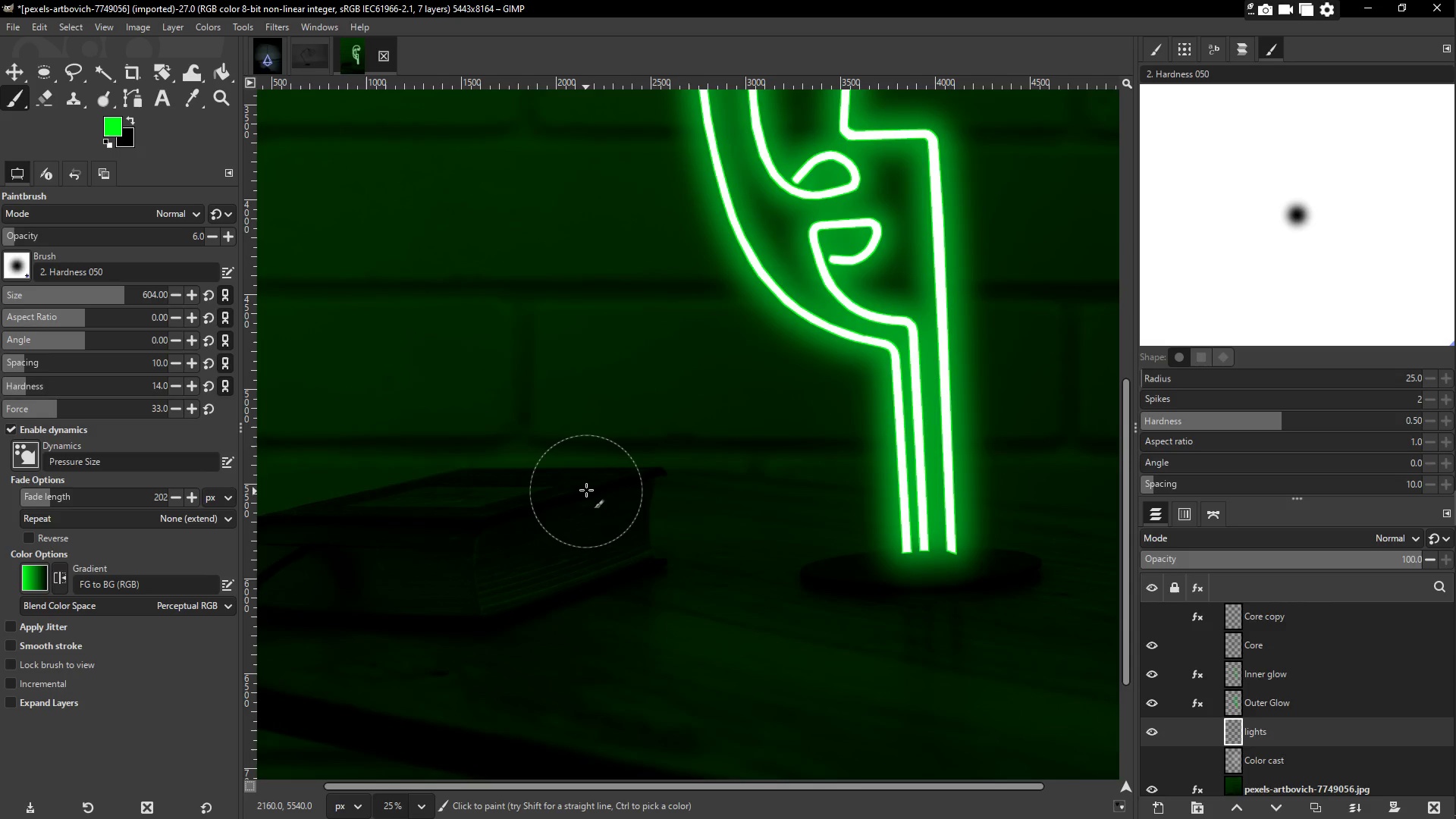 
left_click_drag(start_coordinate=[591, 489], to_coordinate=[397, 532])
 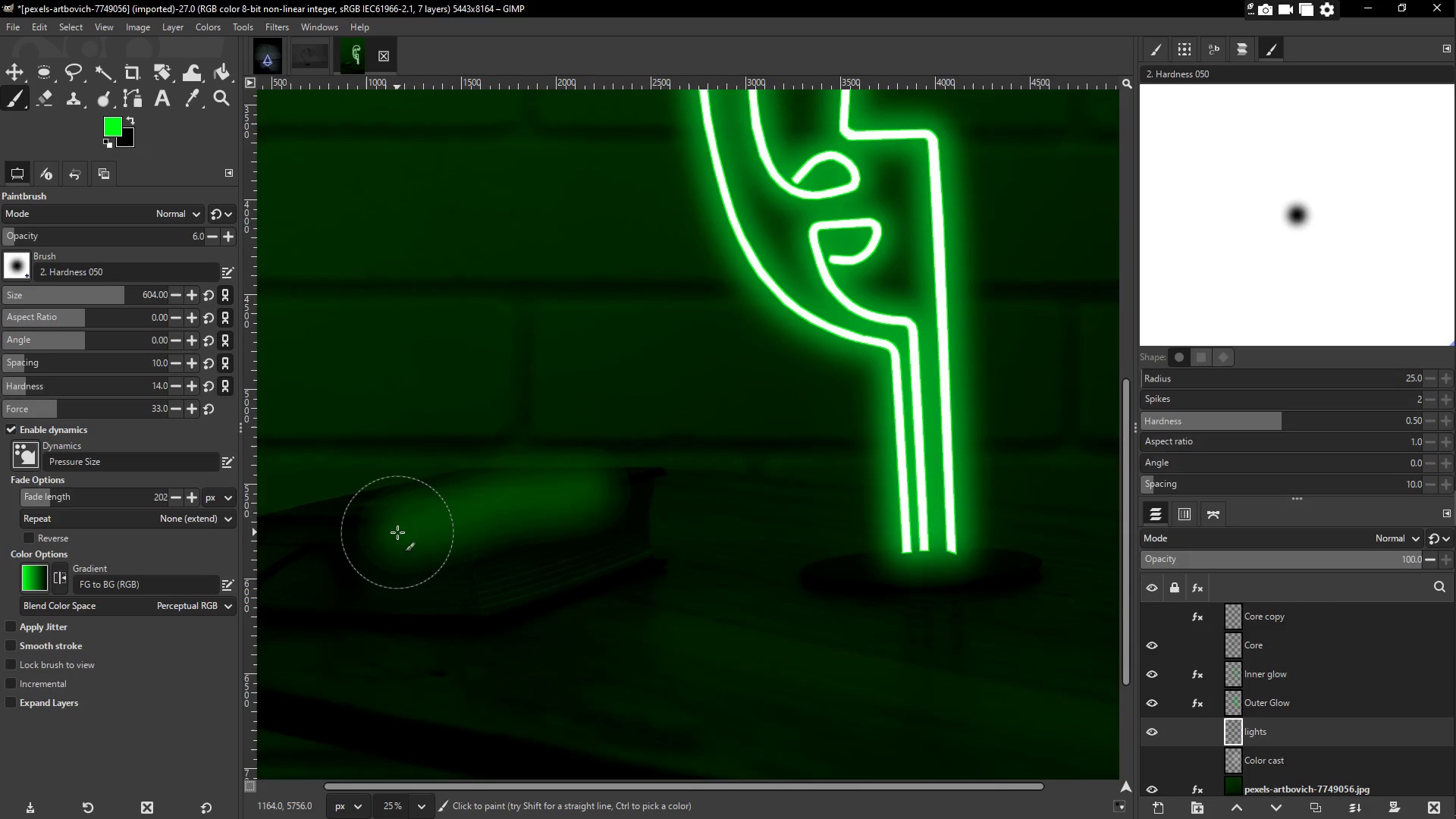 
hold_key(key=Space, duration=0.59)
 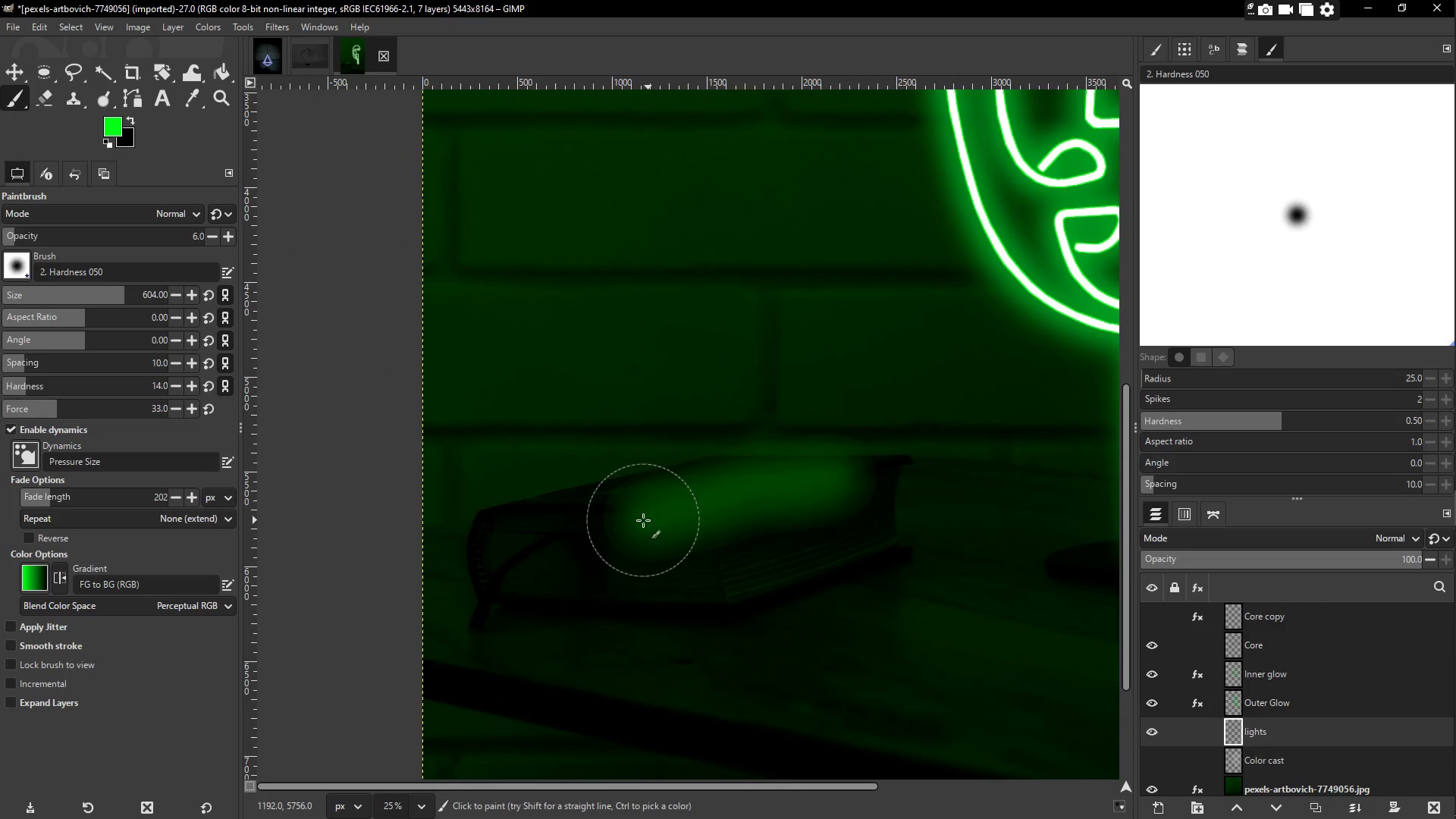 
key(Control+Z)
 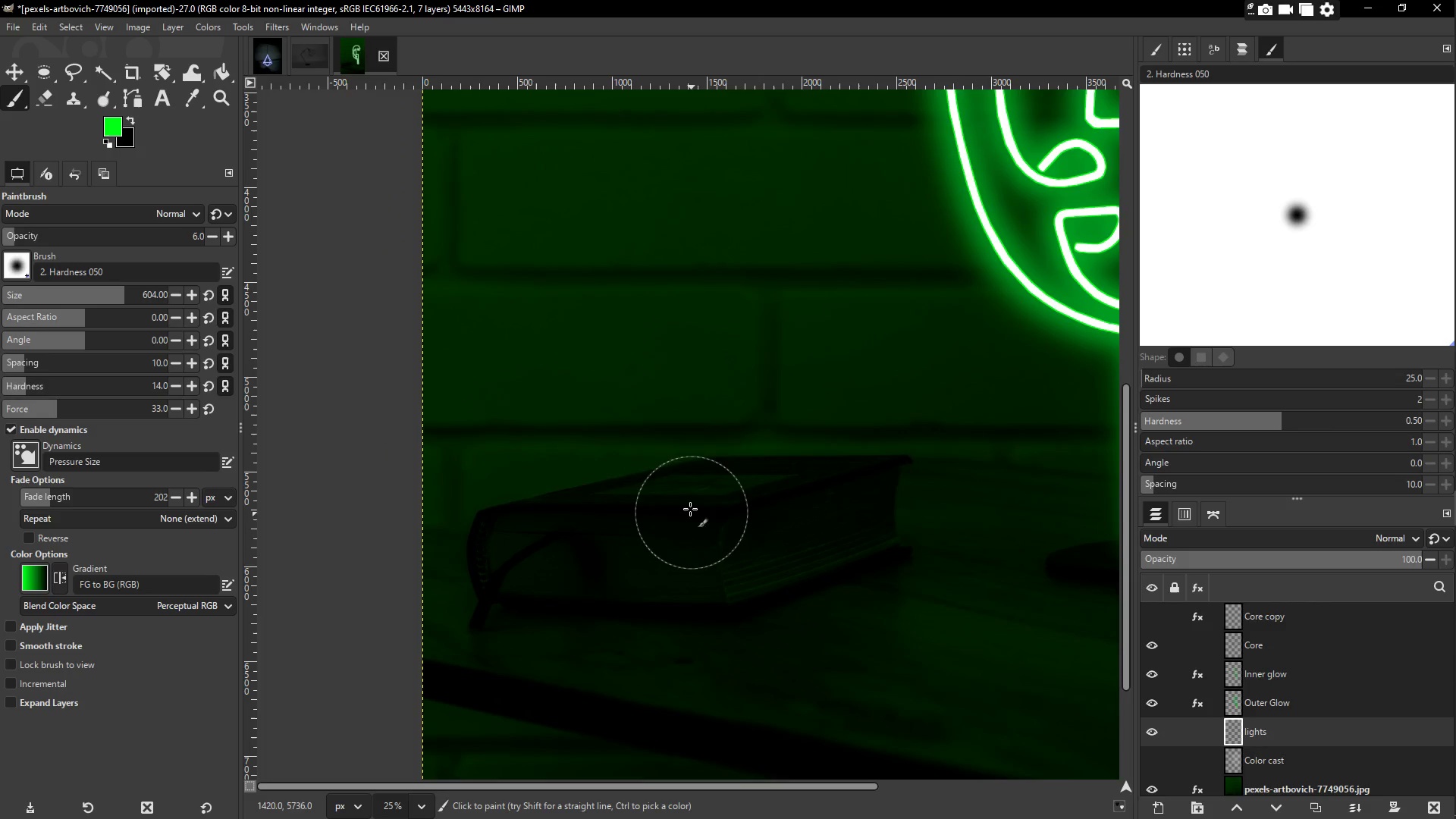 
key(Z)
 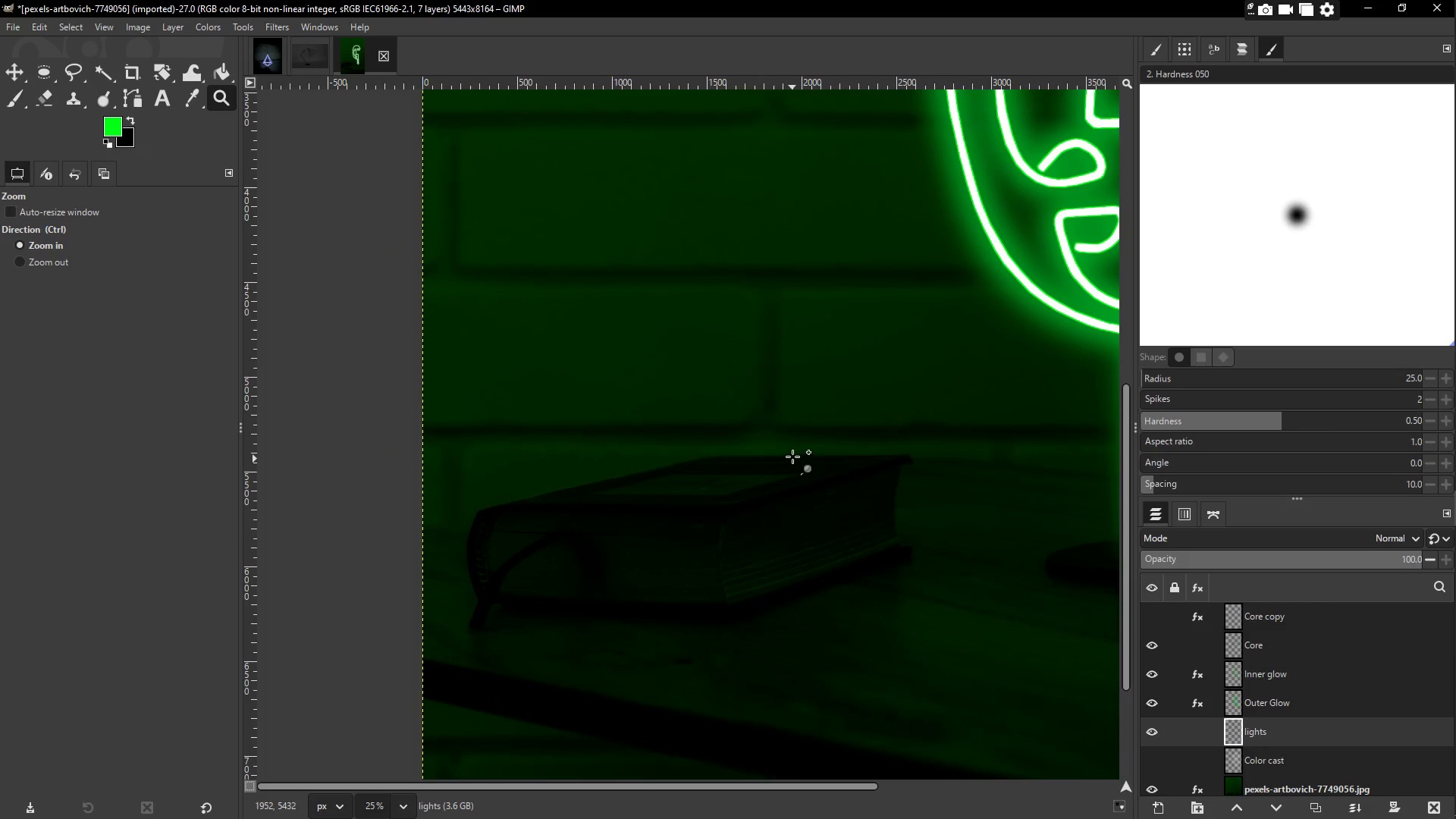 
hold_key(key=AltLeft, duration=0.39)
 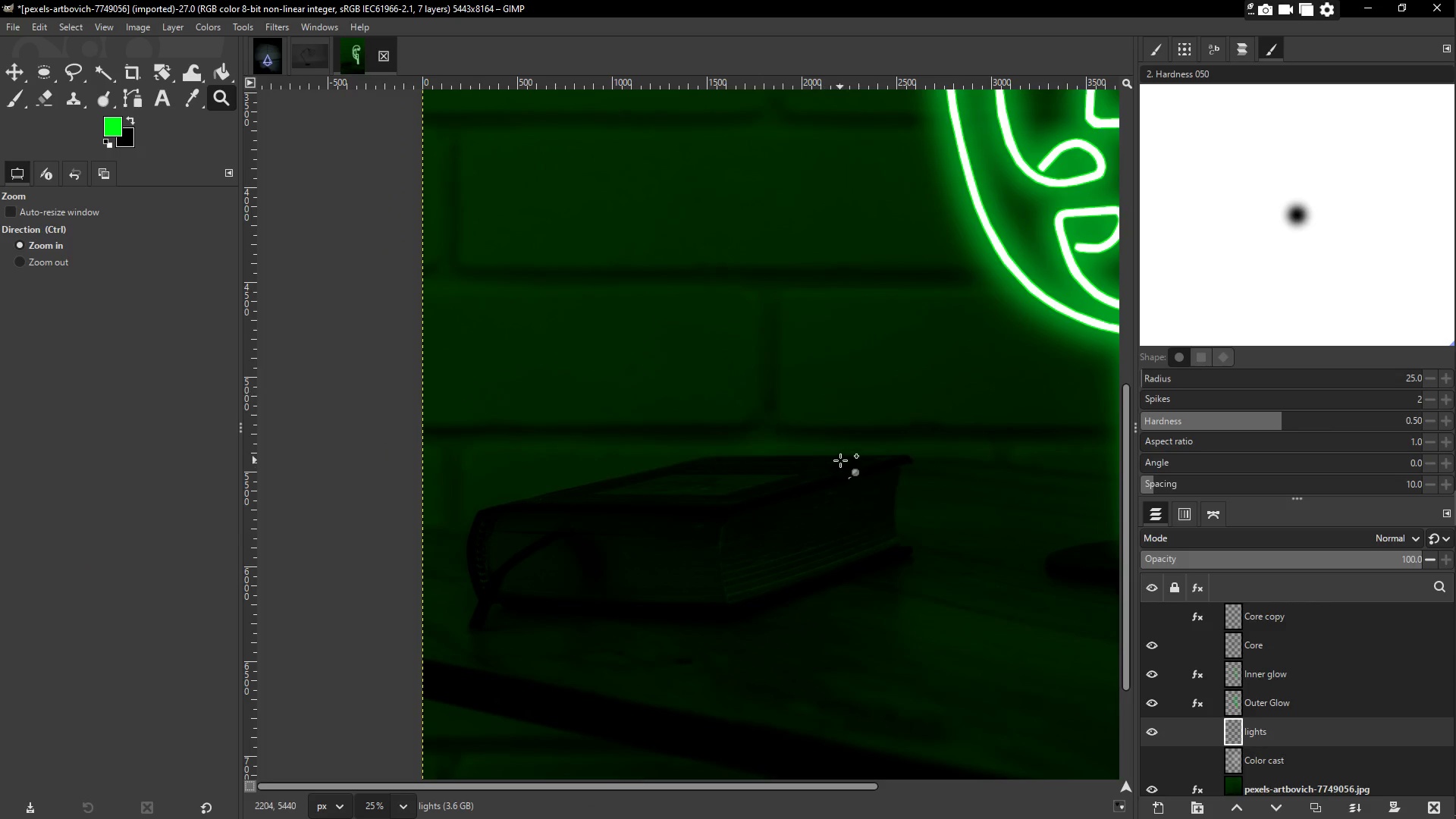 
scroll: coordinate [472, 355], scroll_direction: up, amount: 3.0
 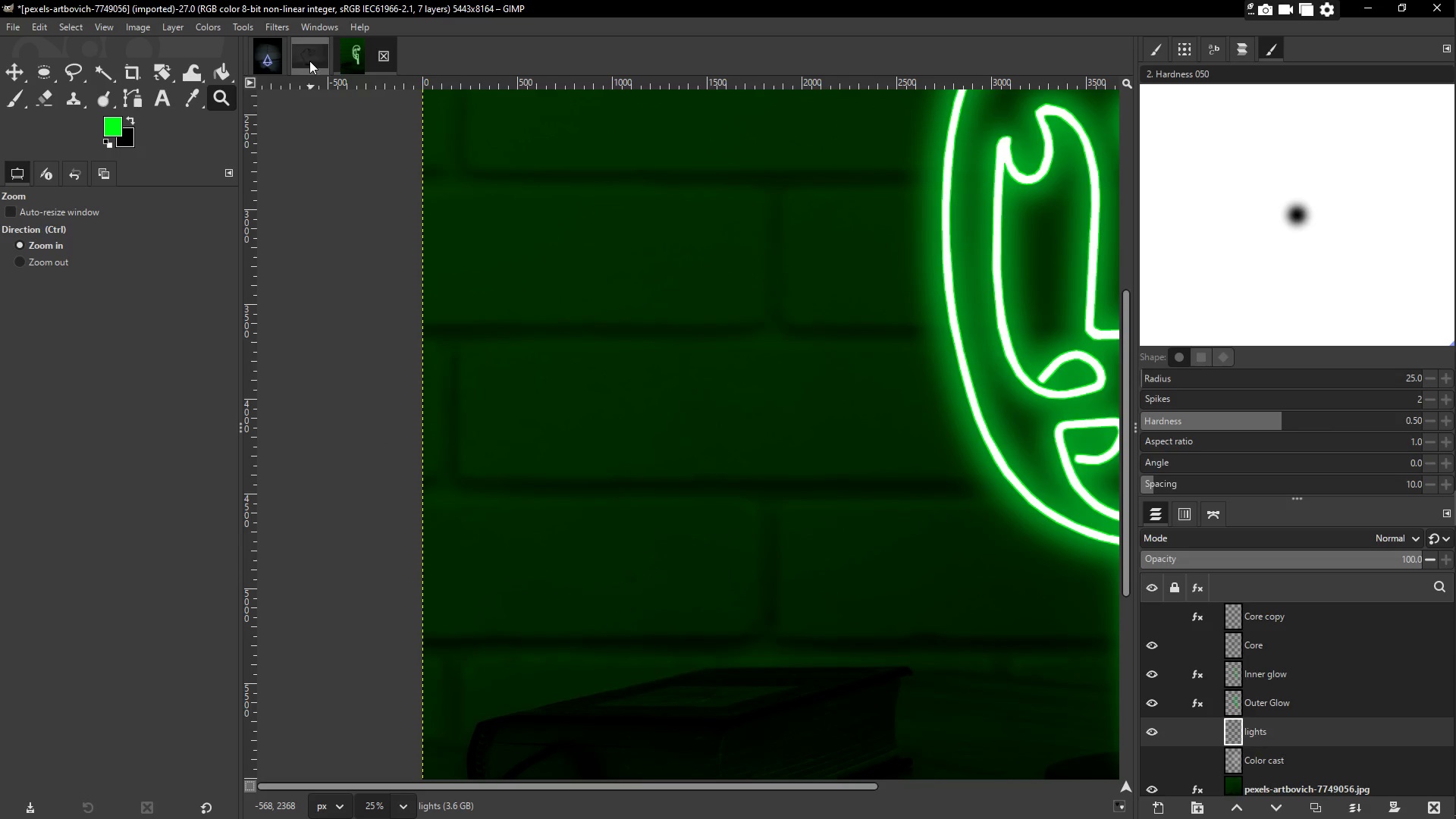 
left_click([271, 61])
 